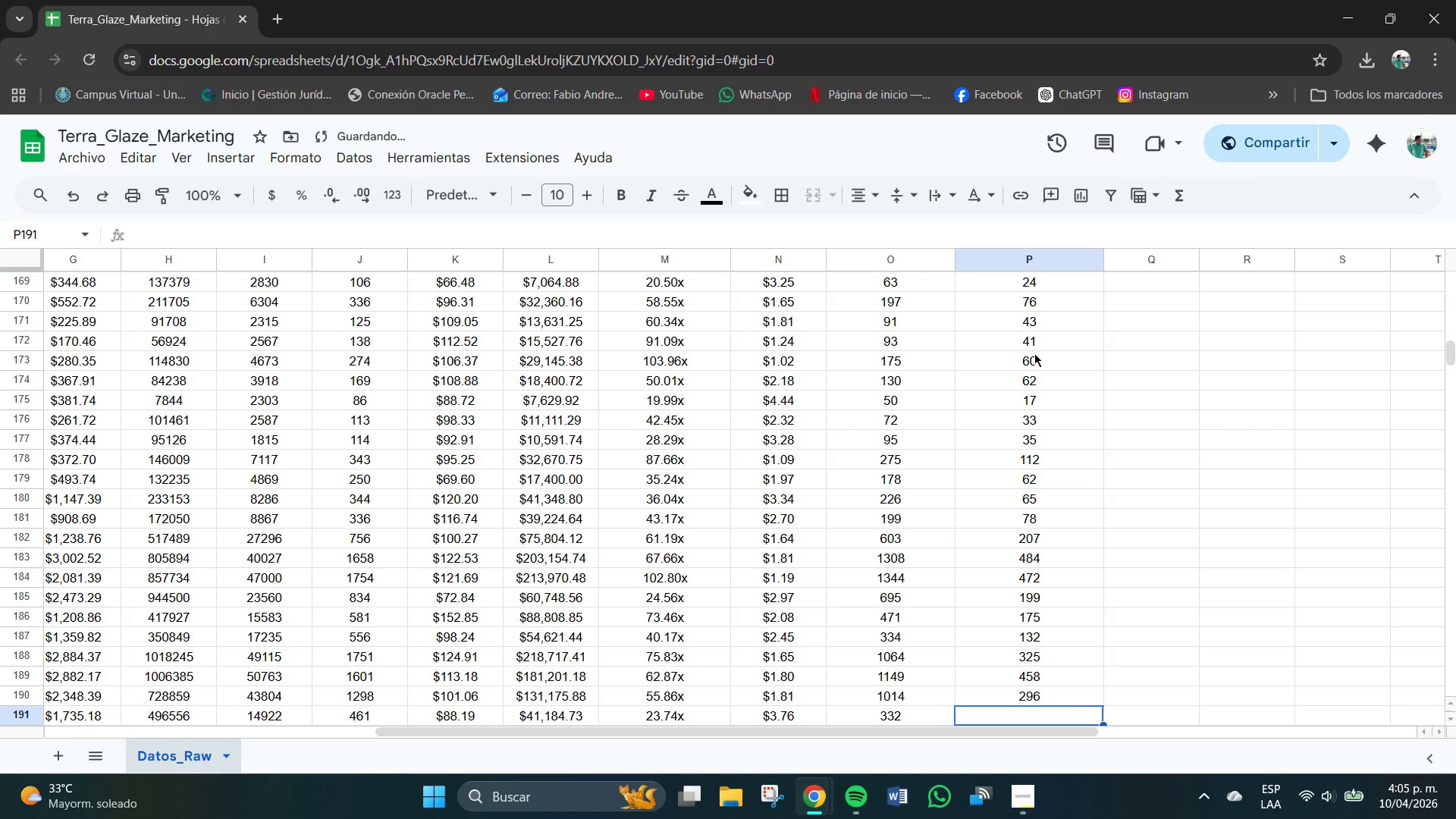 
key(Numpad1)
 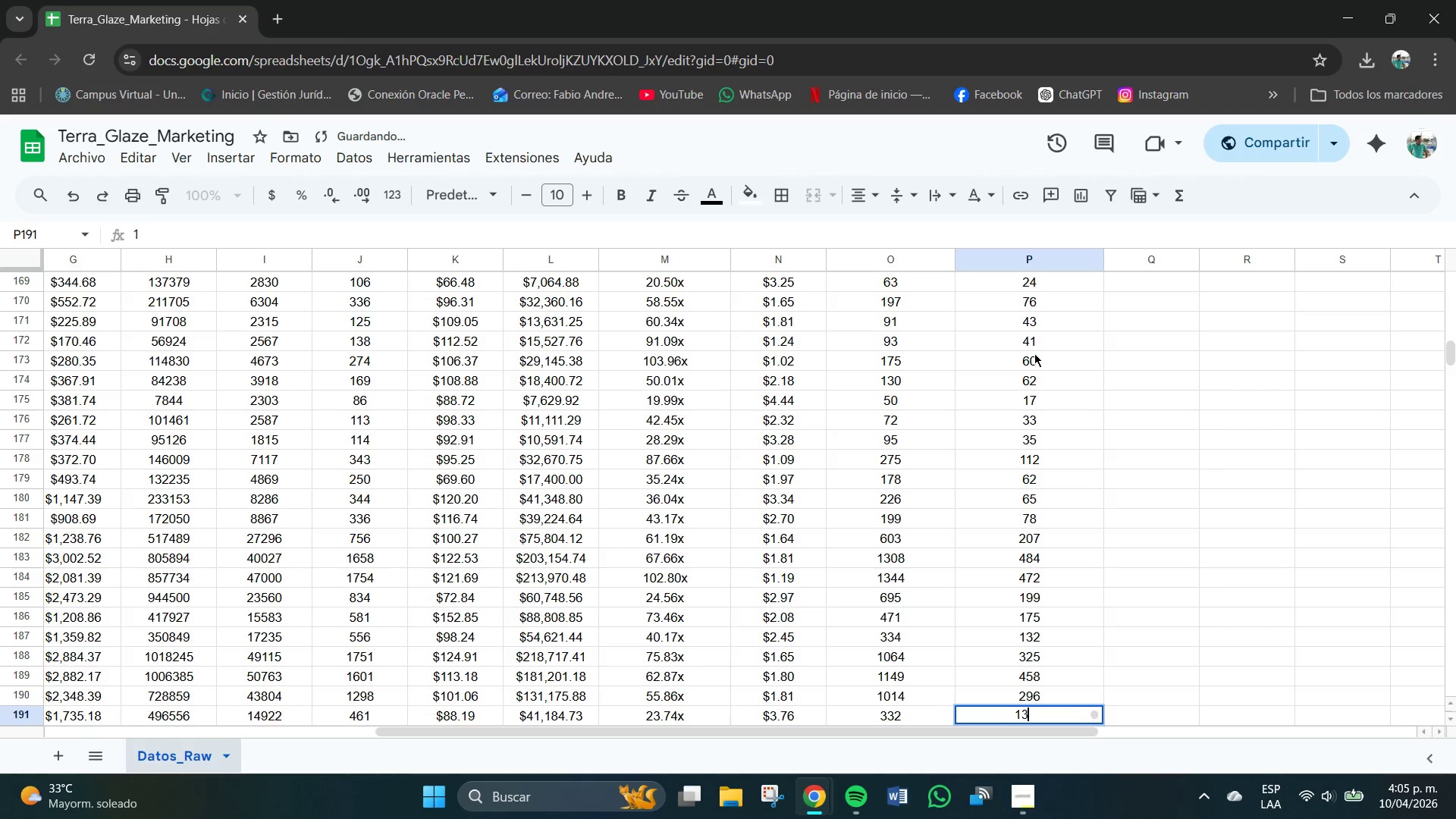 
key(Numpad3)
 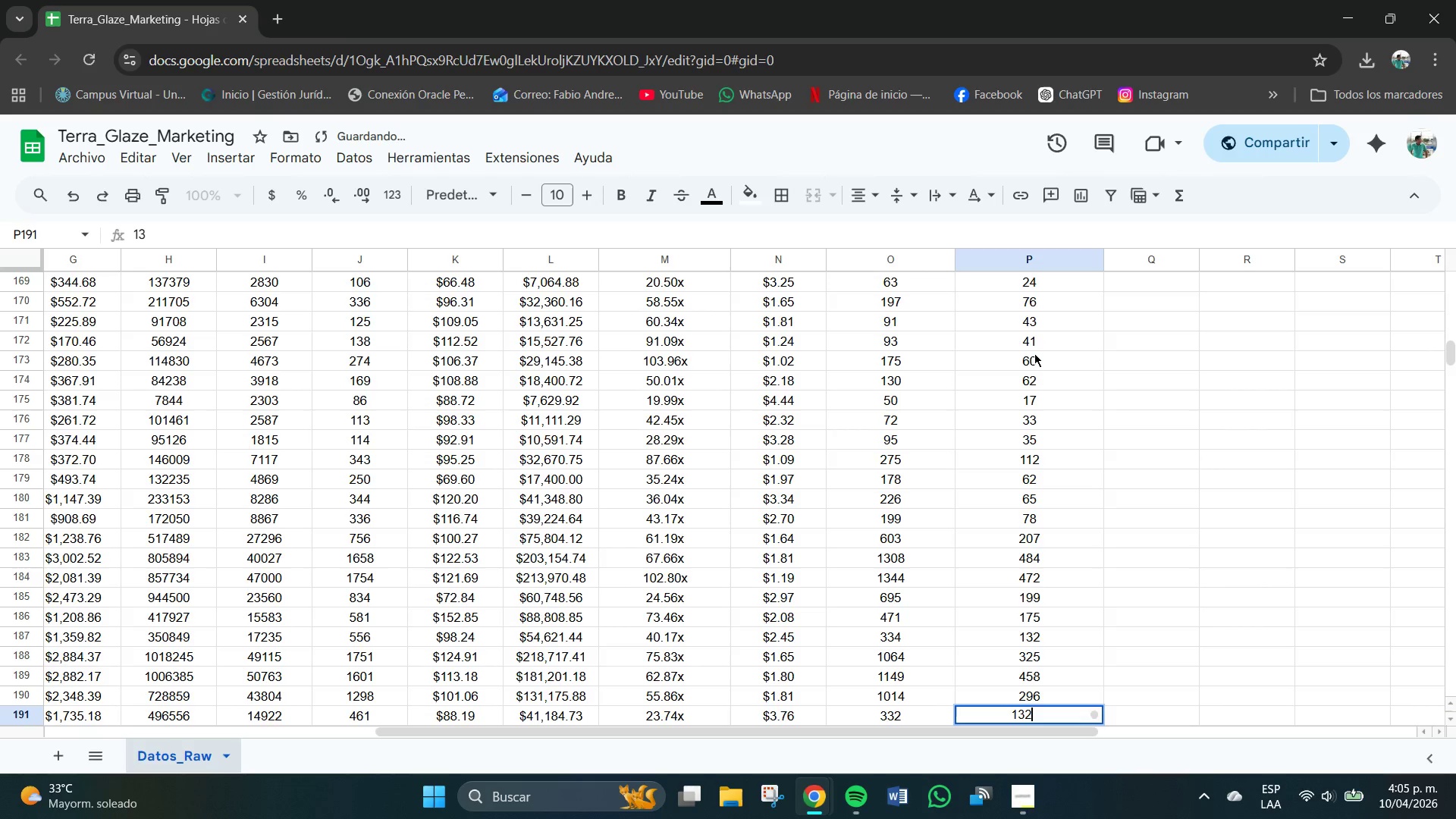 
key(Numpad2)
 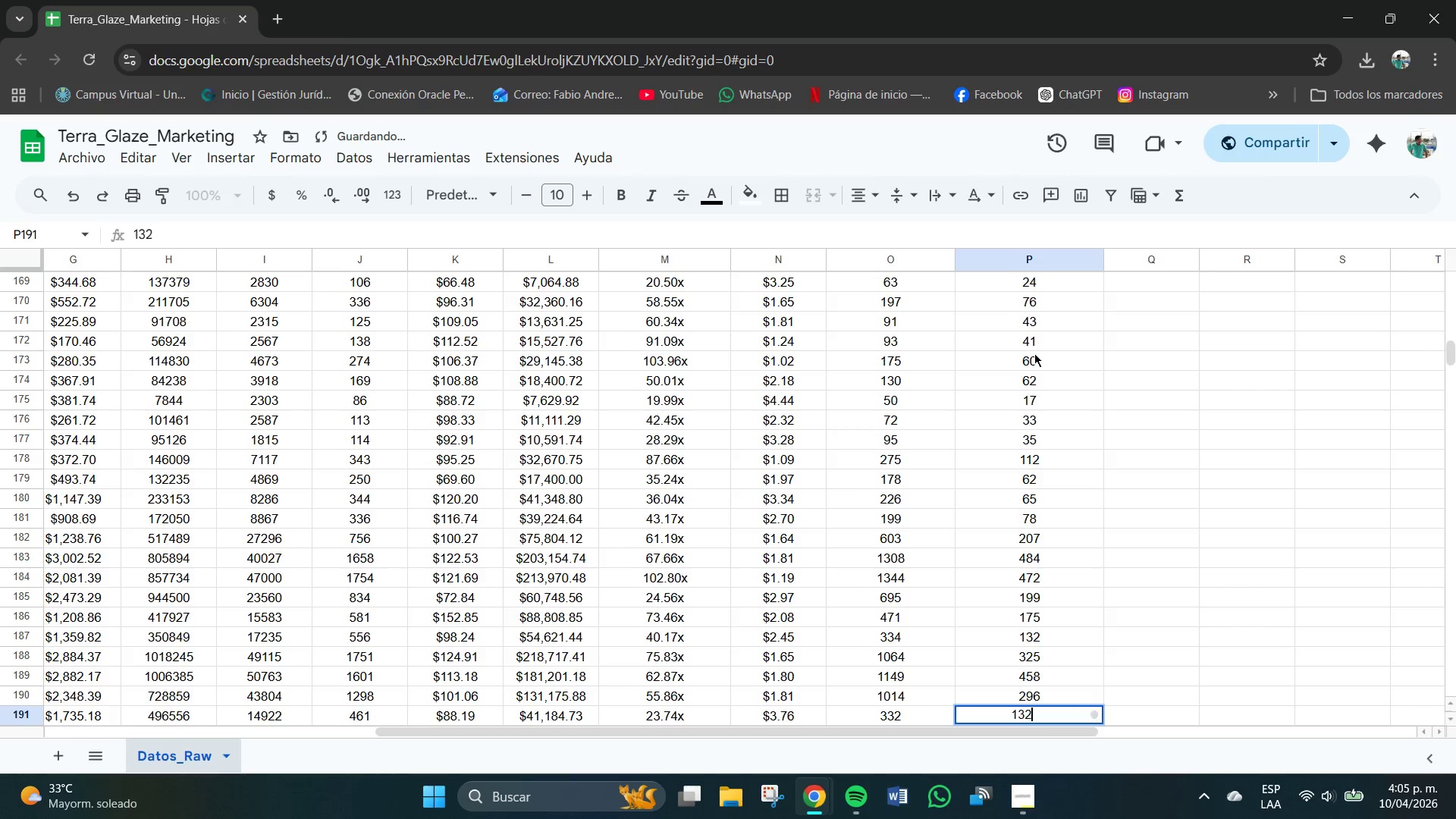 
key(NumpadEnter)
 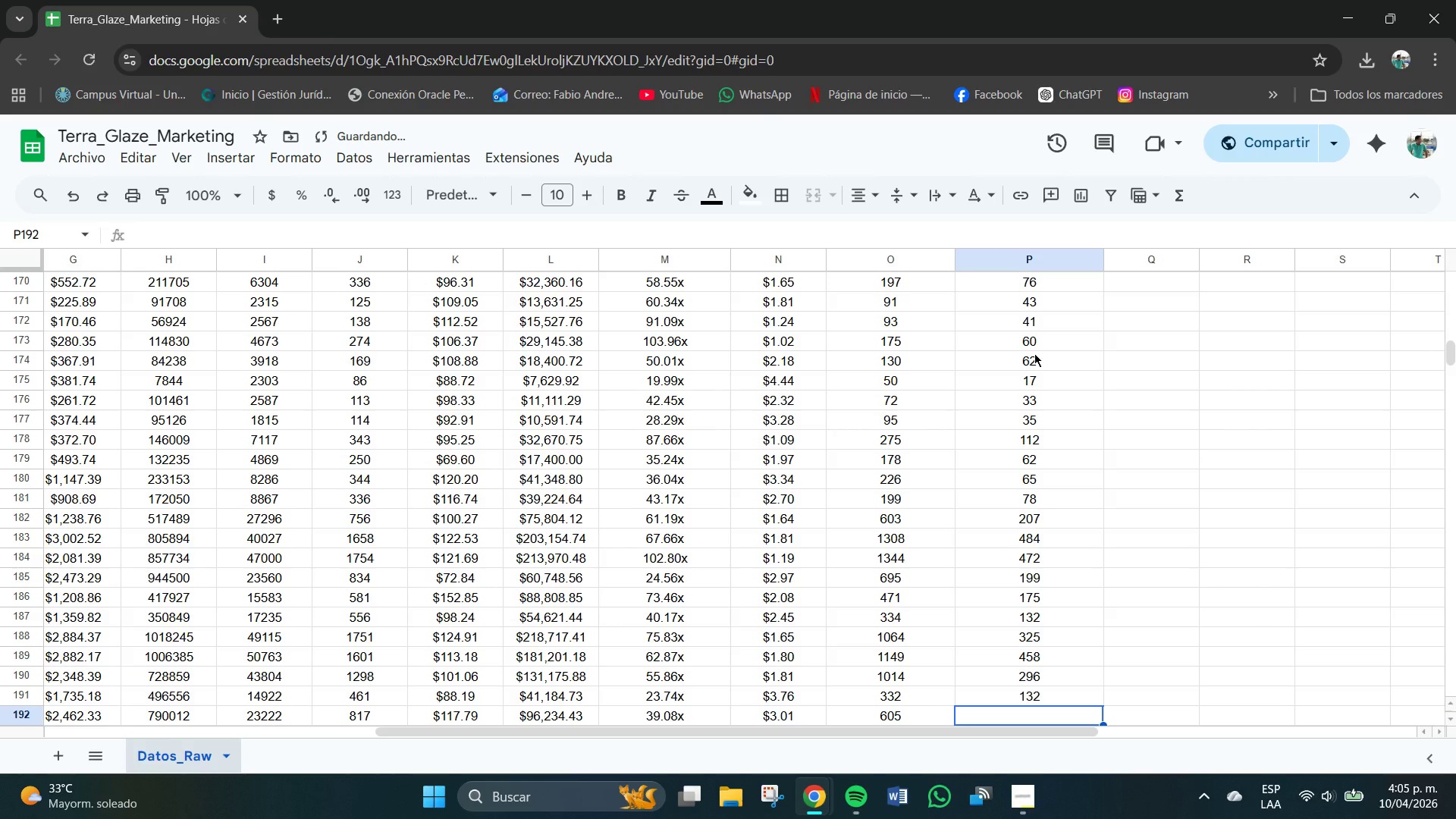 
key(Numpad1)
 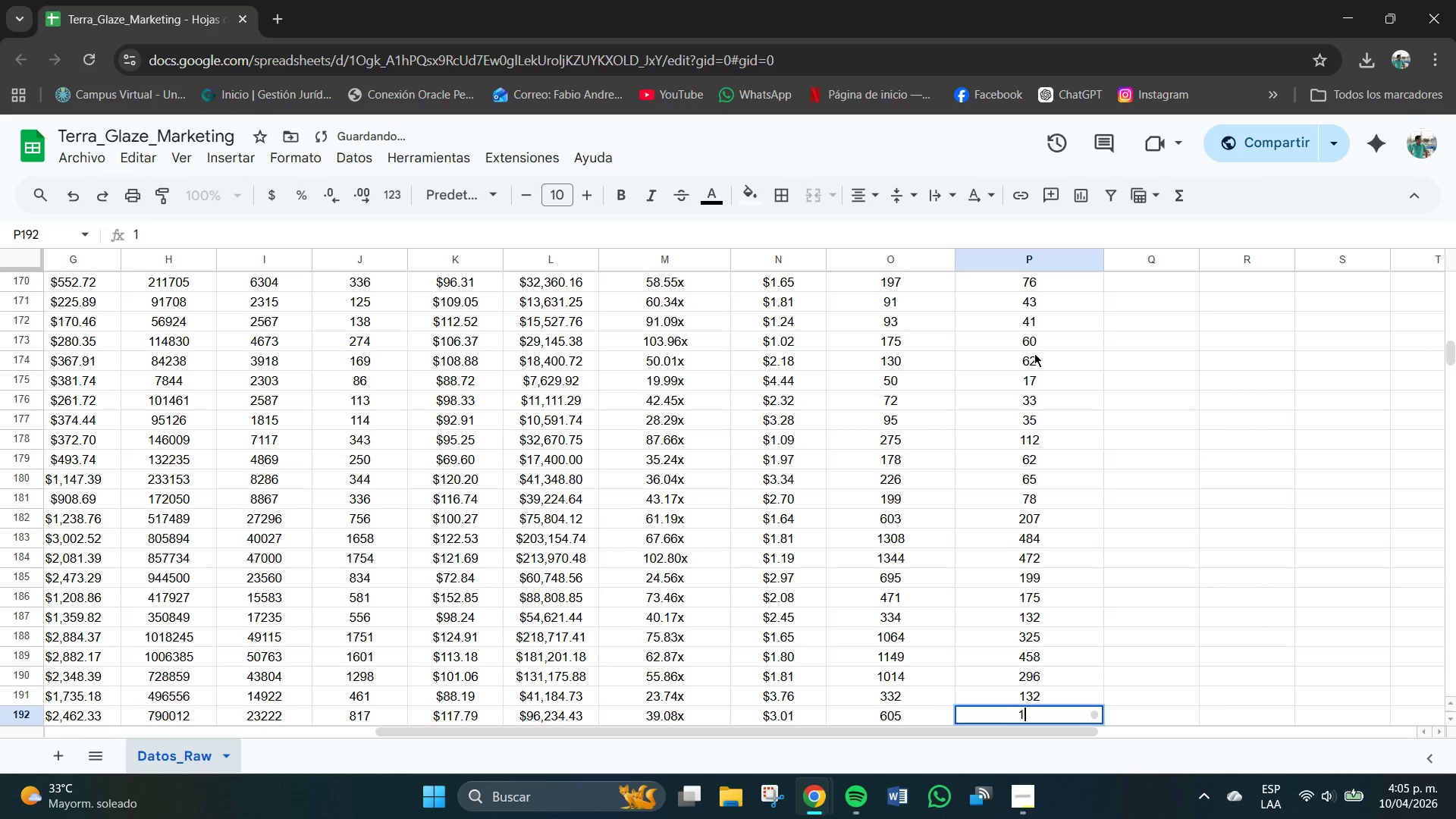 
key(Numpad3)
 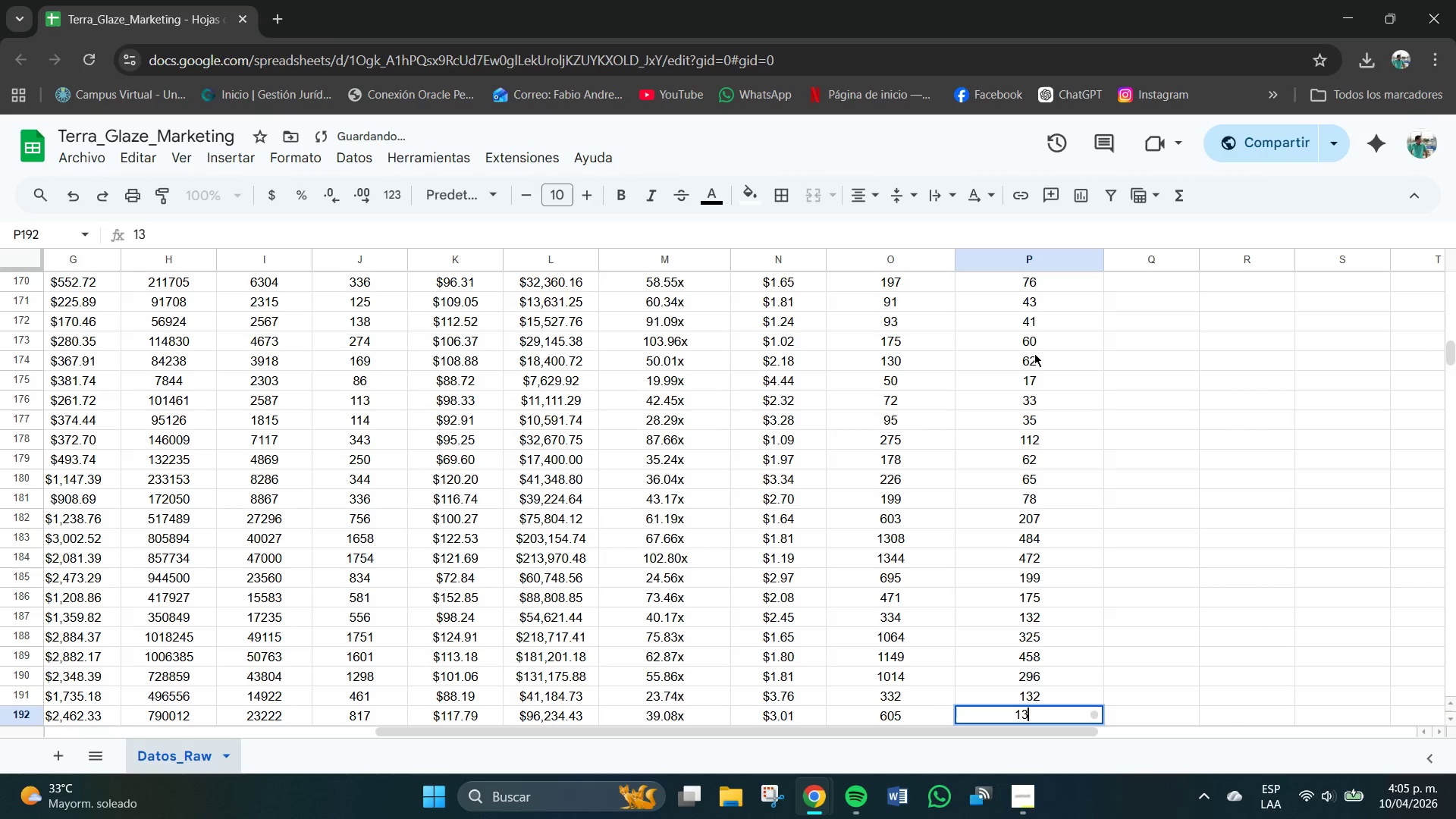 
key(Numpad8)
 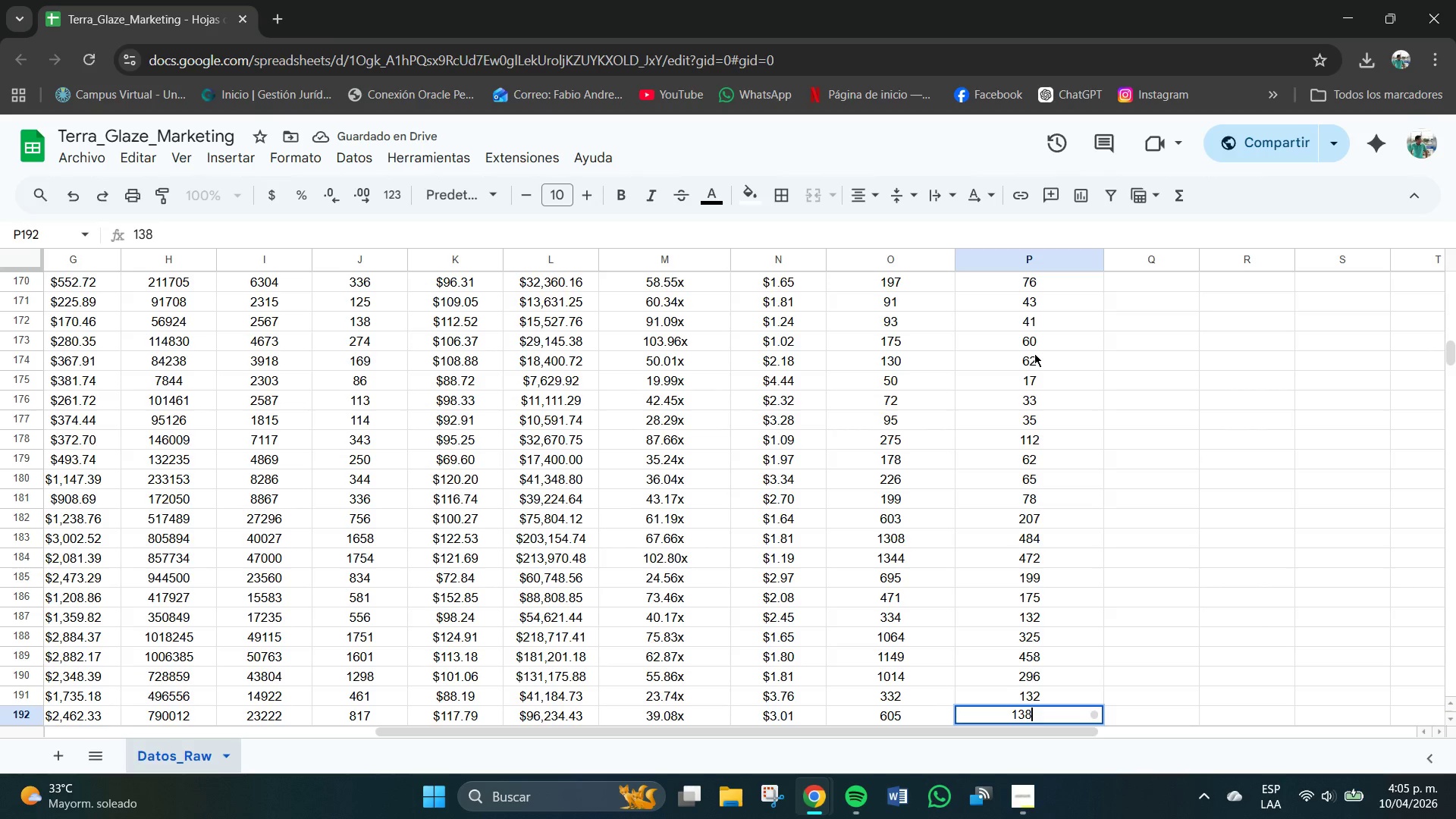 
key(NumpadEnter)
 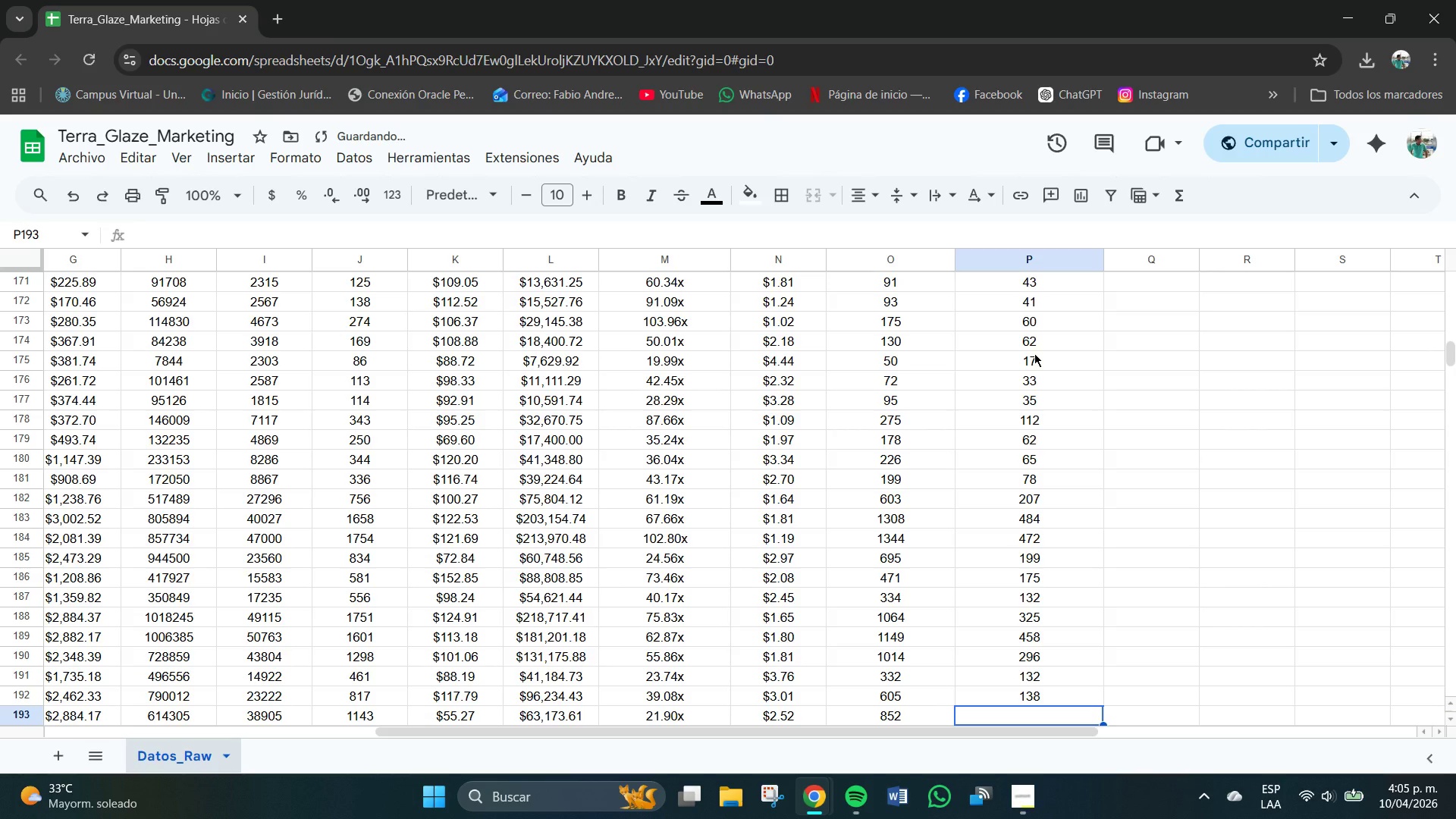 
key(Numpad2)
 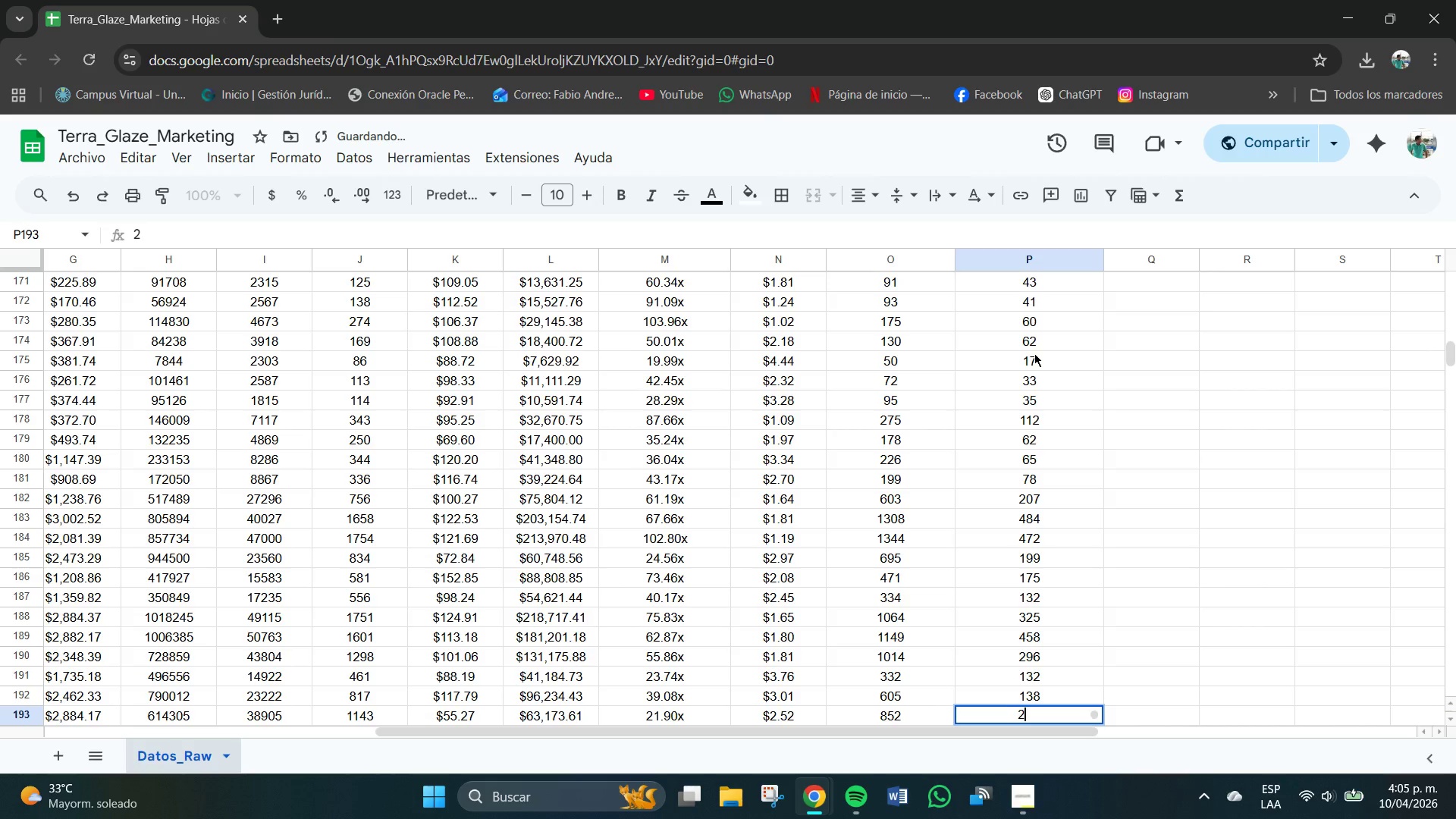 
key(Numpad6)
 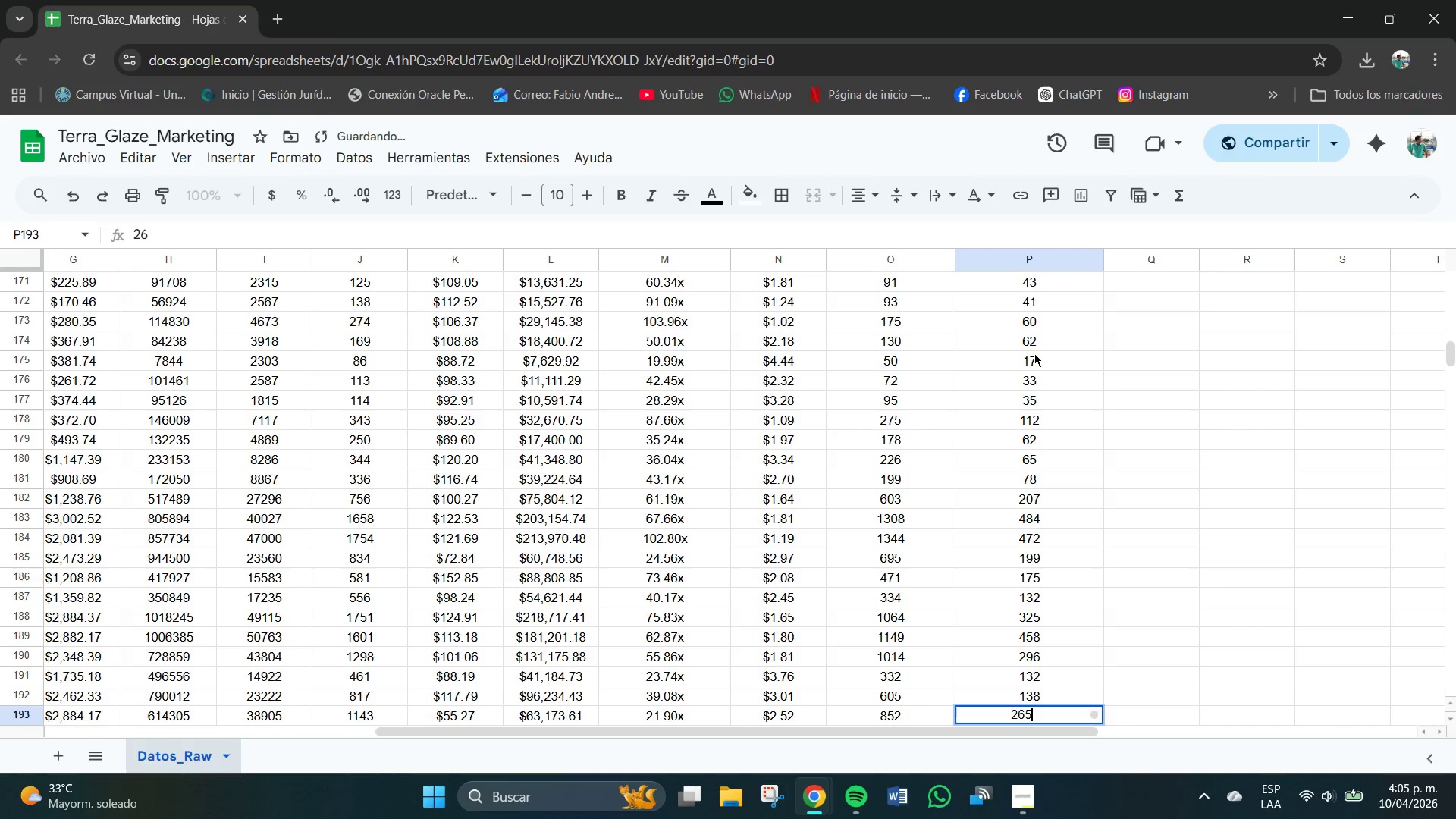 
key(Numpad5)
 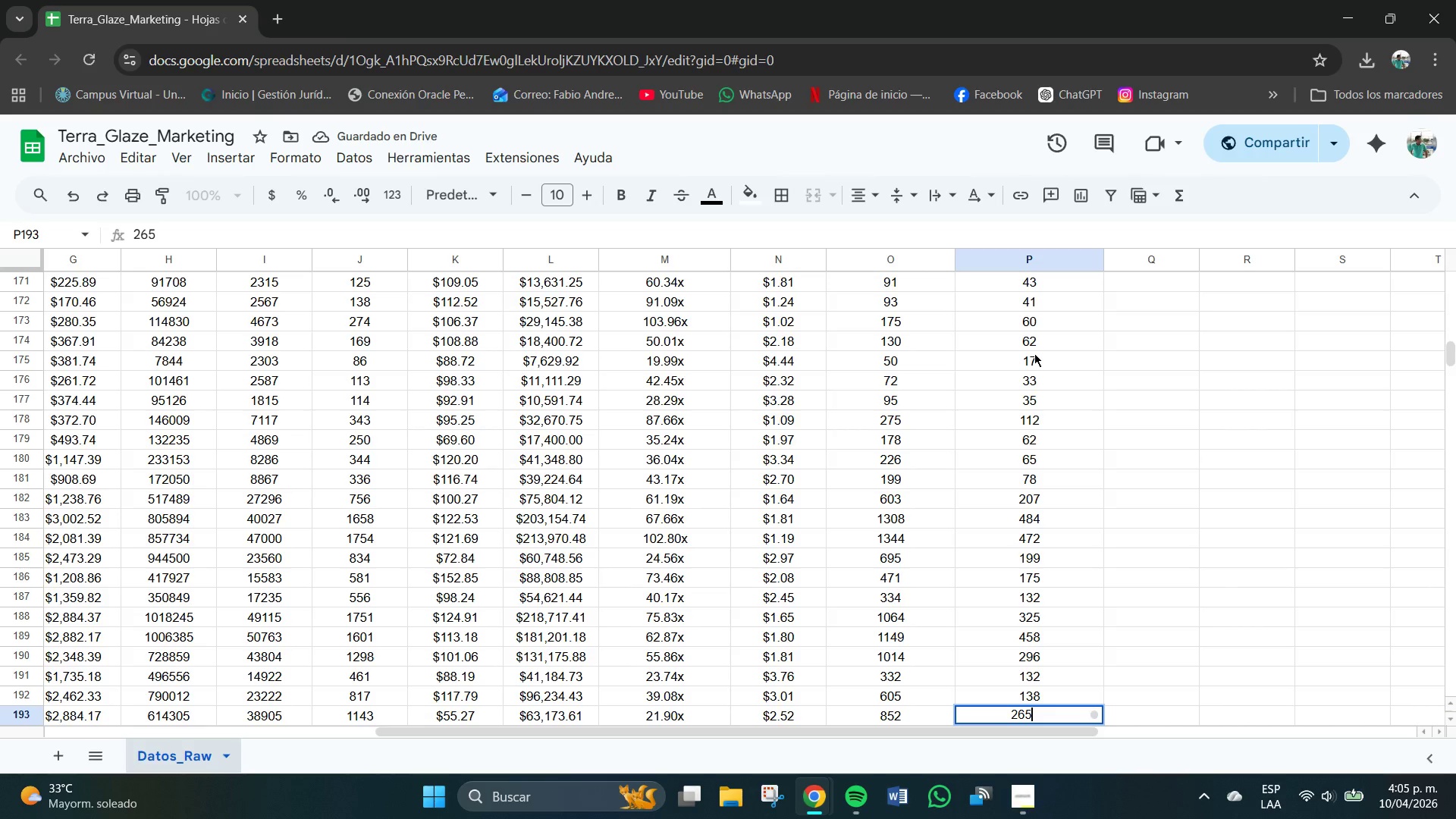 
key(NumpadEnter)
 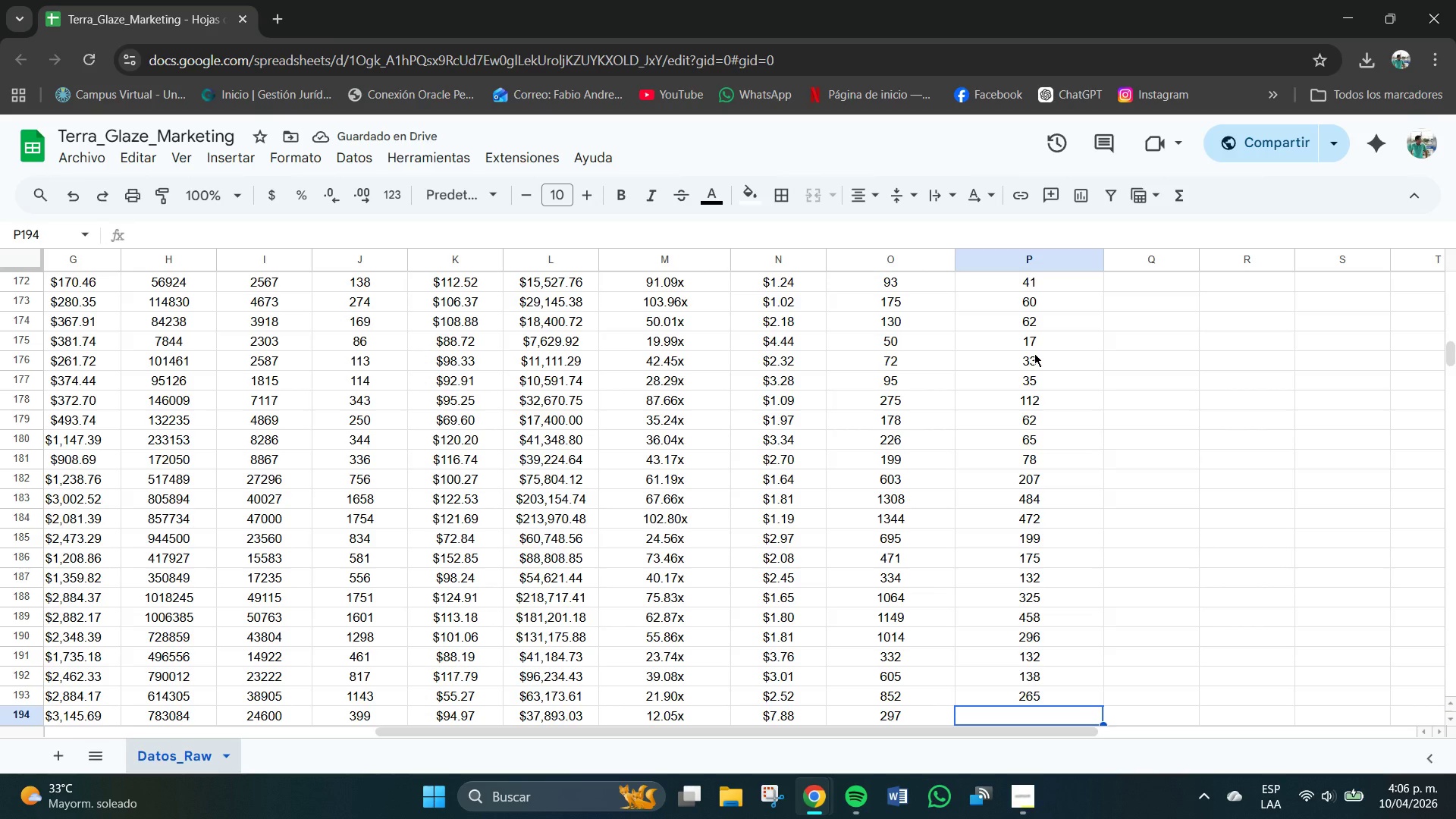 
wait(9.52)
 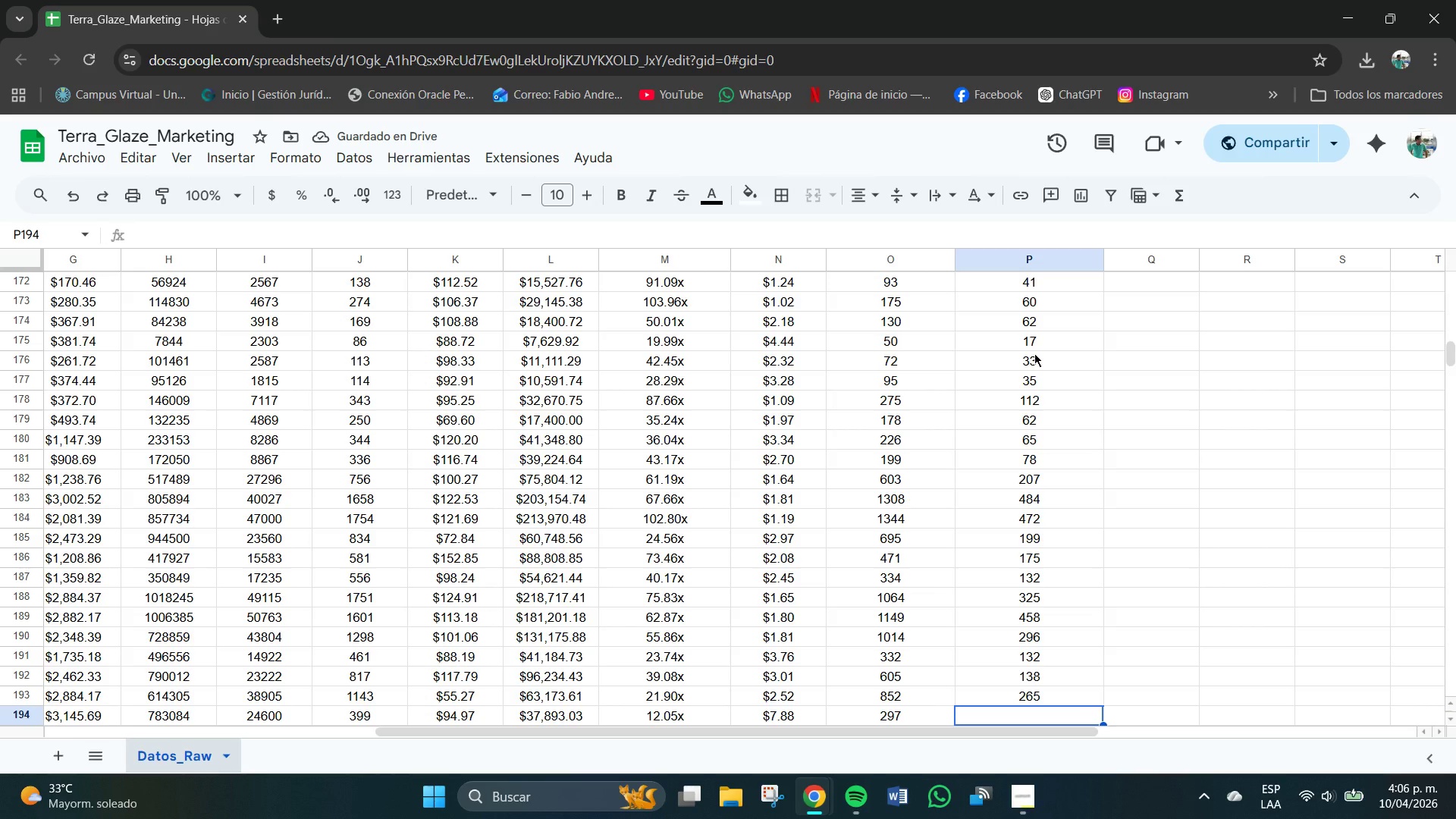 
key(Numpad7)
 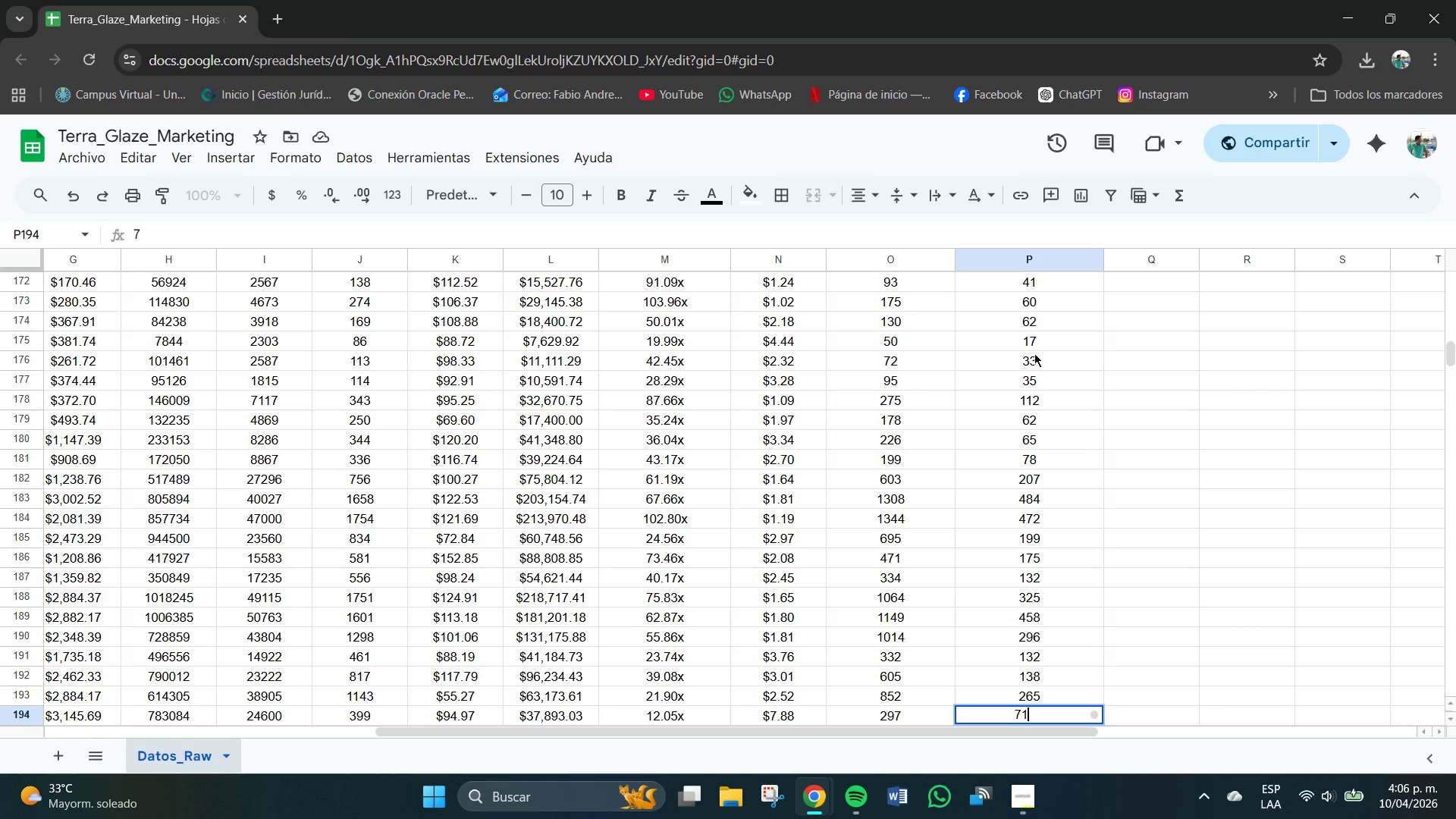 
key(Numpad1)
 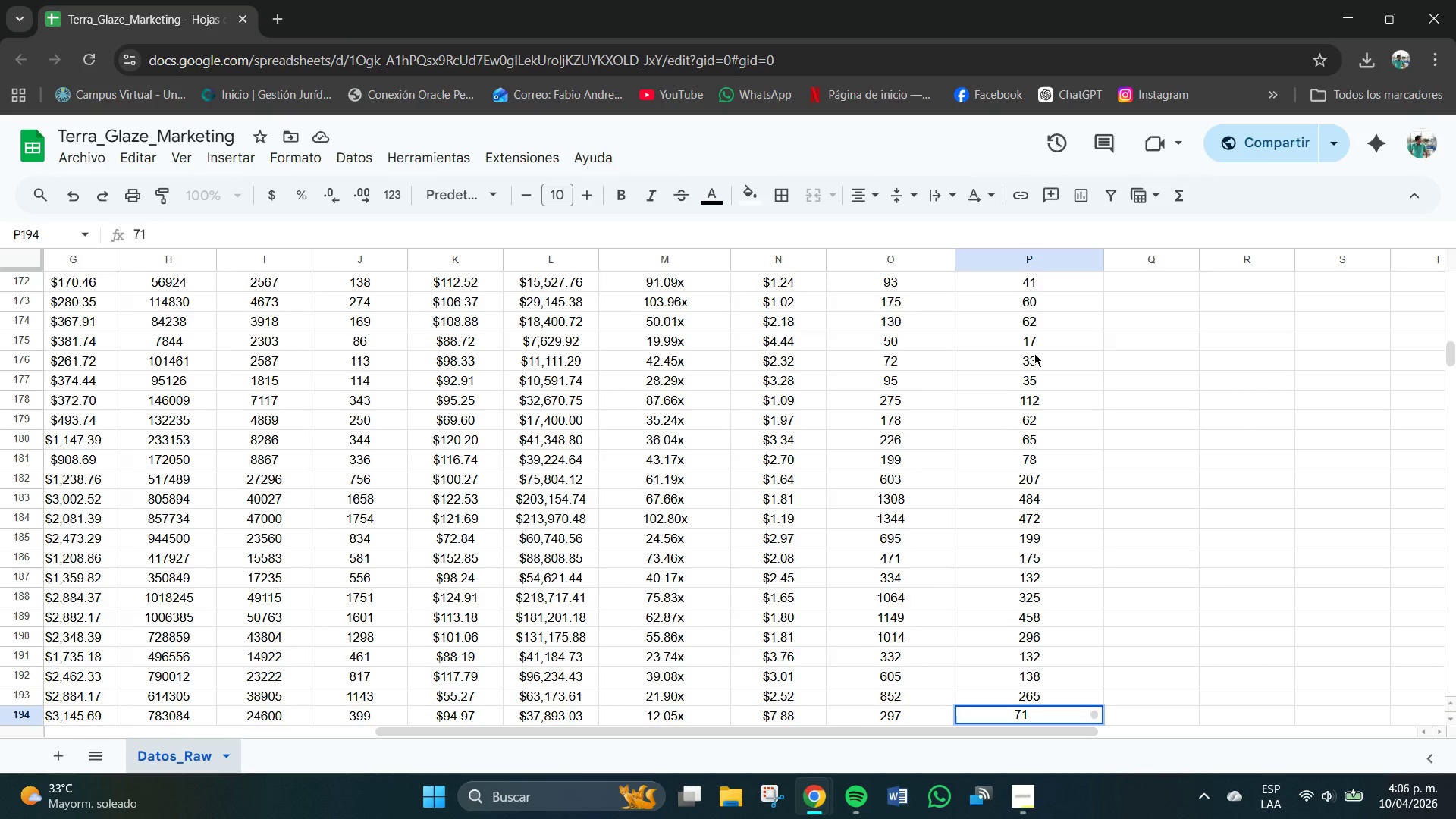 
key(NumpadEnter)
 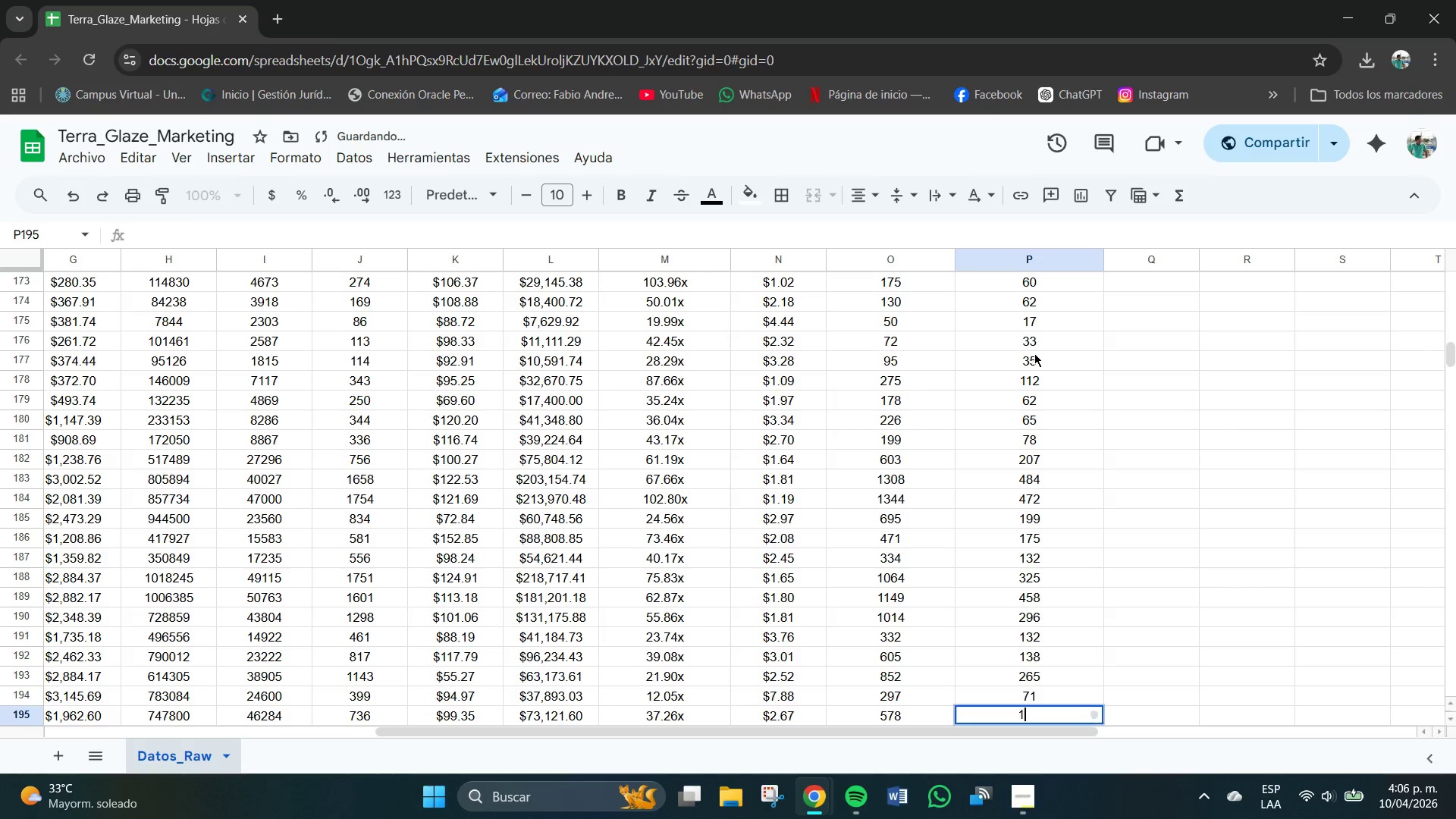 
key(Numpad1)
 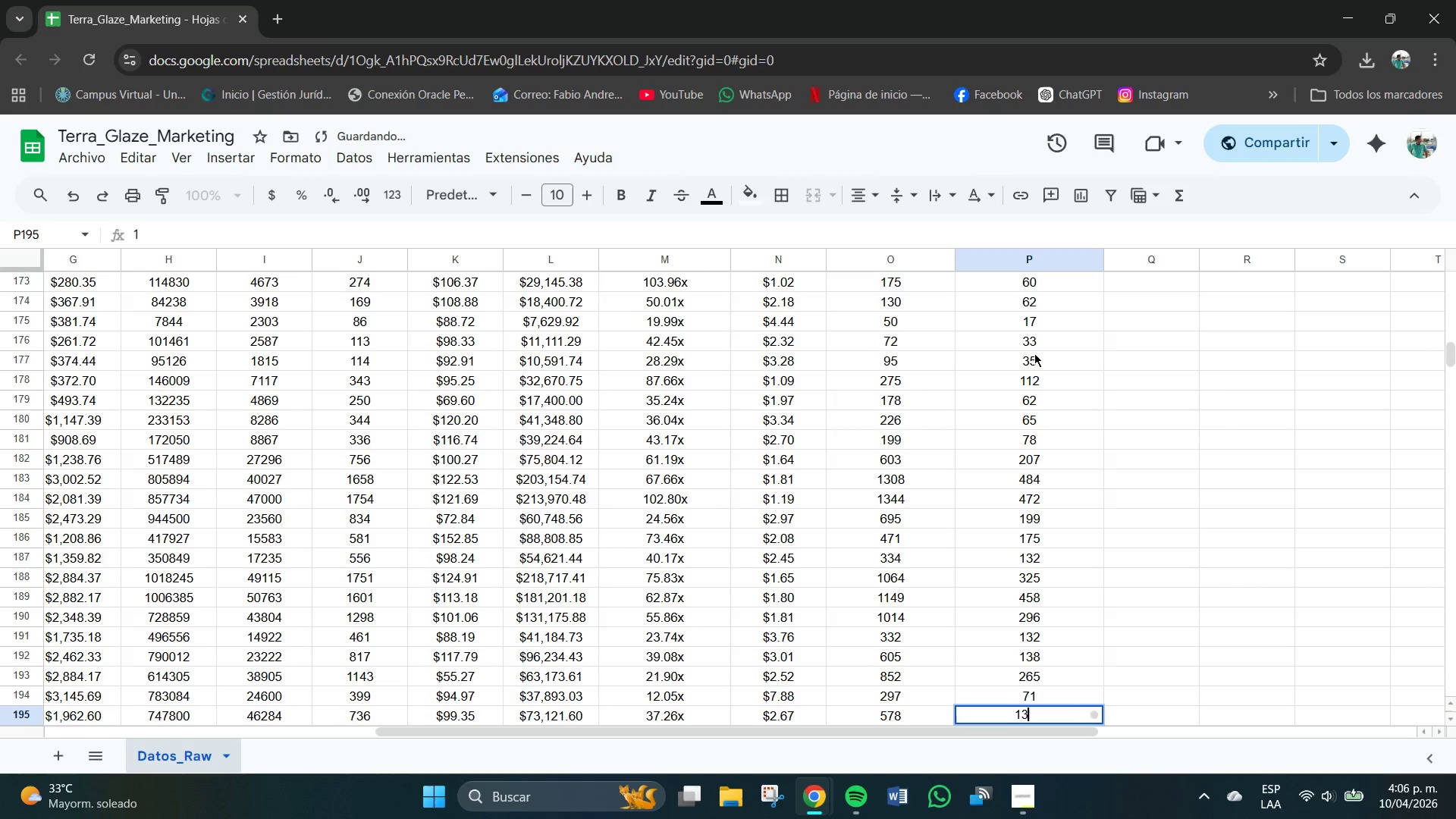 
key(Numpad3)
 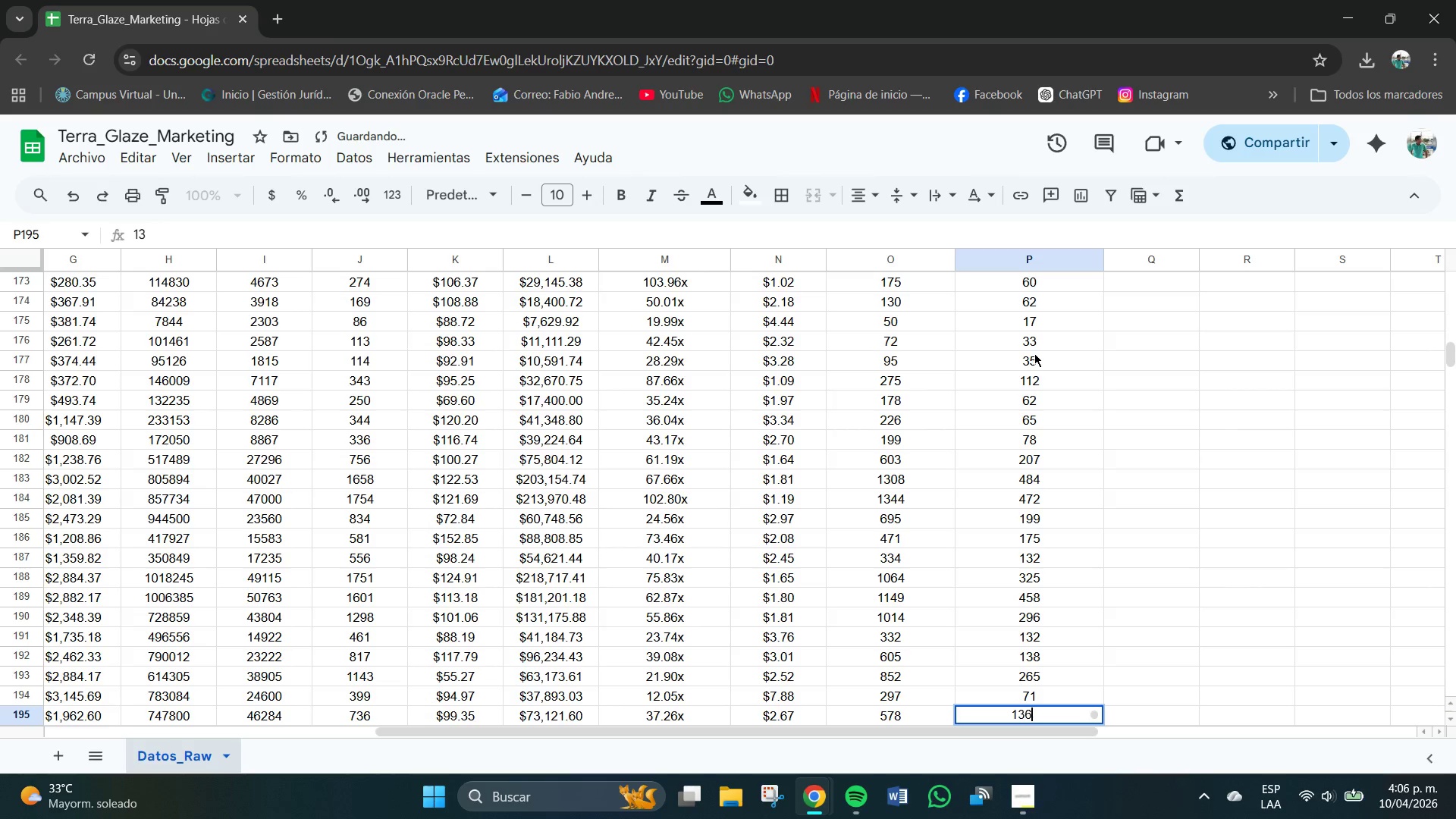 
key(Numpad6)
 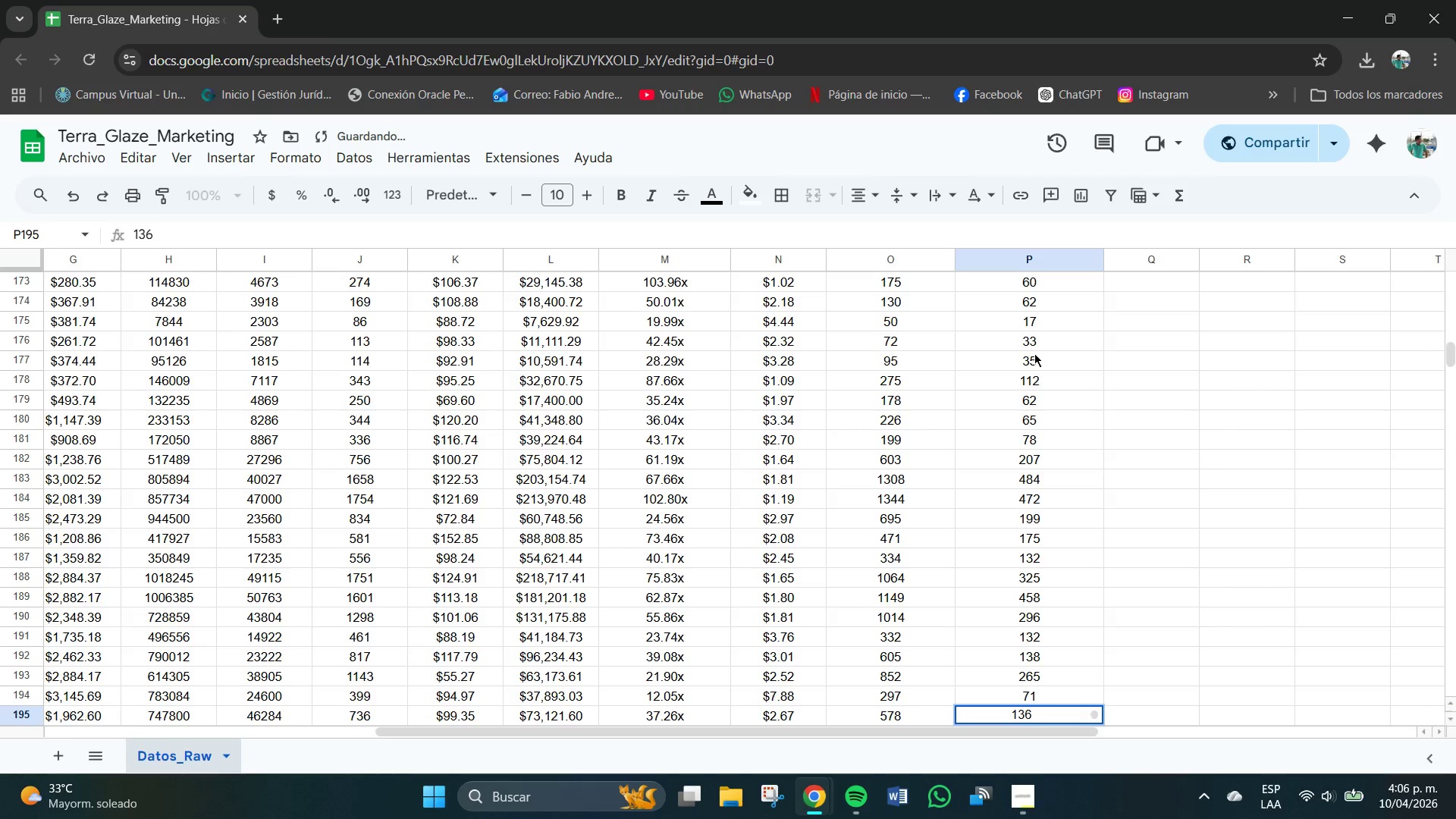 
key(NumpadEnter)
 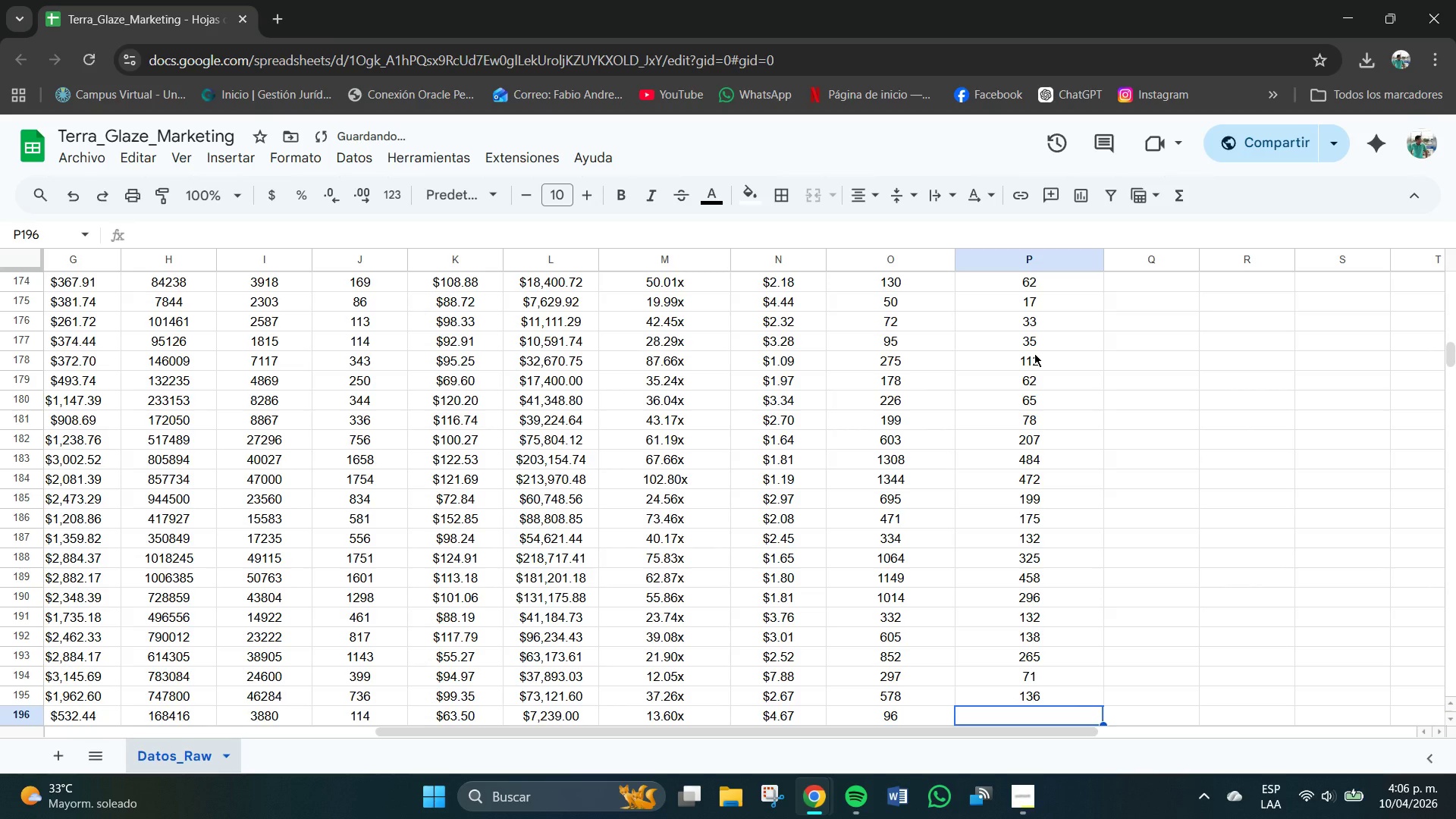 
key(Numpad2)
 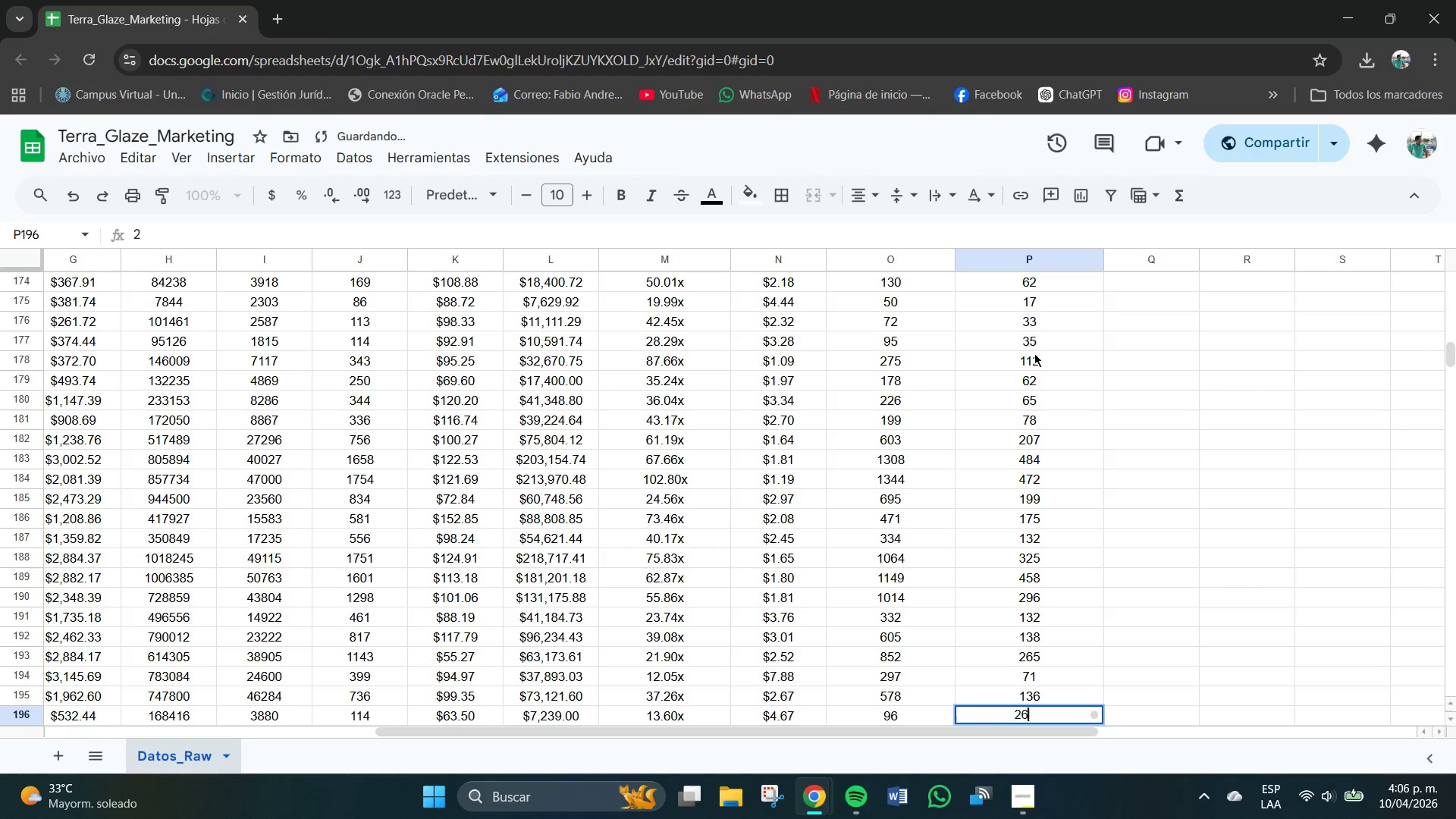 
key(Numpad6)
 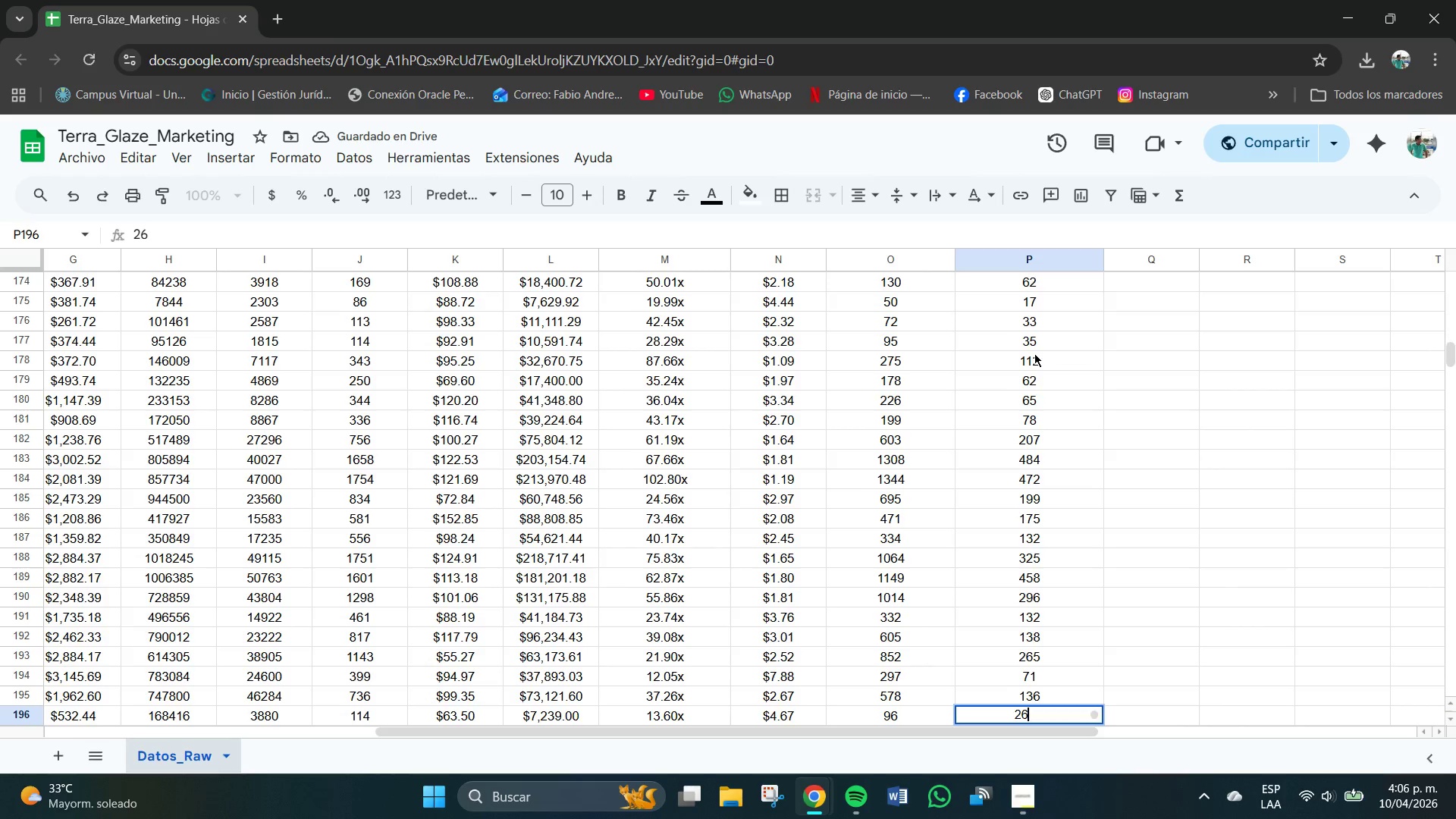 
key(NumpadEnter)
 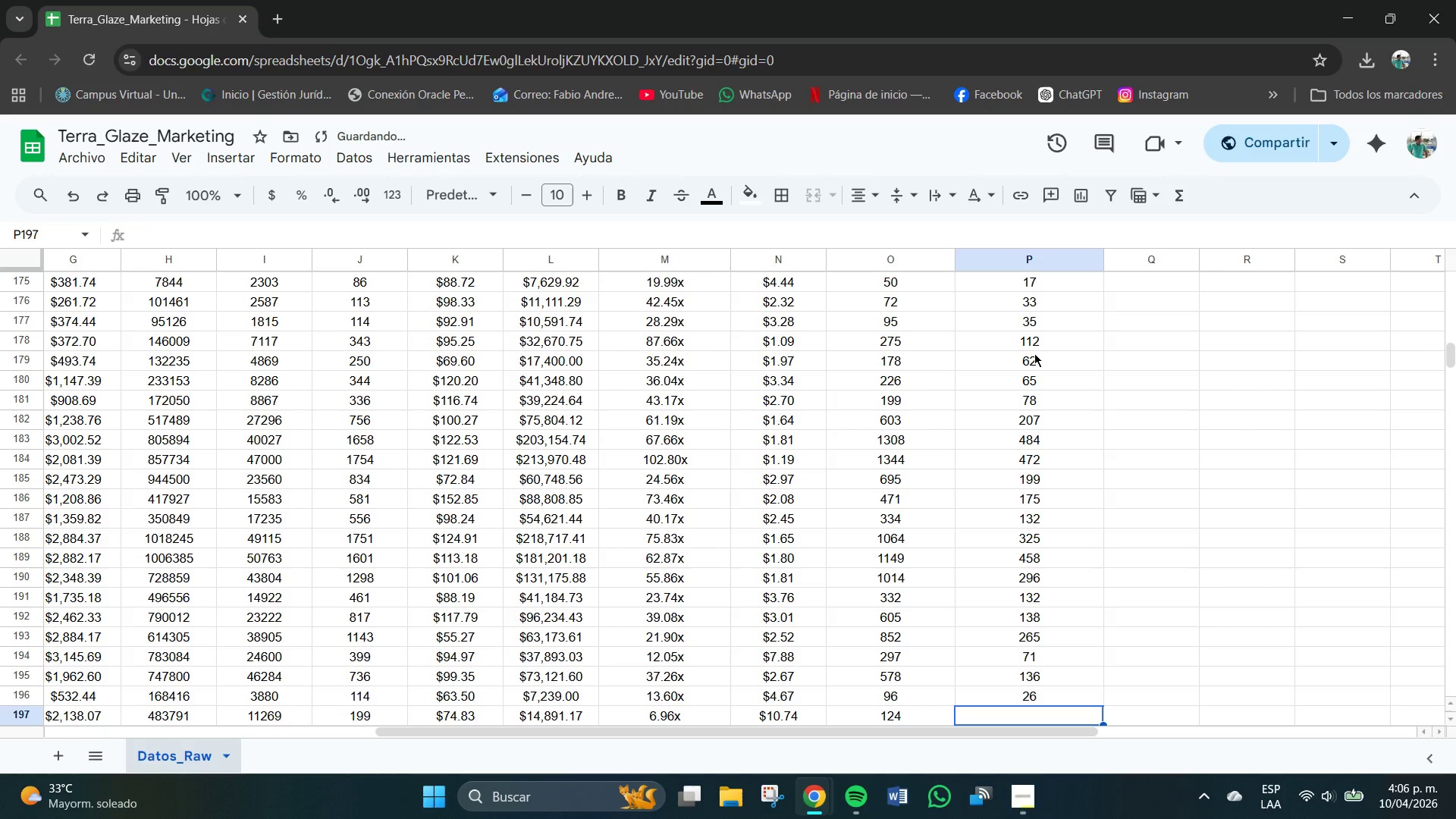 
key(Numpad2)
 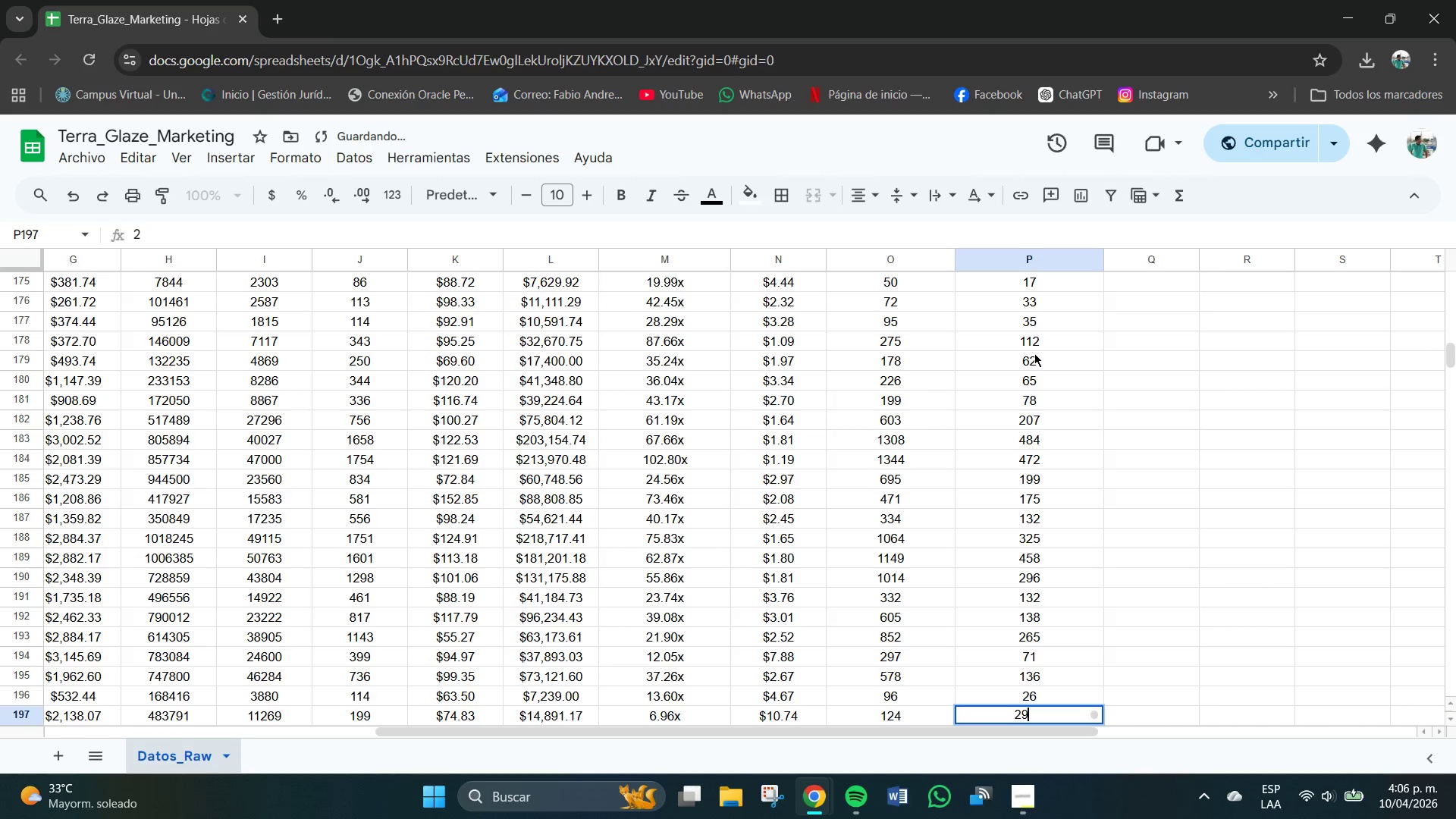 
key(Numpad9)
 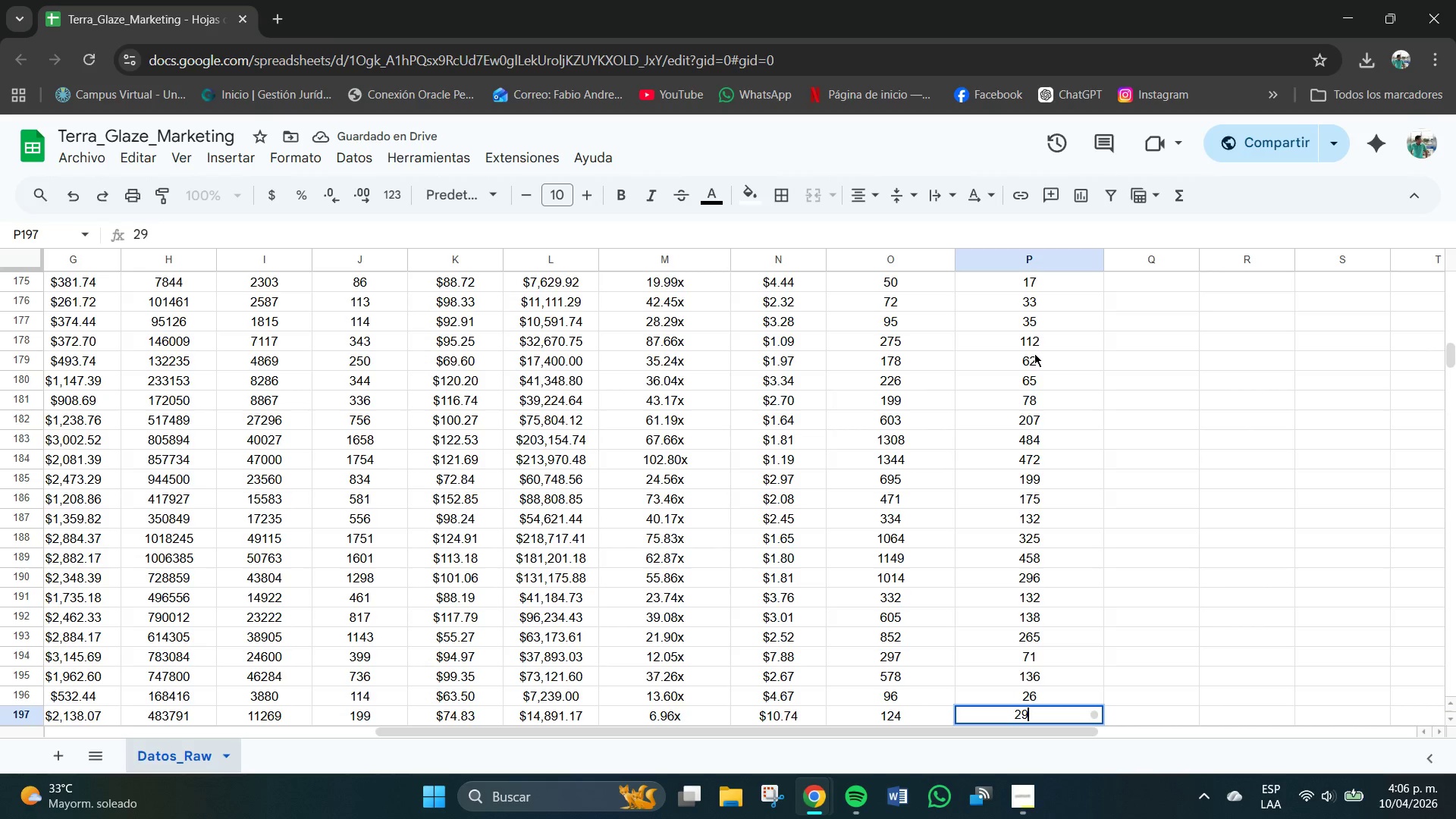 
key(NumpadEnter)
 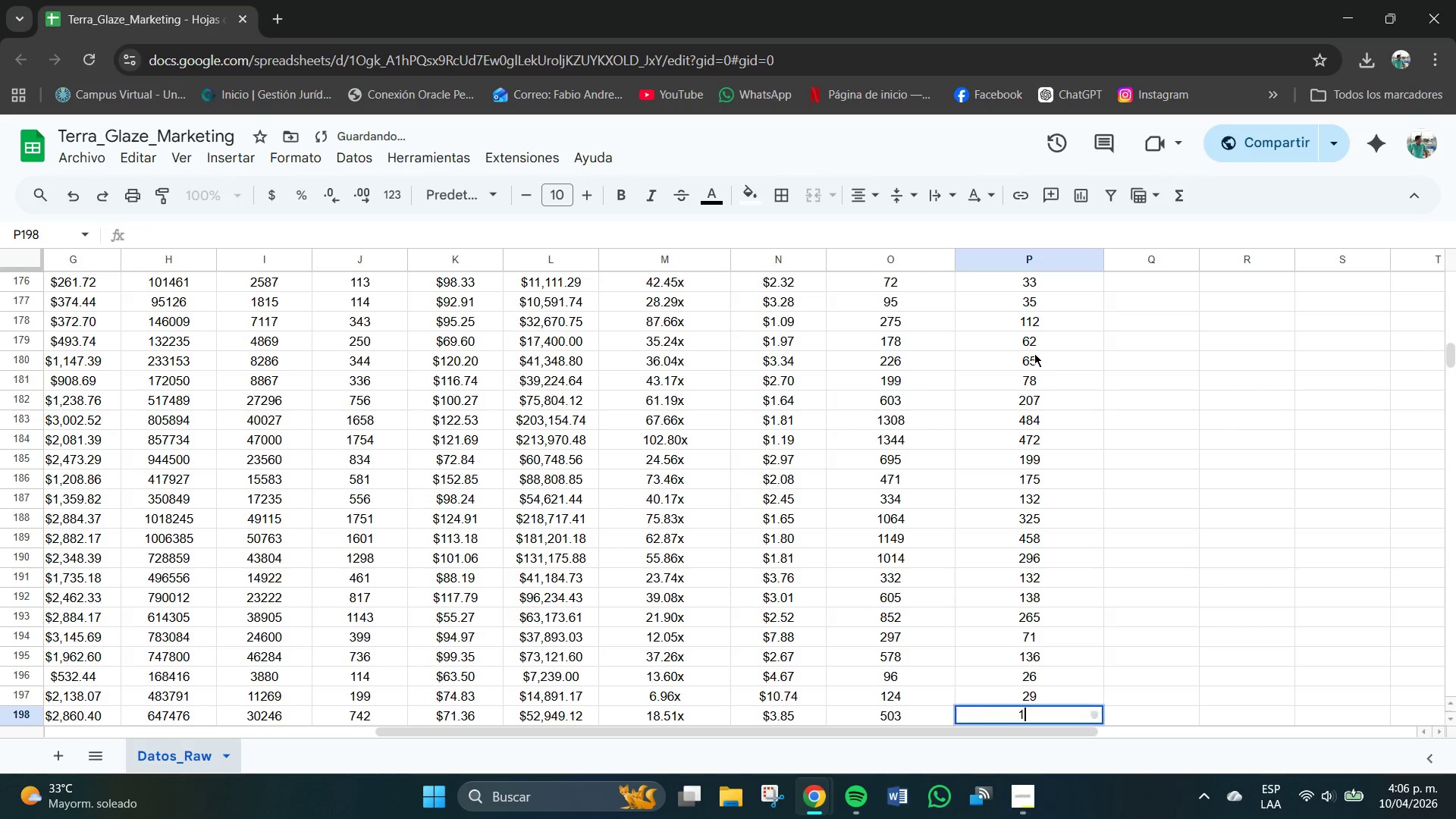 
key(Numpad1)
 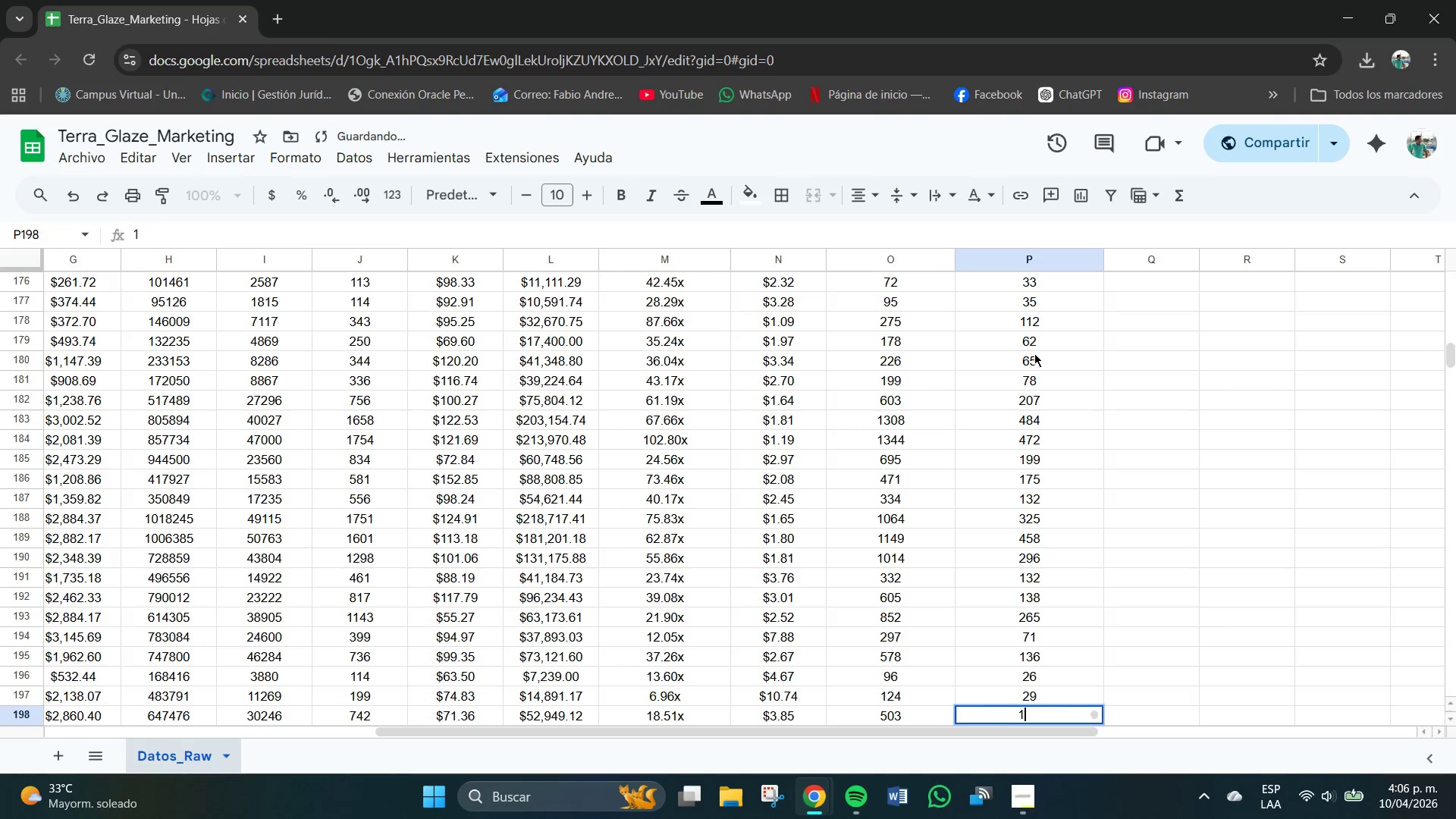 
key(Numpad2)
 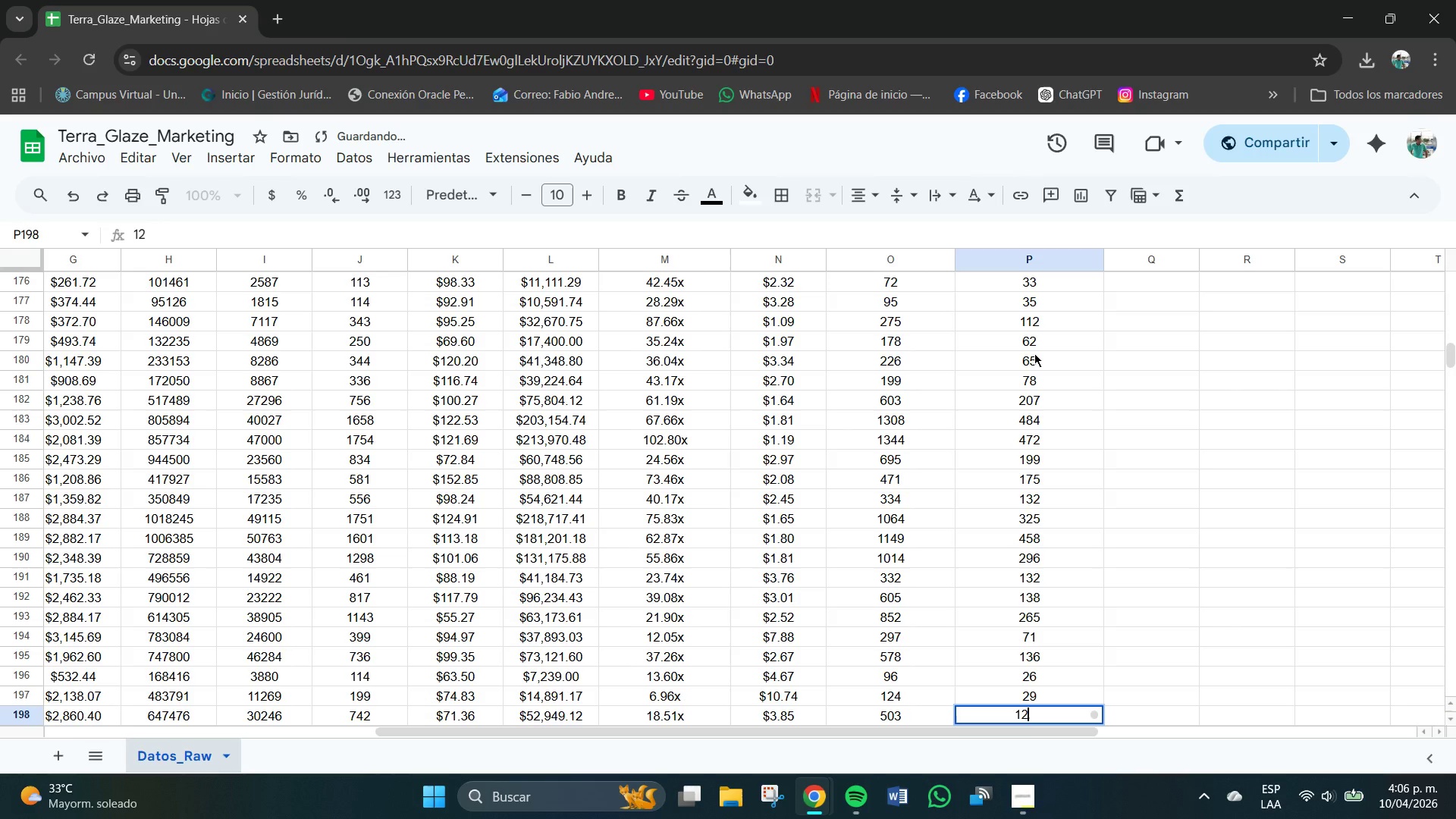 
key(Numpad6)
 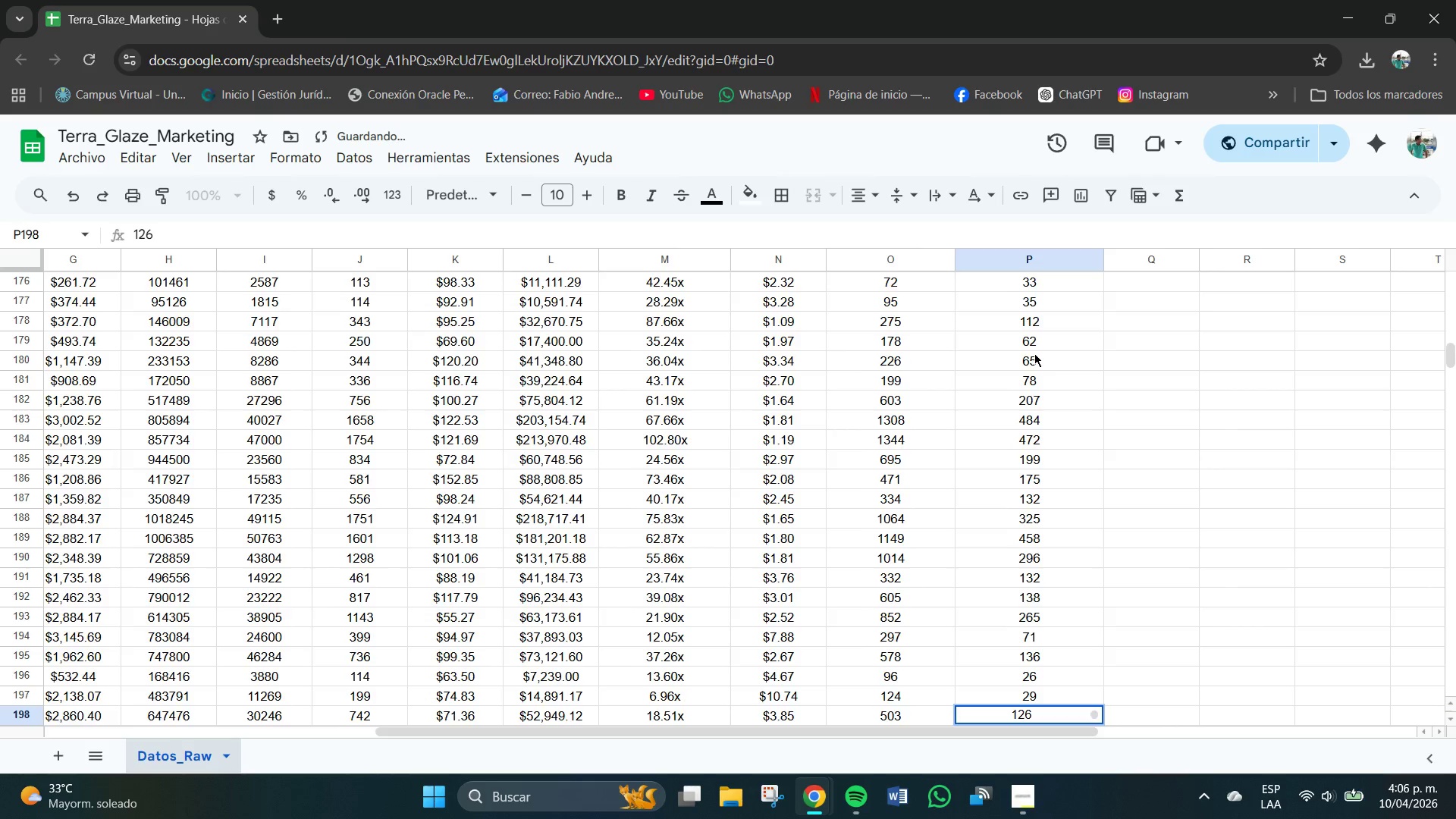 
key(NumpadEnter)
 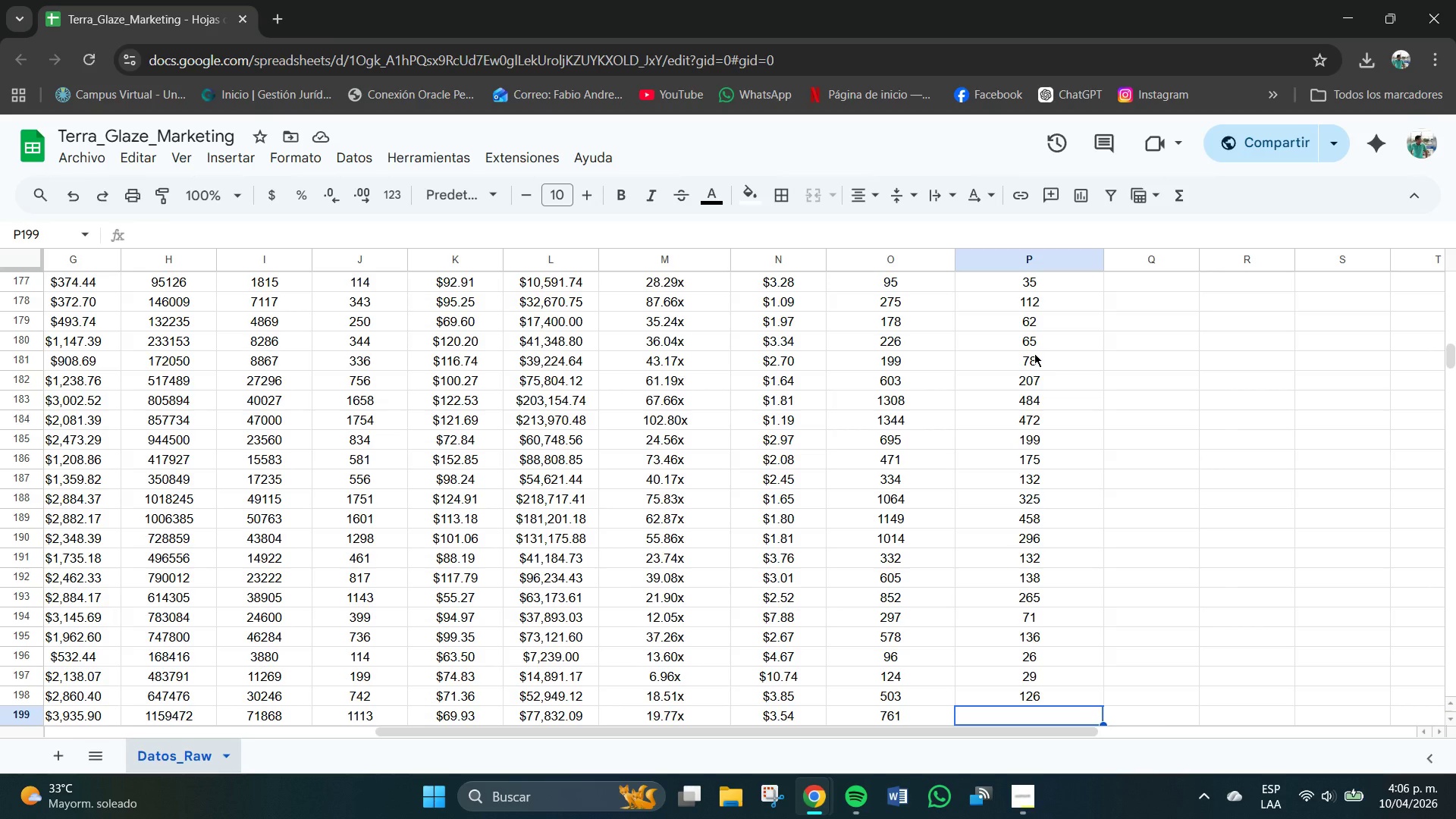 
wait(14.03)
 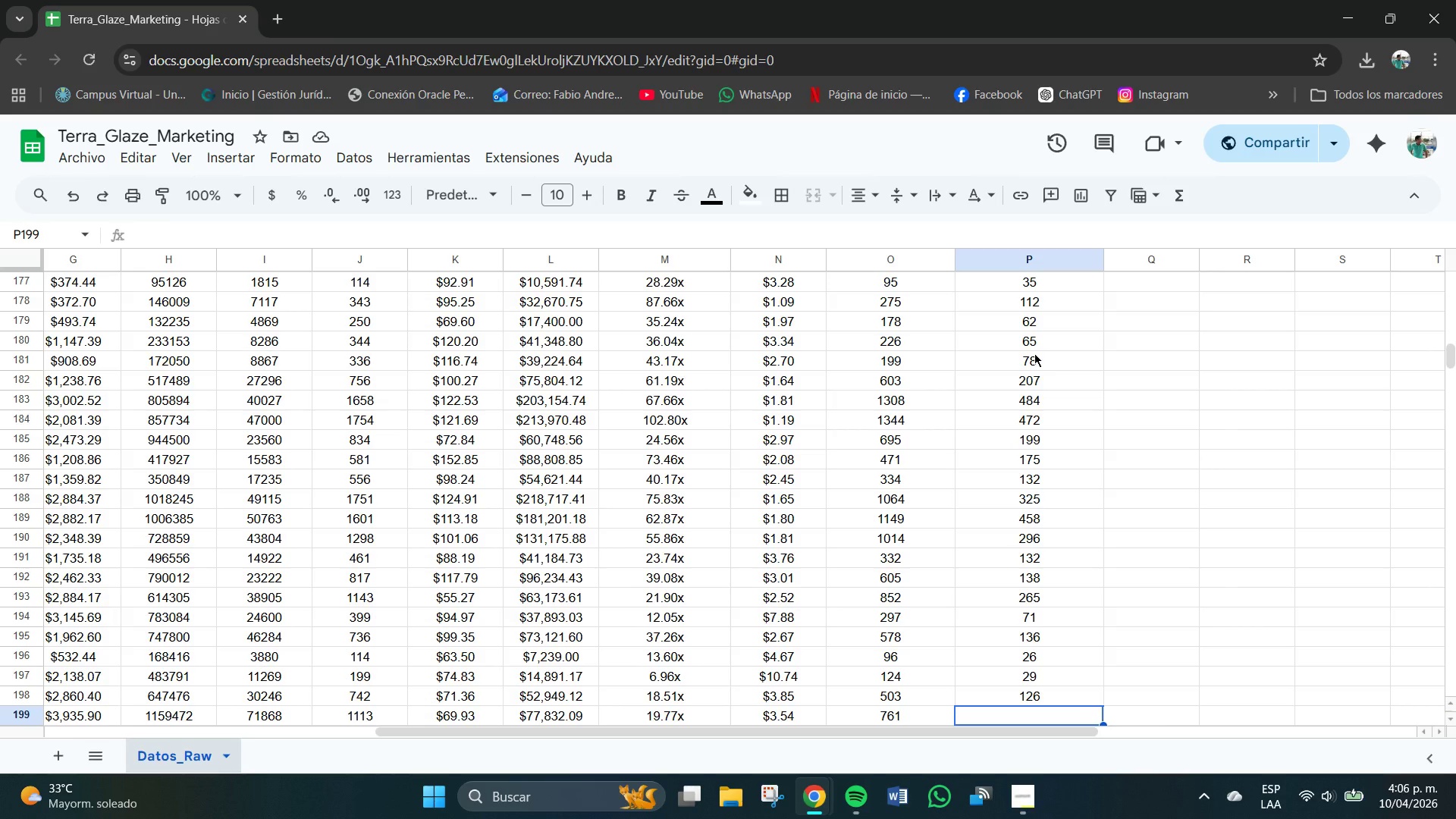 
key(Numpad1)
 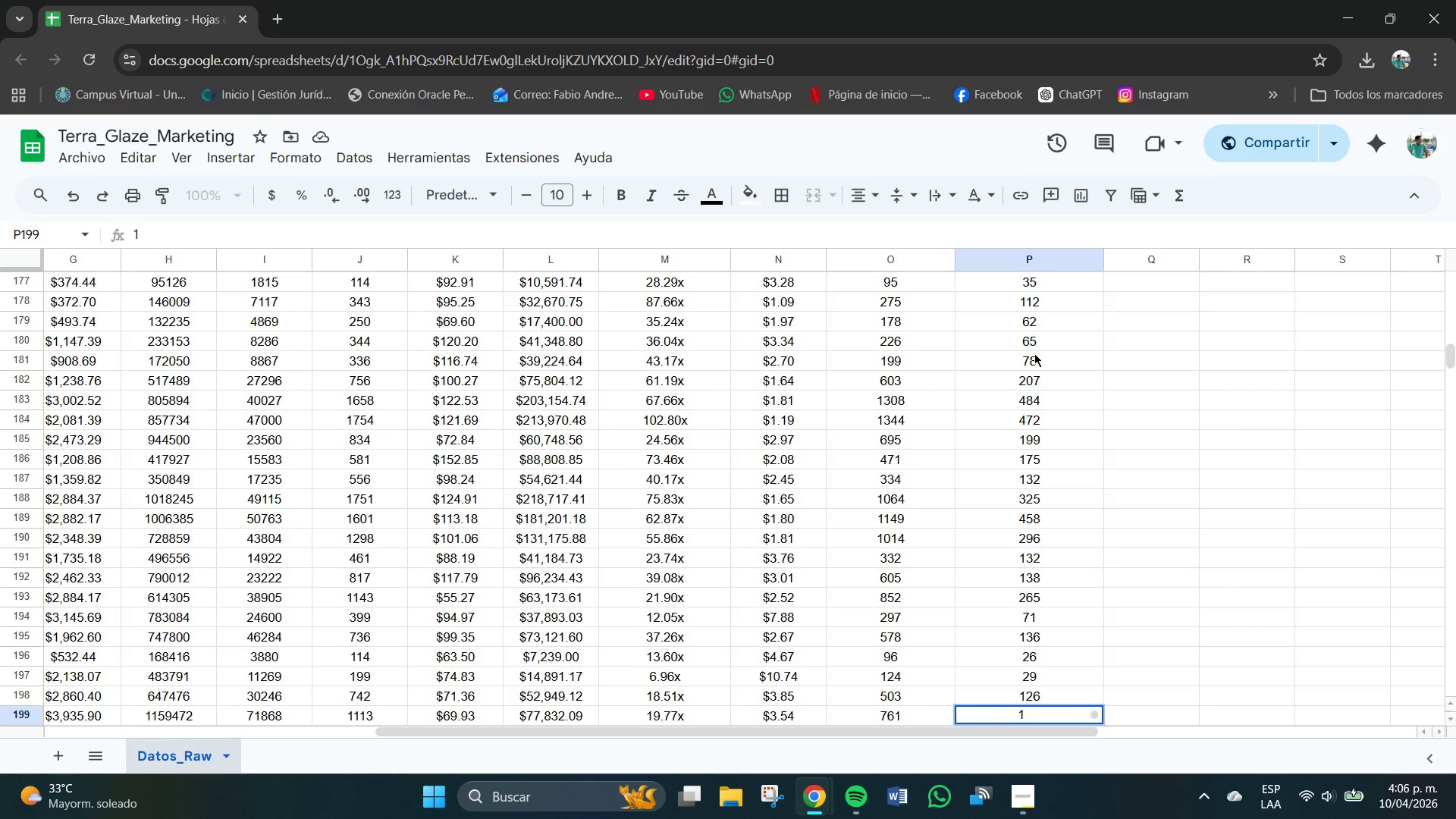 
key(Numpad8)
 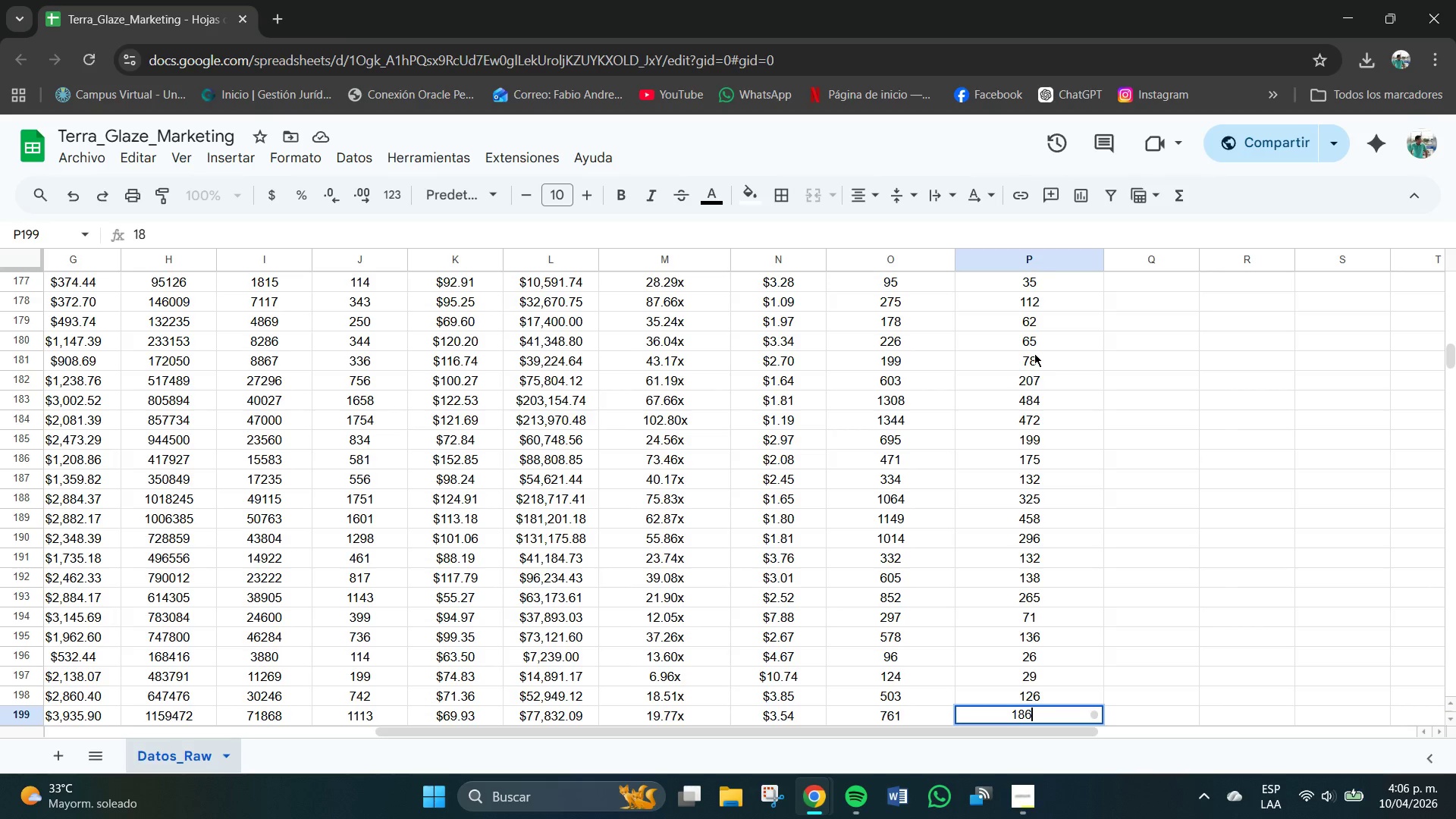 
key(Numpad6)
 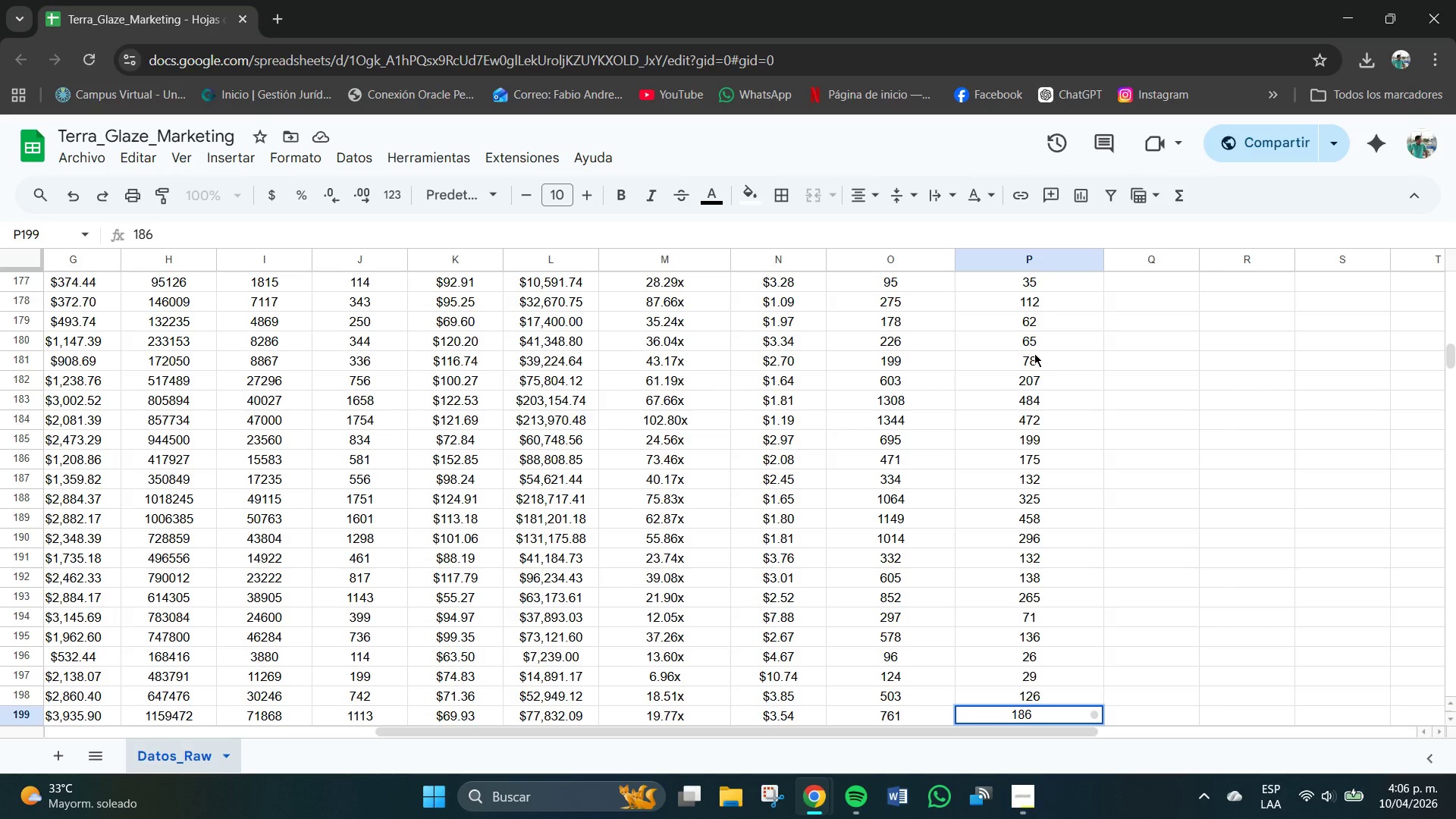 
key(NumpadEnter)
 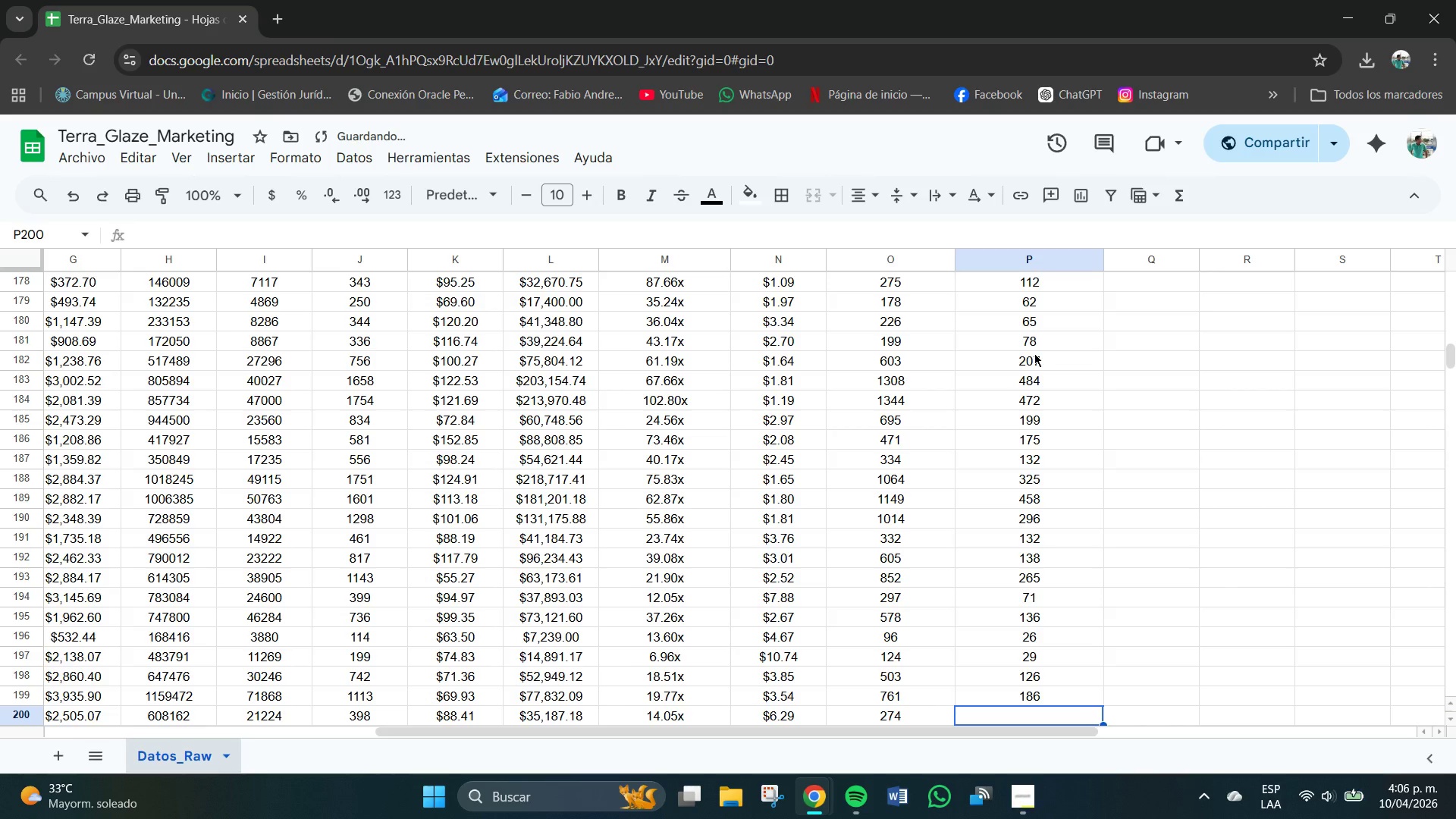 
key(Numpad6)
 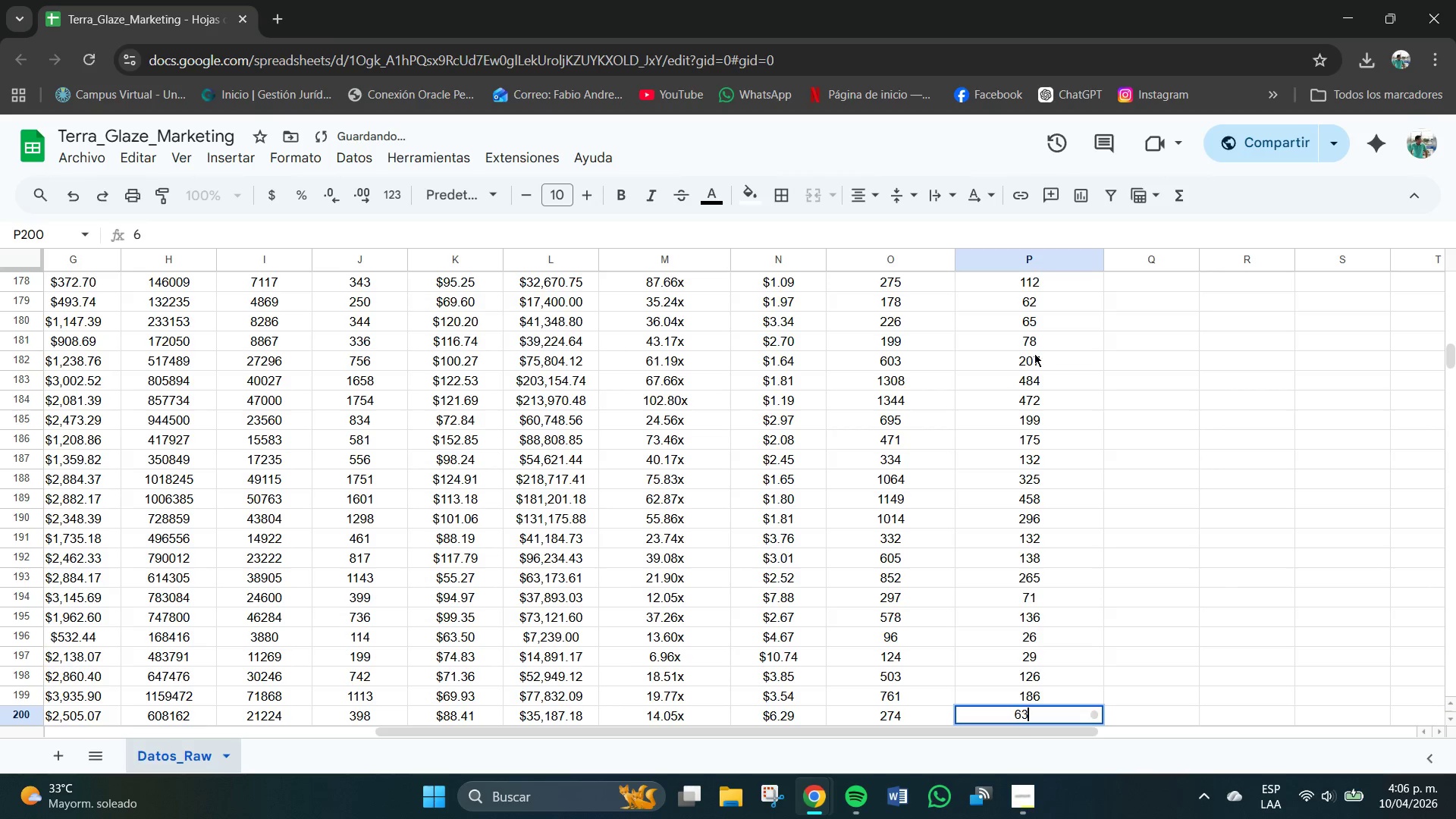 
key(Numpad3)
 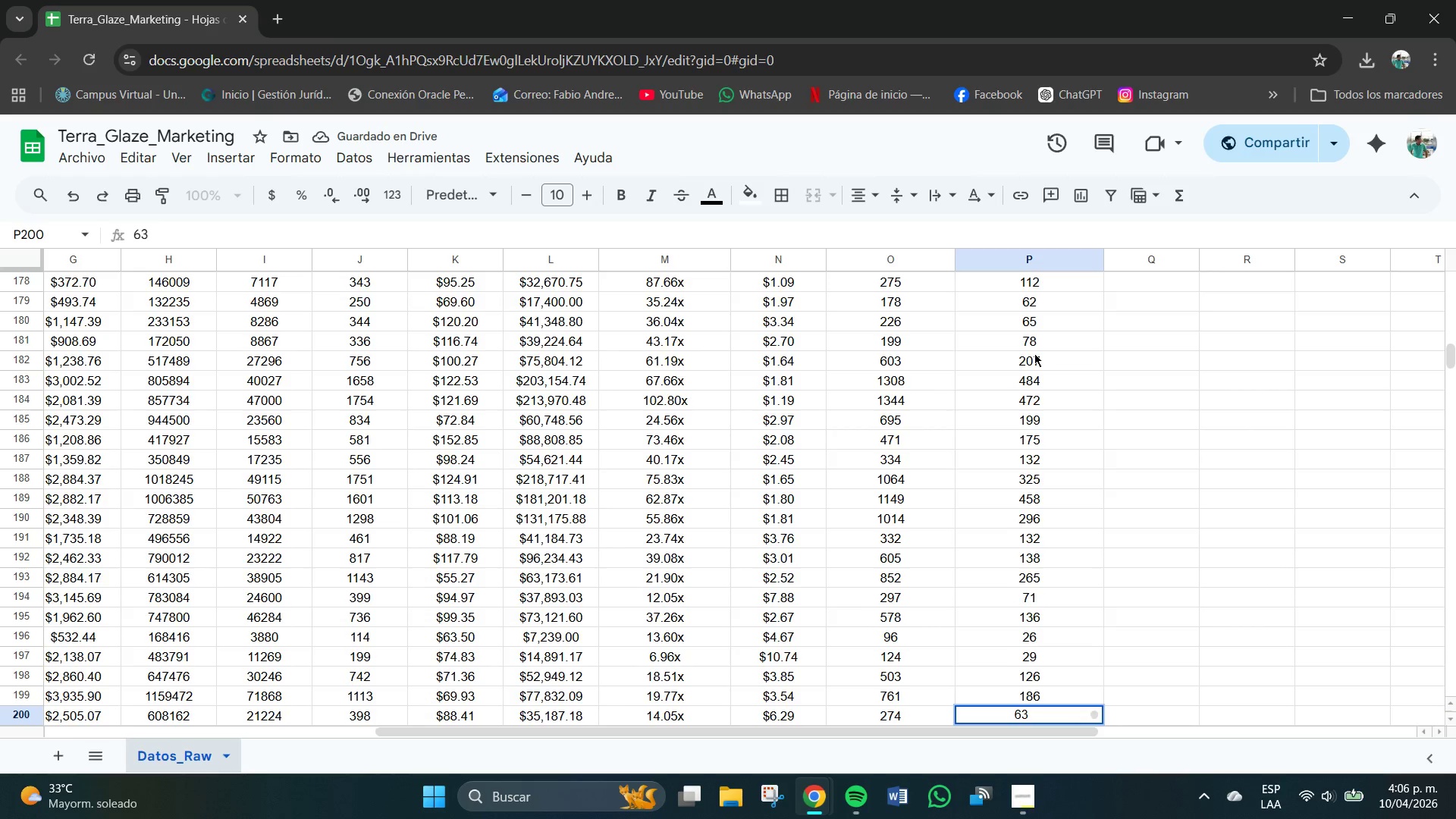 
key(NumpadEnter)
 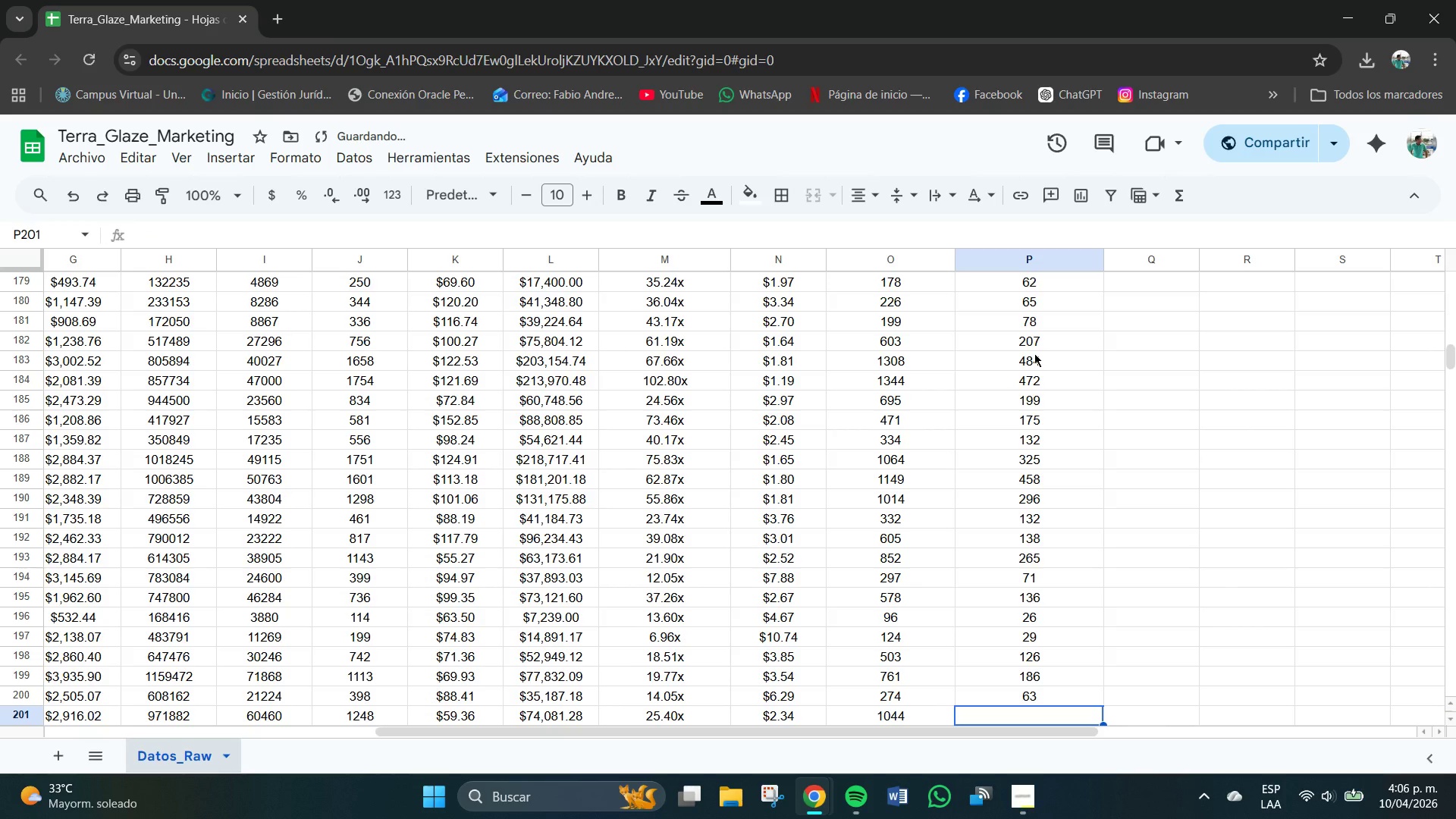 
key(Numpad2)
 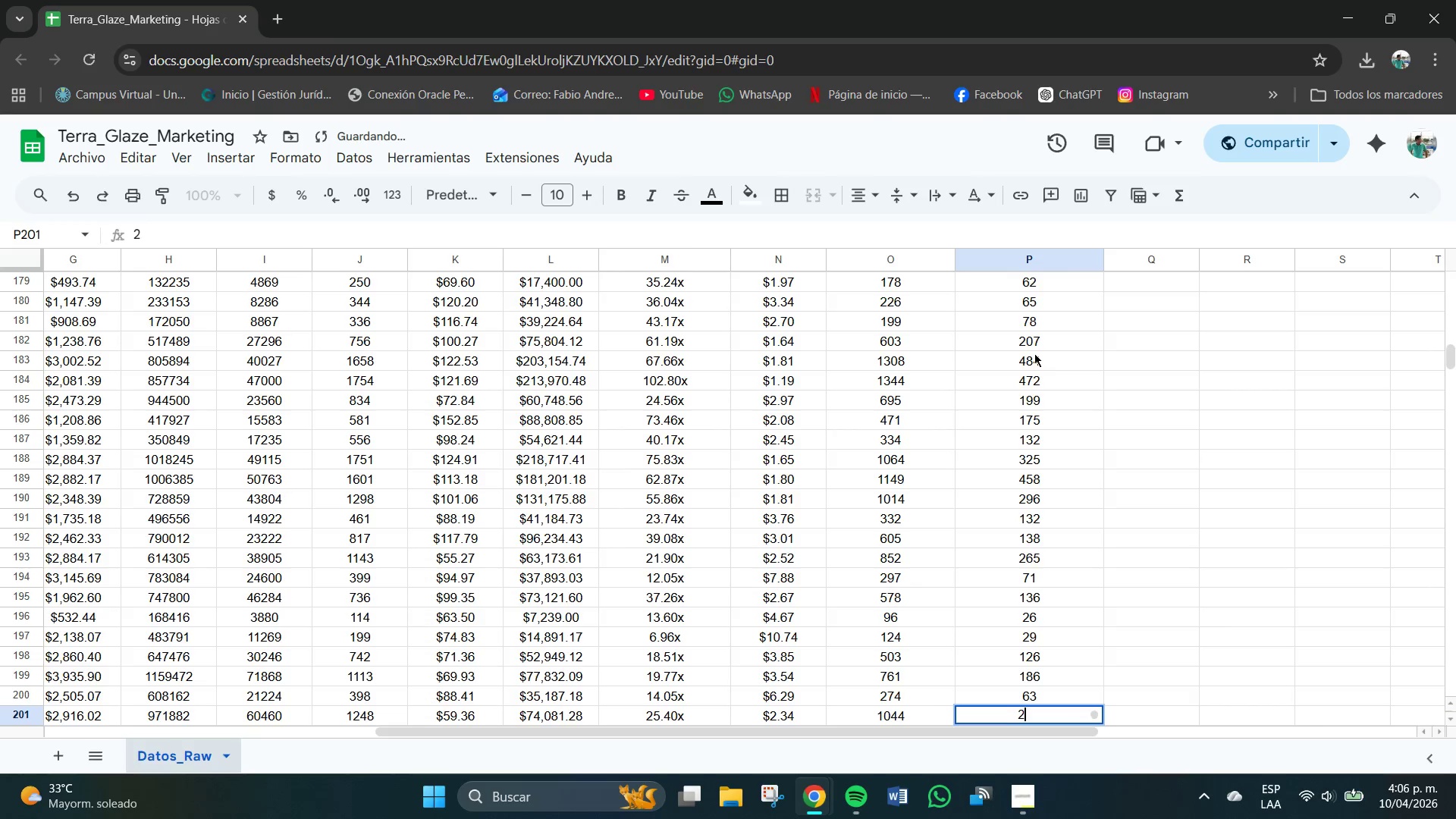 
key(Numpad7)
 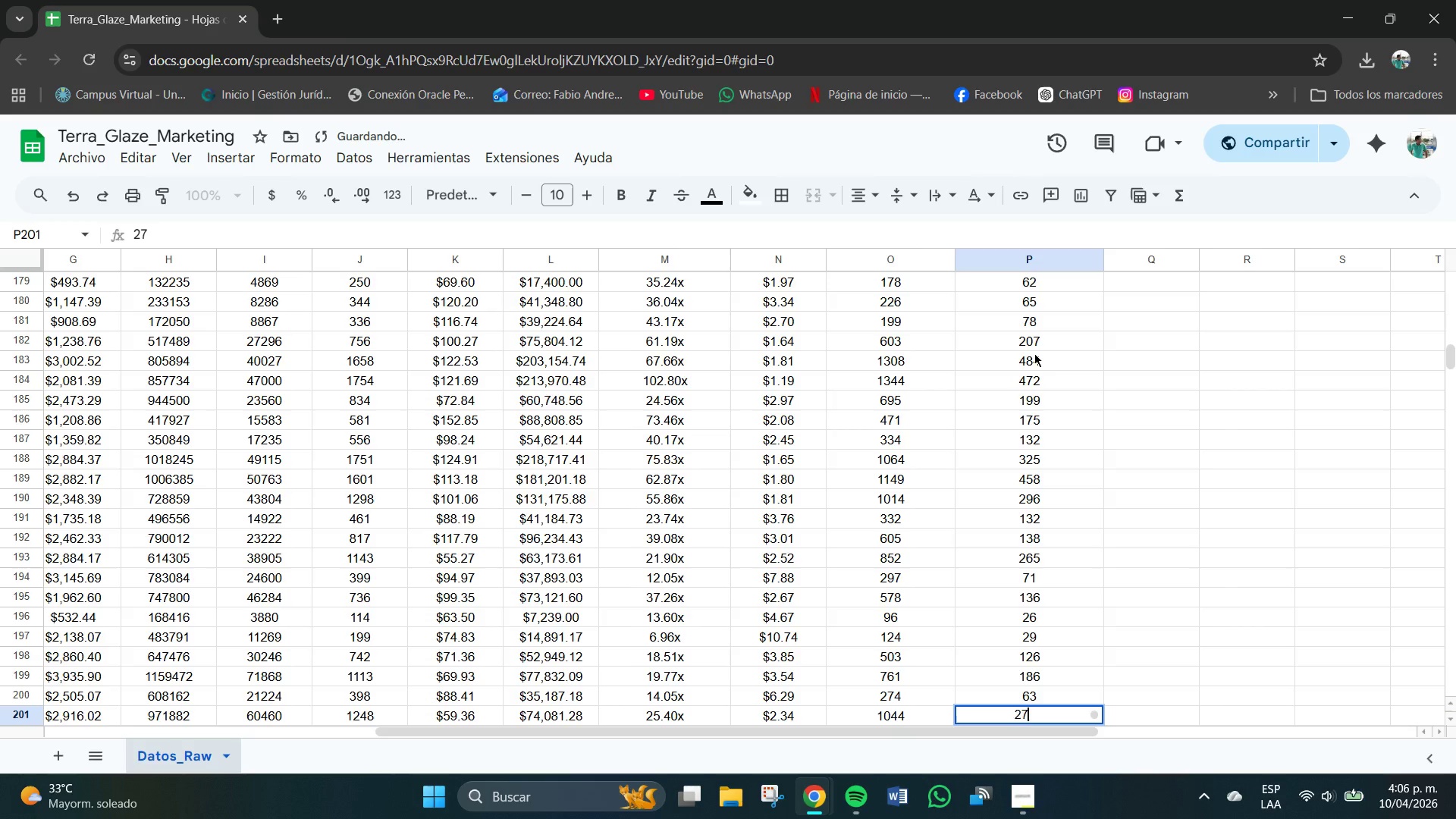 
key(Numpad9)
 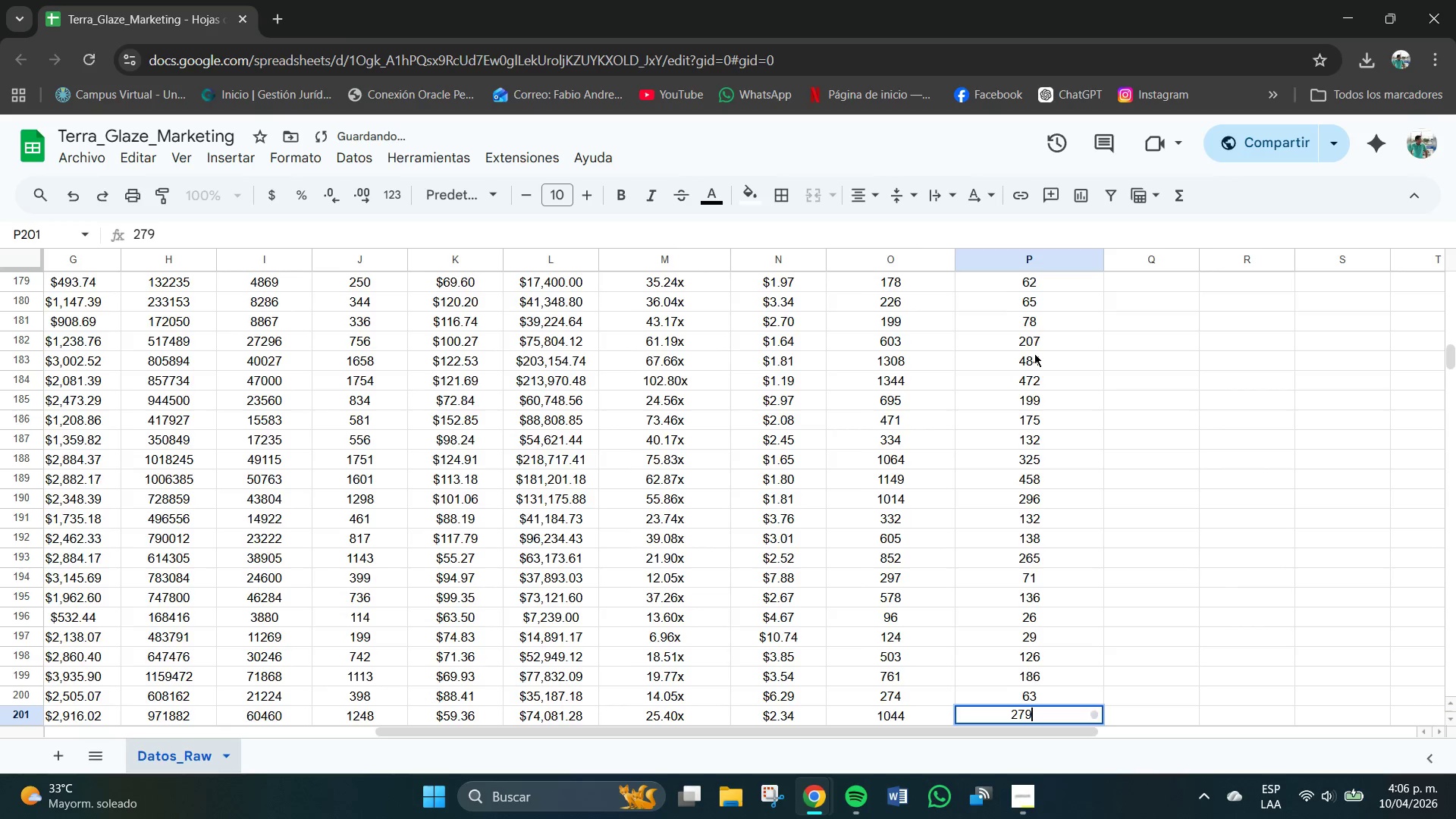 
key(NumpadEnter)
 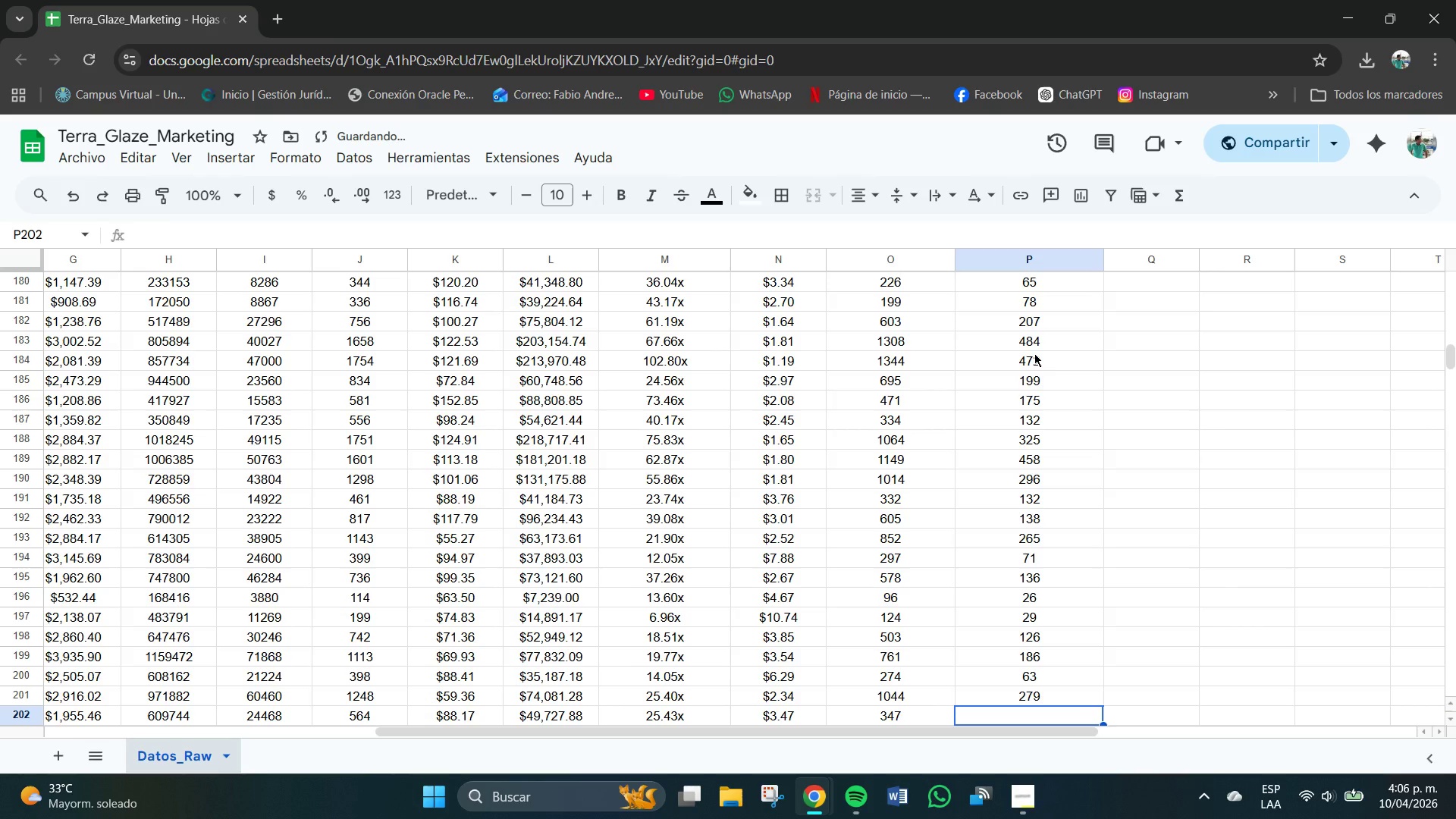 
key(Numpad8)
 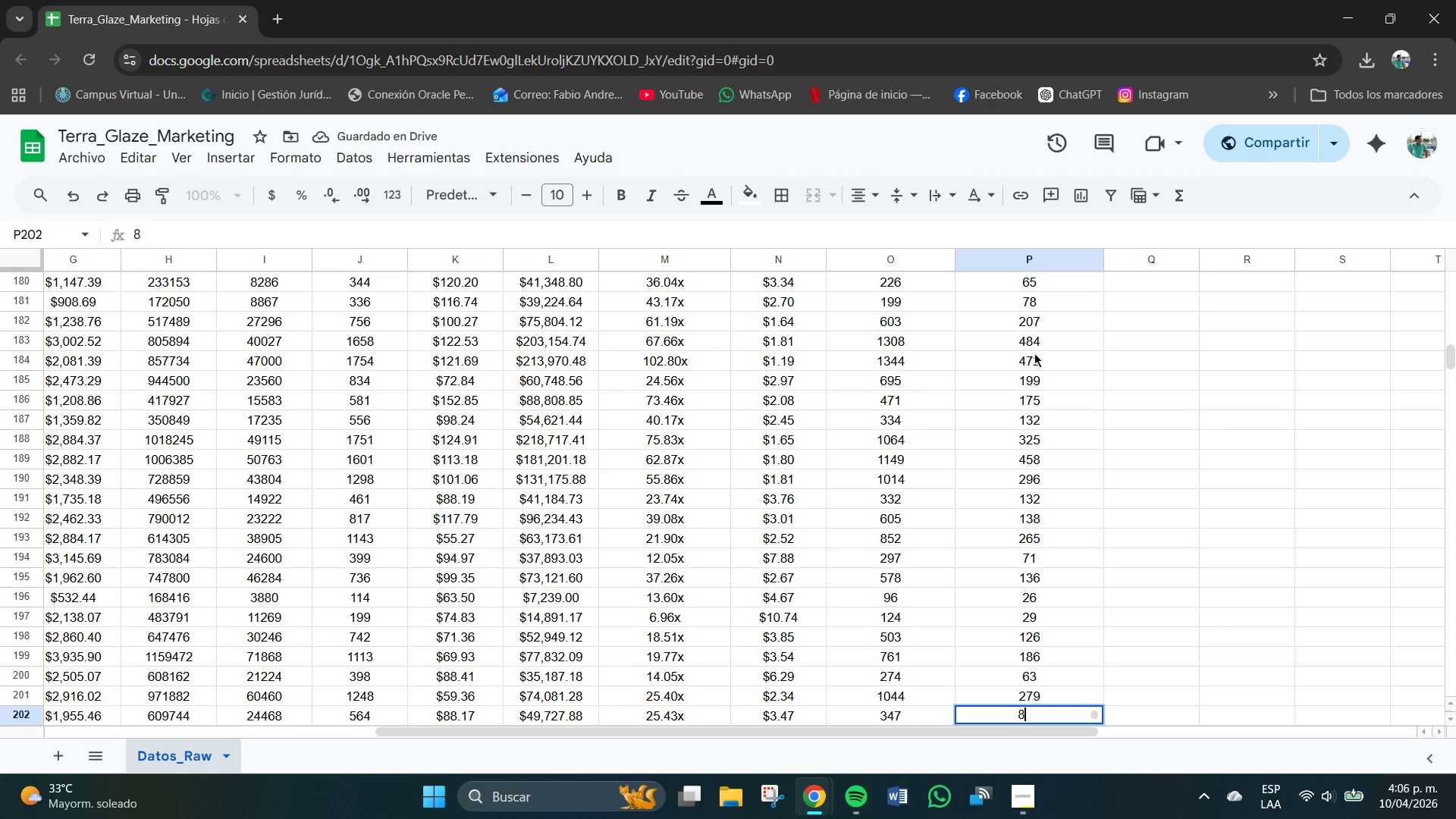 
key(Numpad4)
 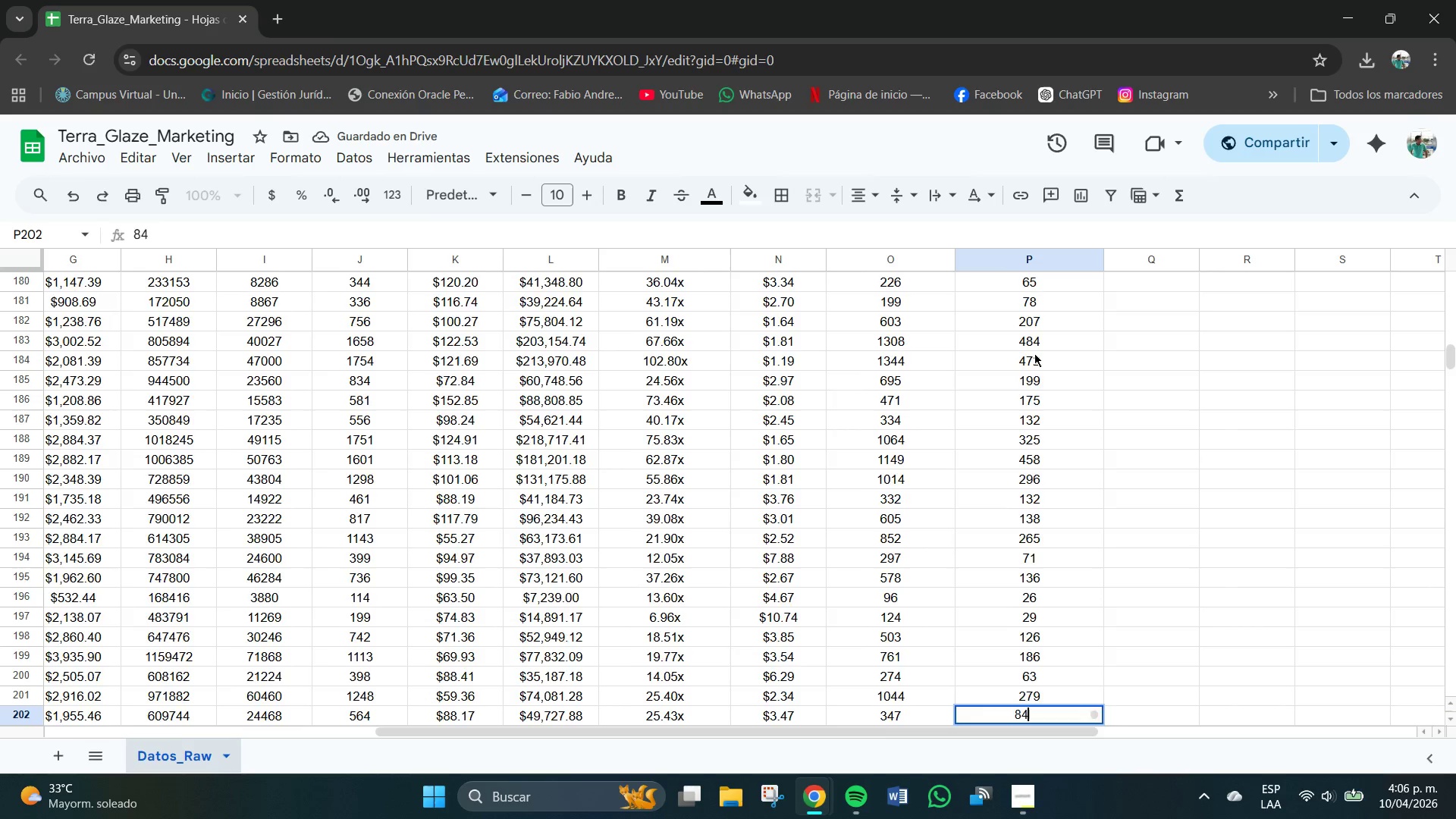 
key(NumpadEnter)
 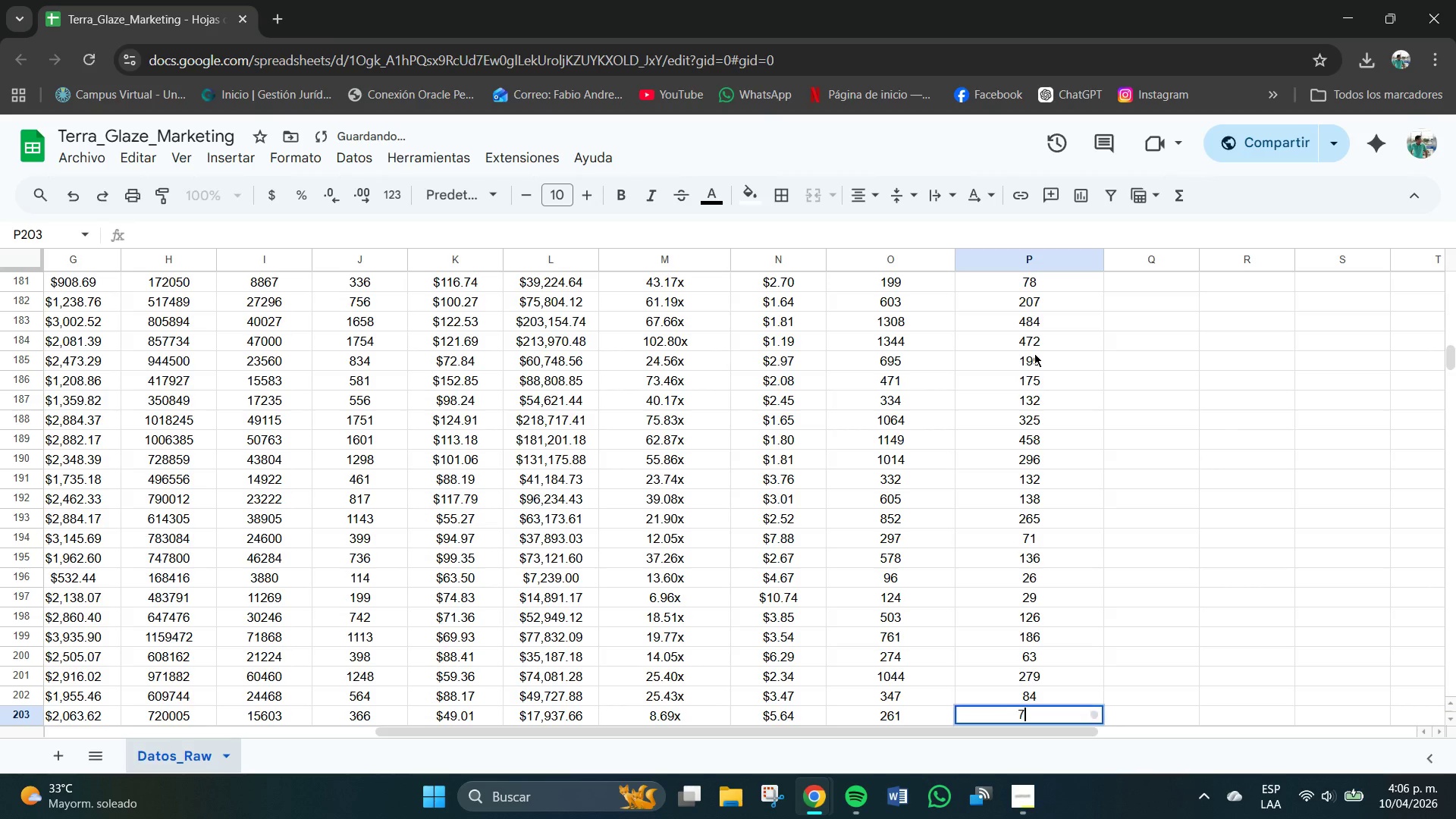 
key(Numpad7)
 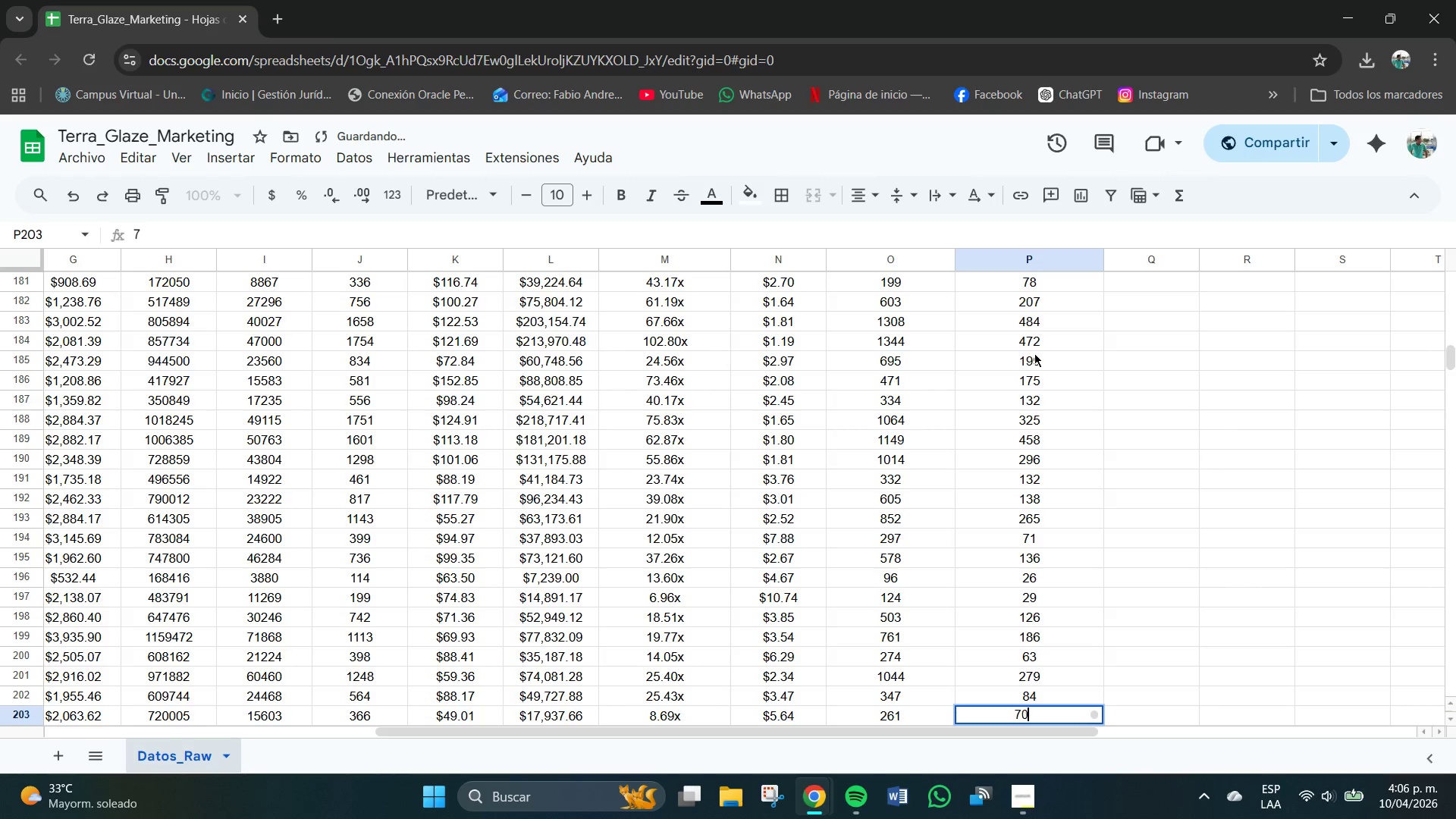 
key(Numpad0)
 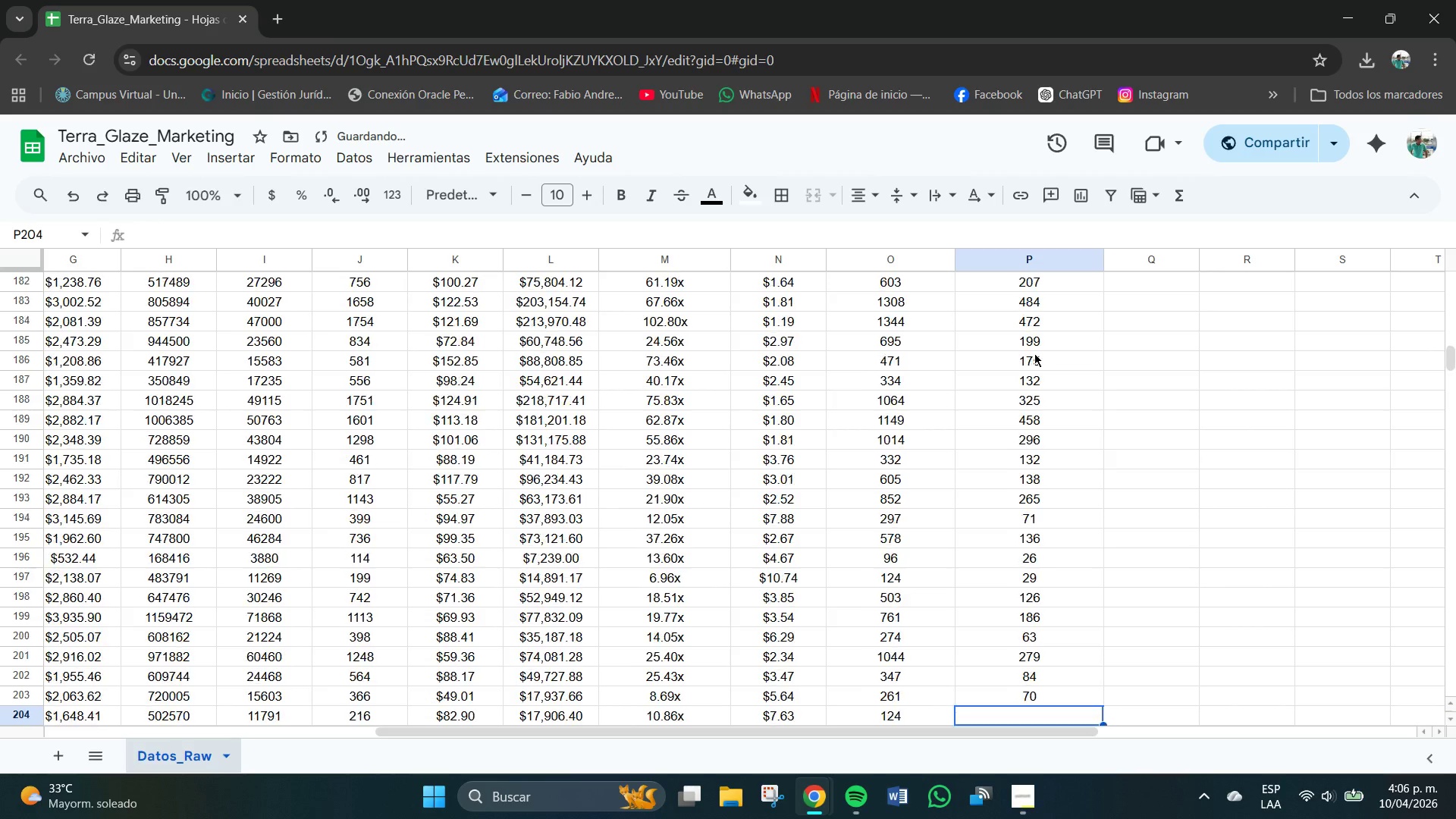 
key(NumpadEnter)
 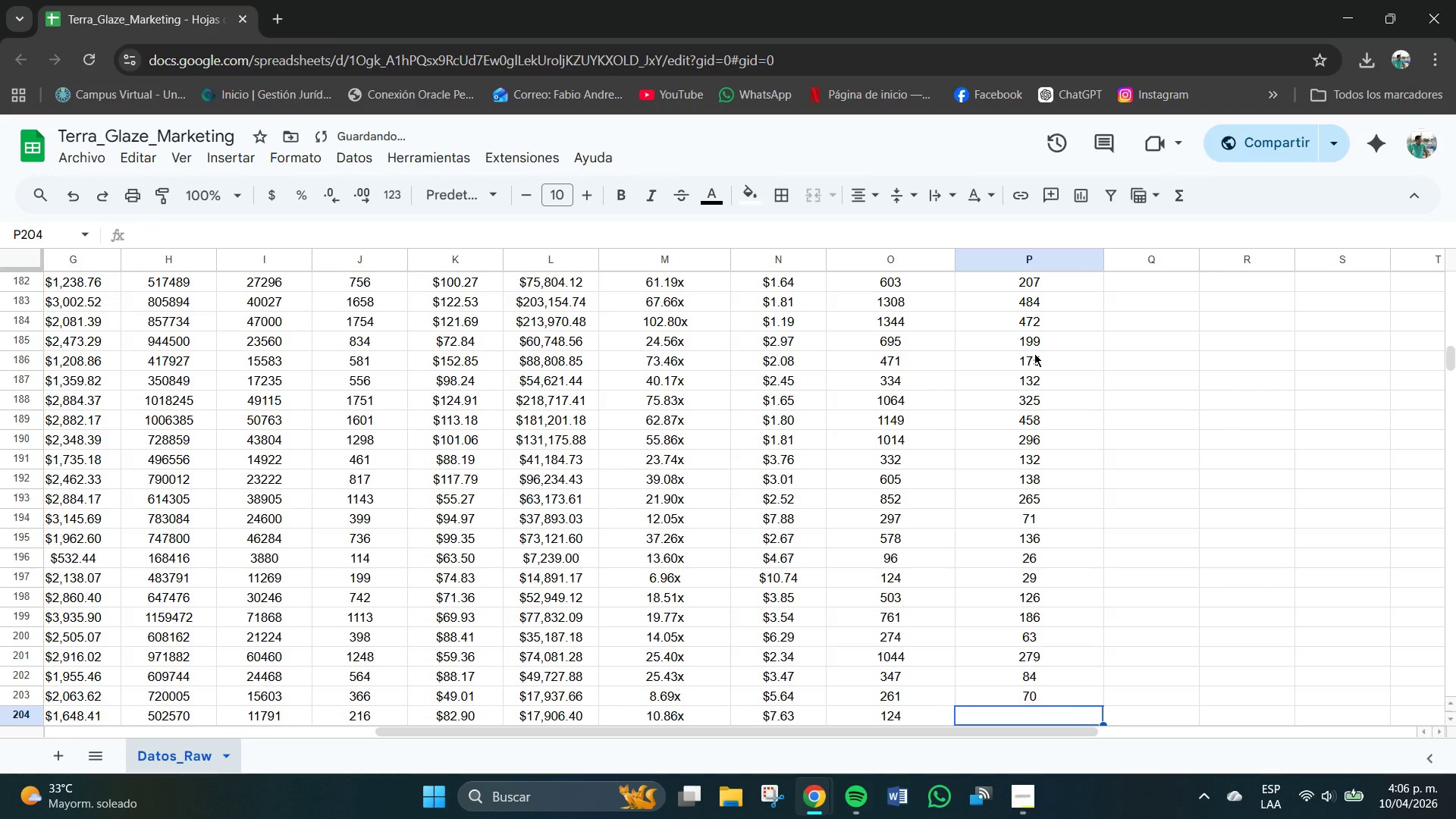 
key(Numpad3)
 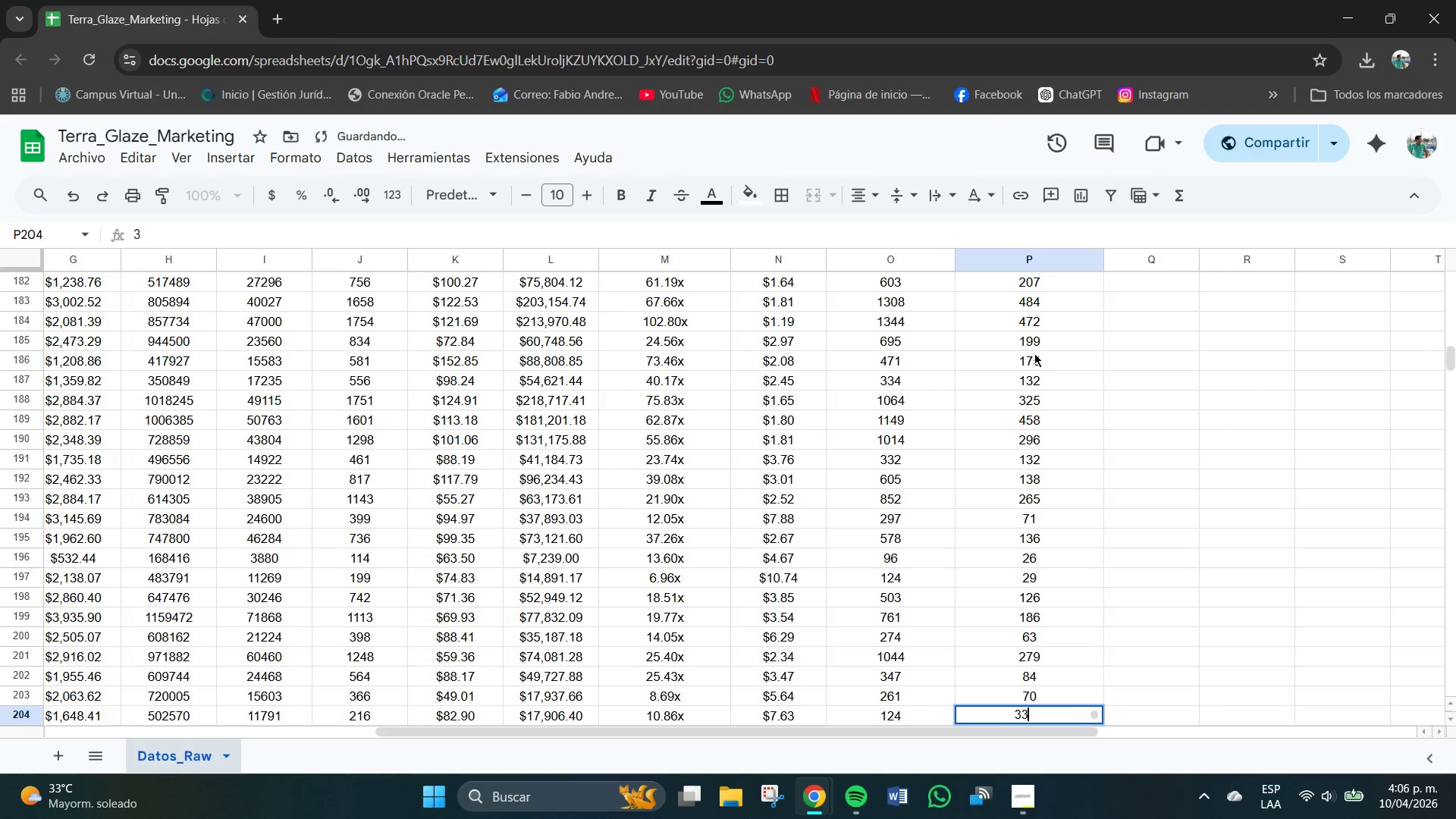 
key(Numpad3)
 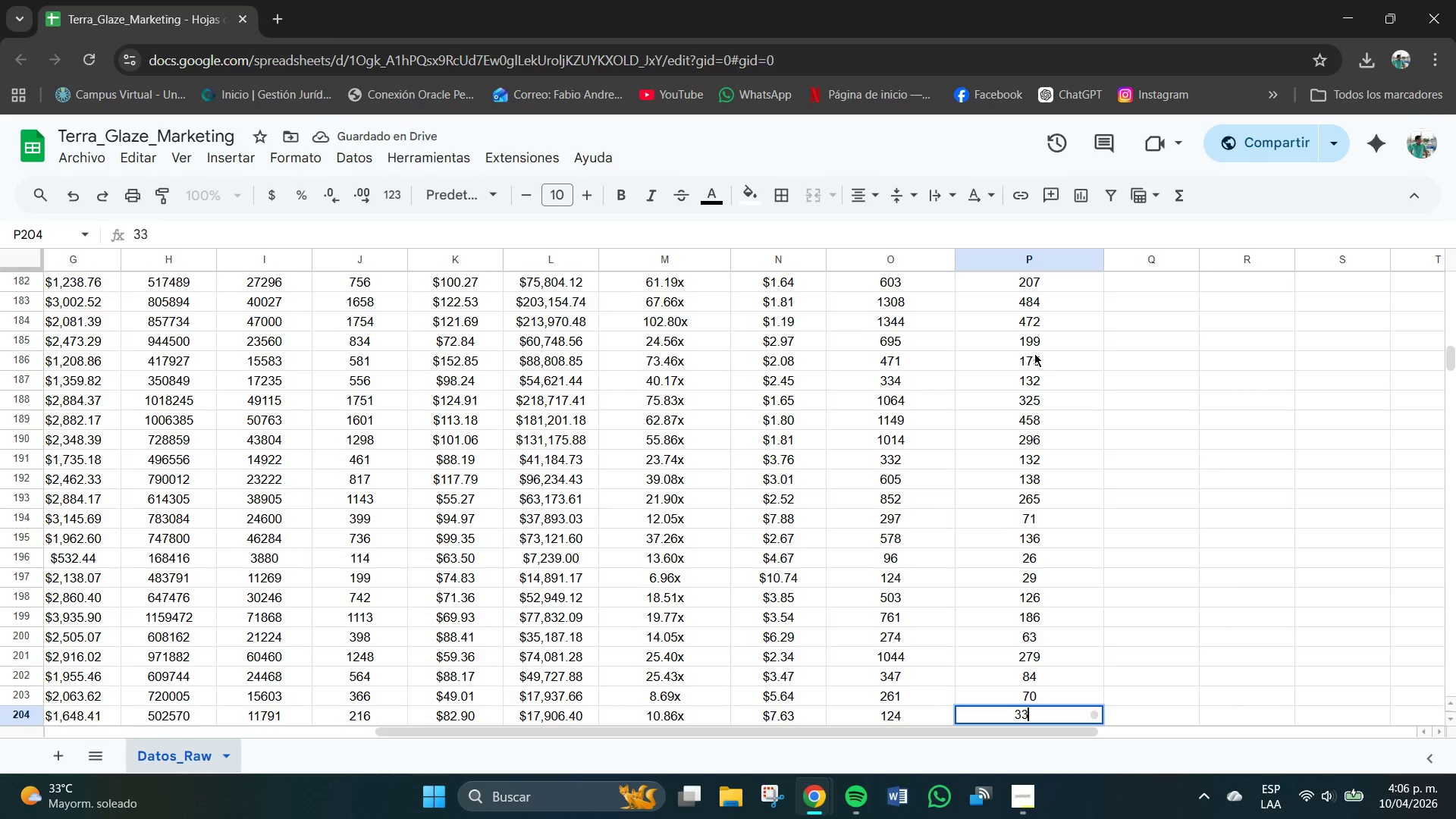 
key(NumpadEnter)
 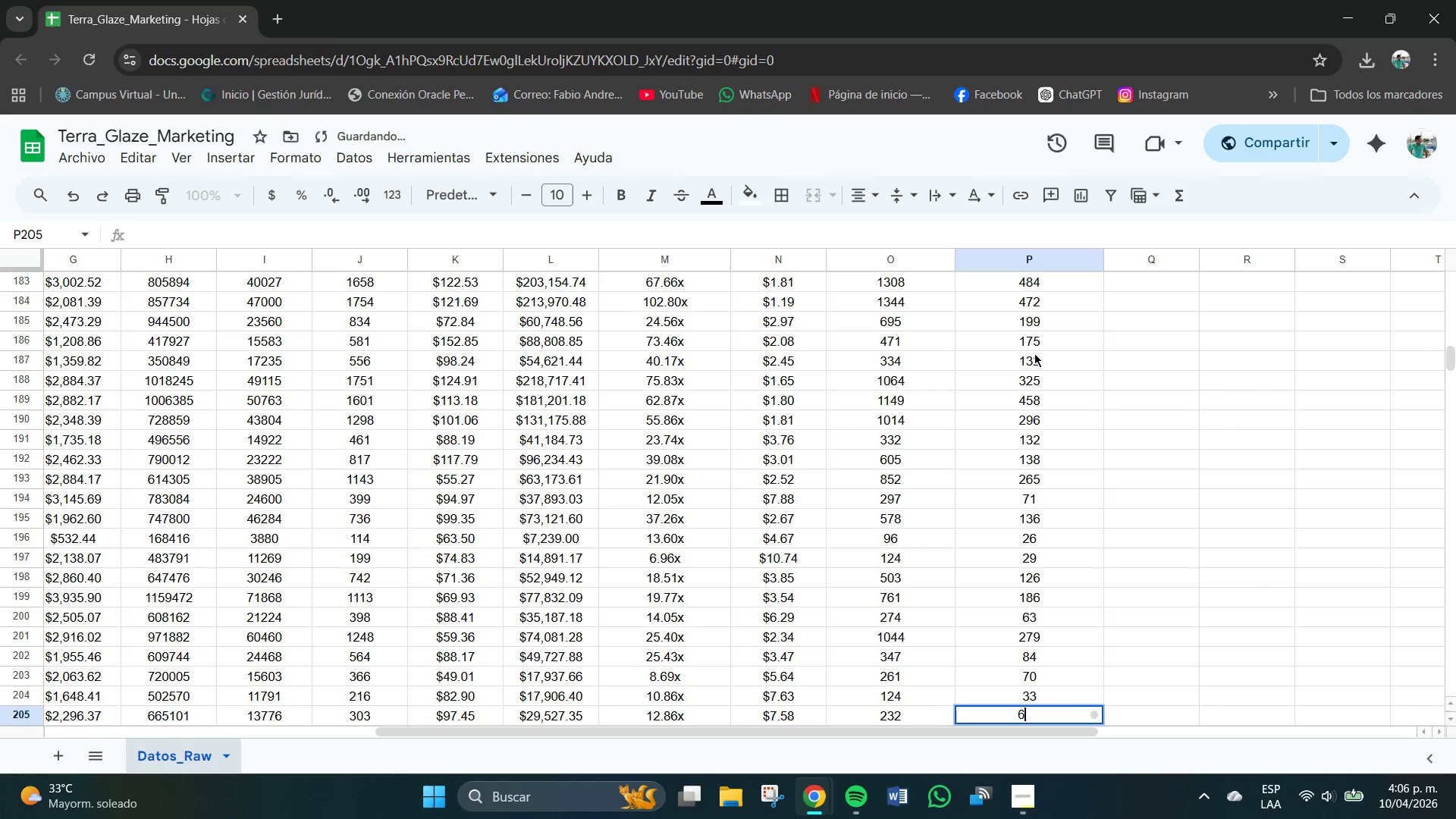 
key(Numpad6)
 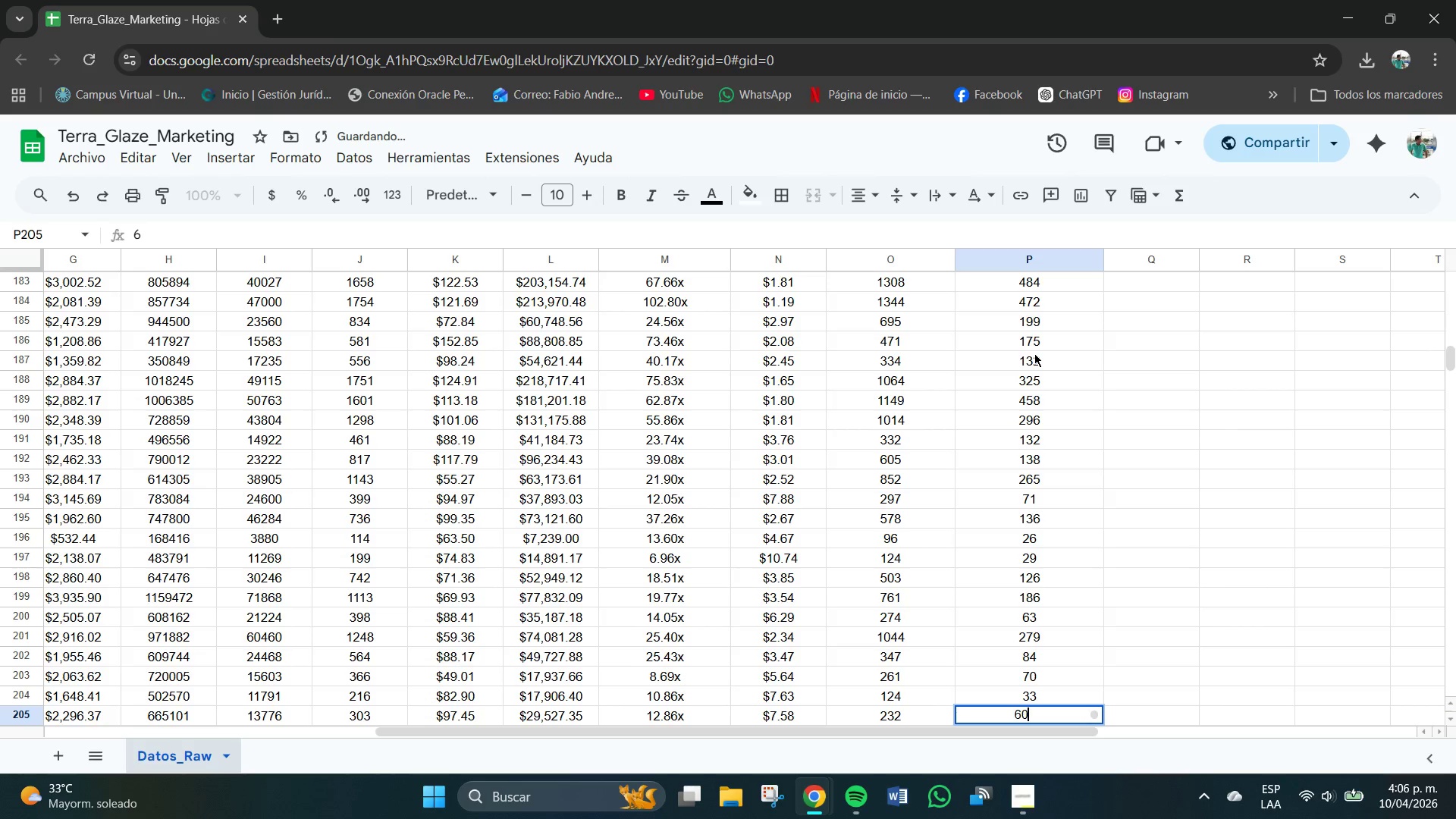 
key(Numpad0)
 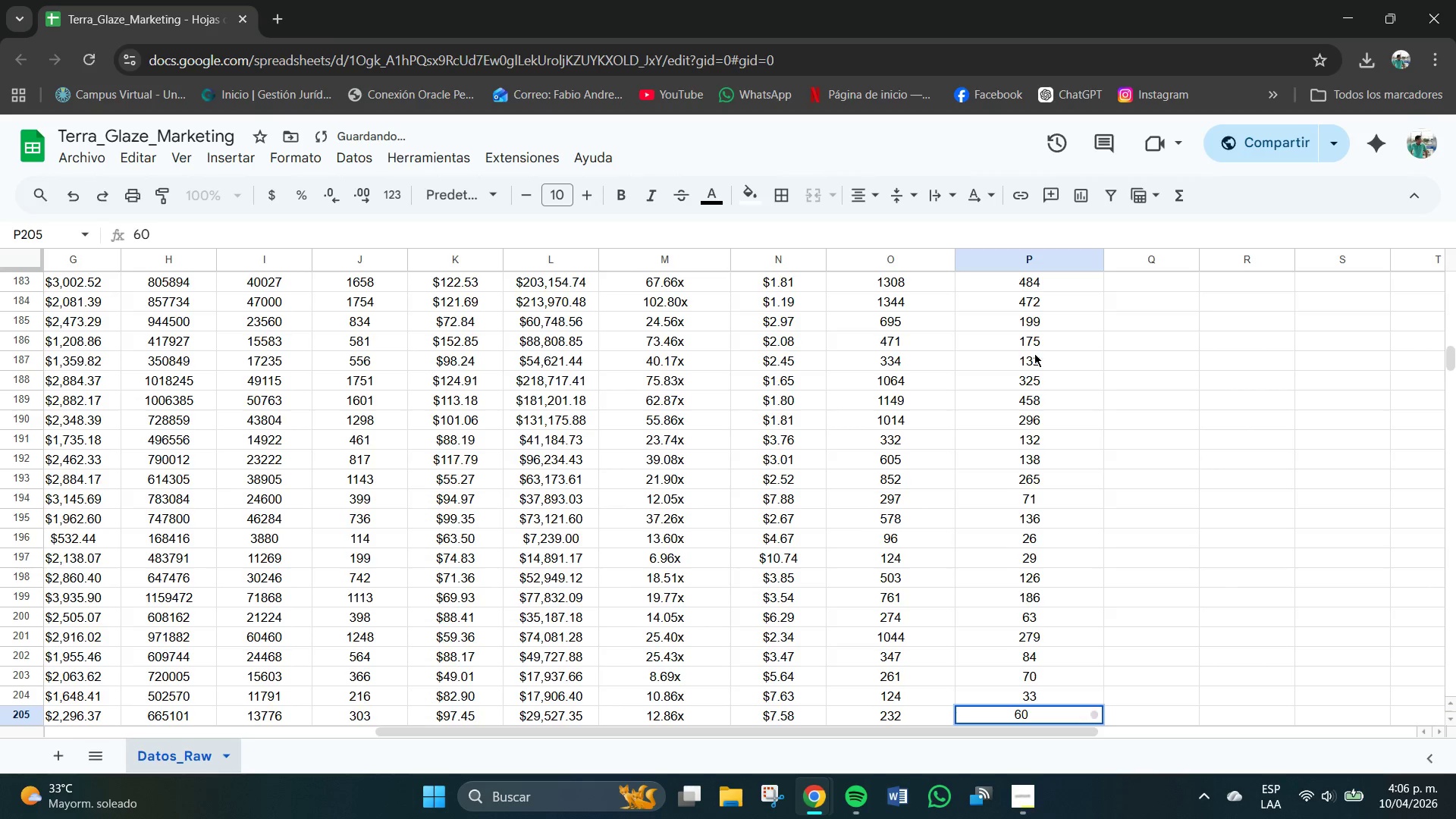 
hold_key(key=NumpadEnter, duration=0.33)
 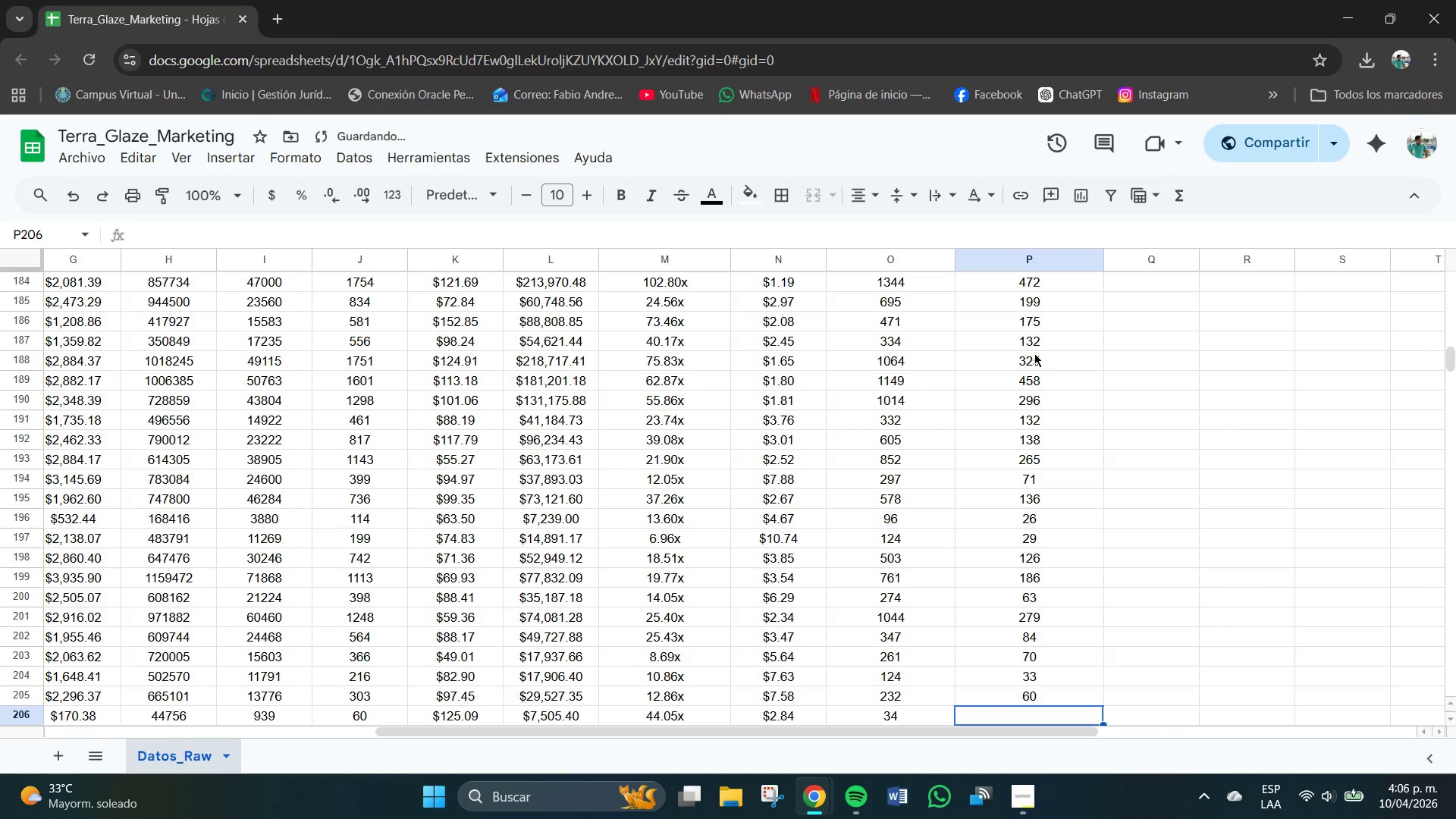 
key(Numpad1)
 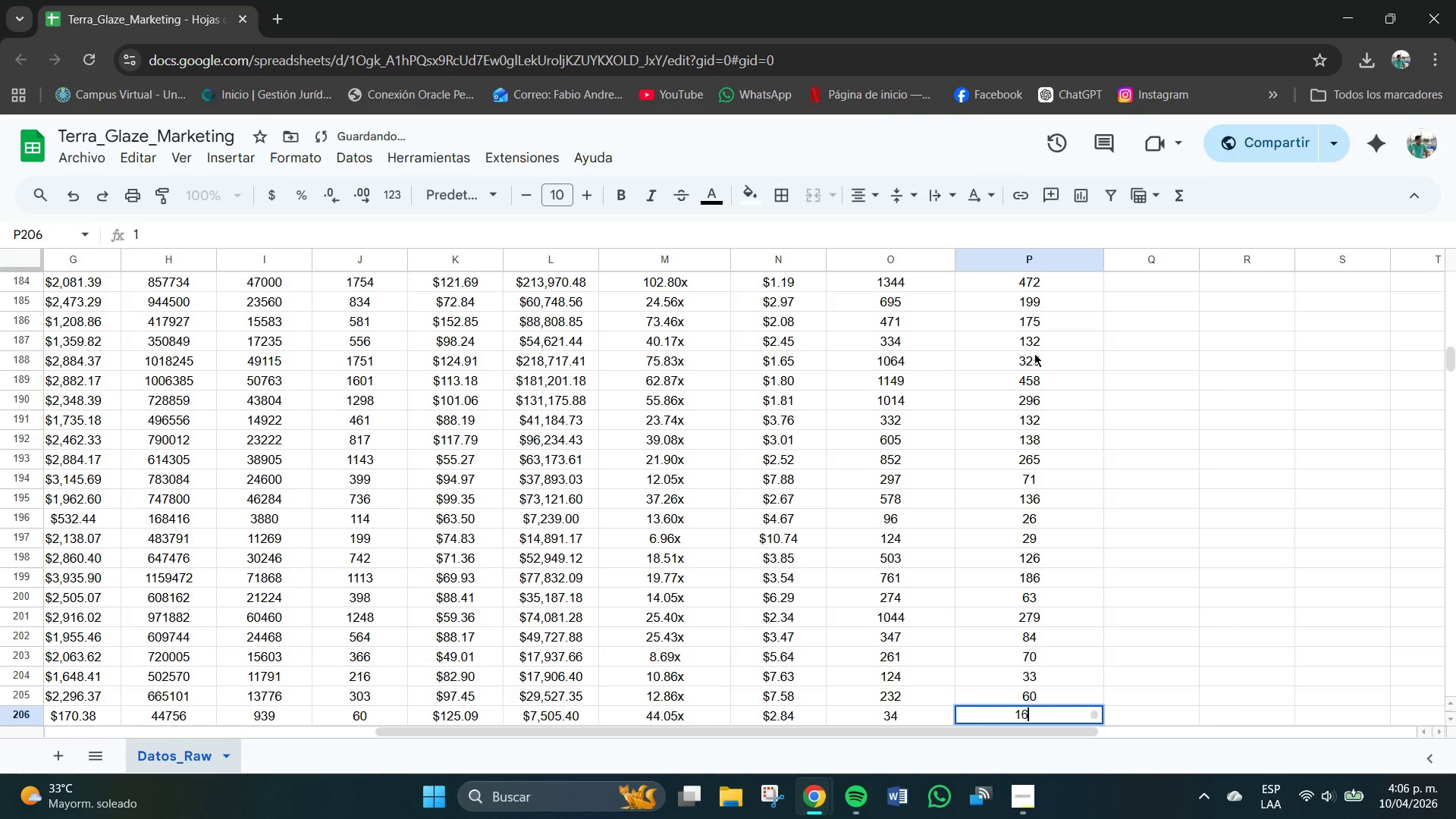 
key(Numpad6)
 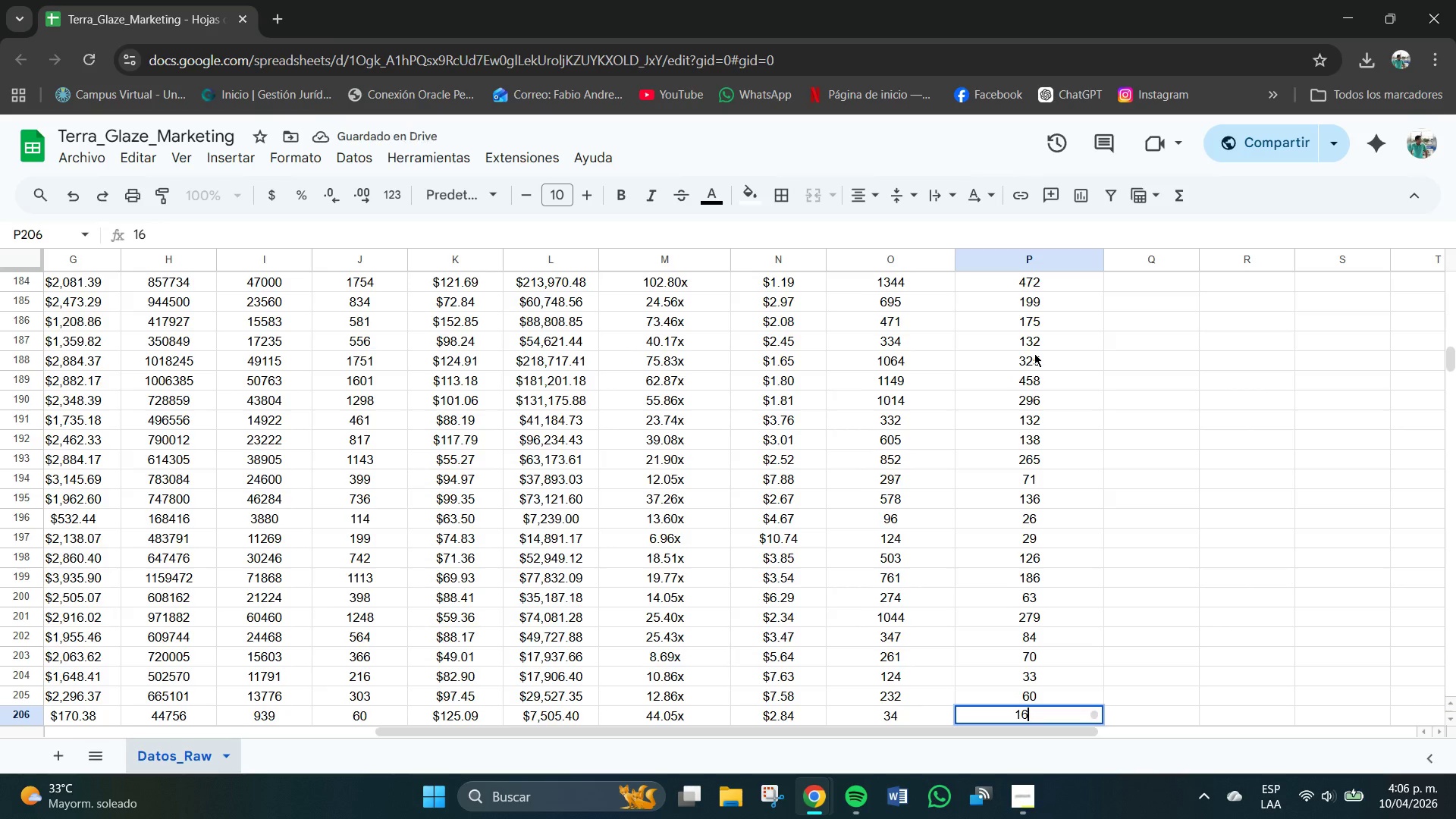 
key(NumpadEnter)
 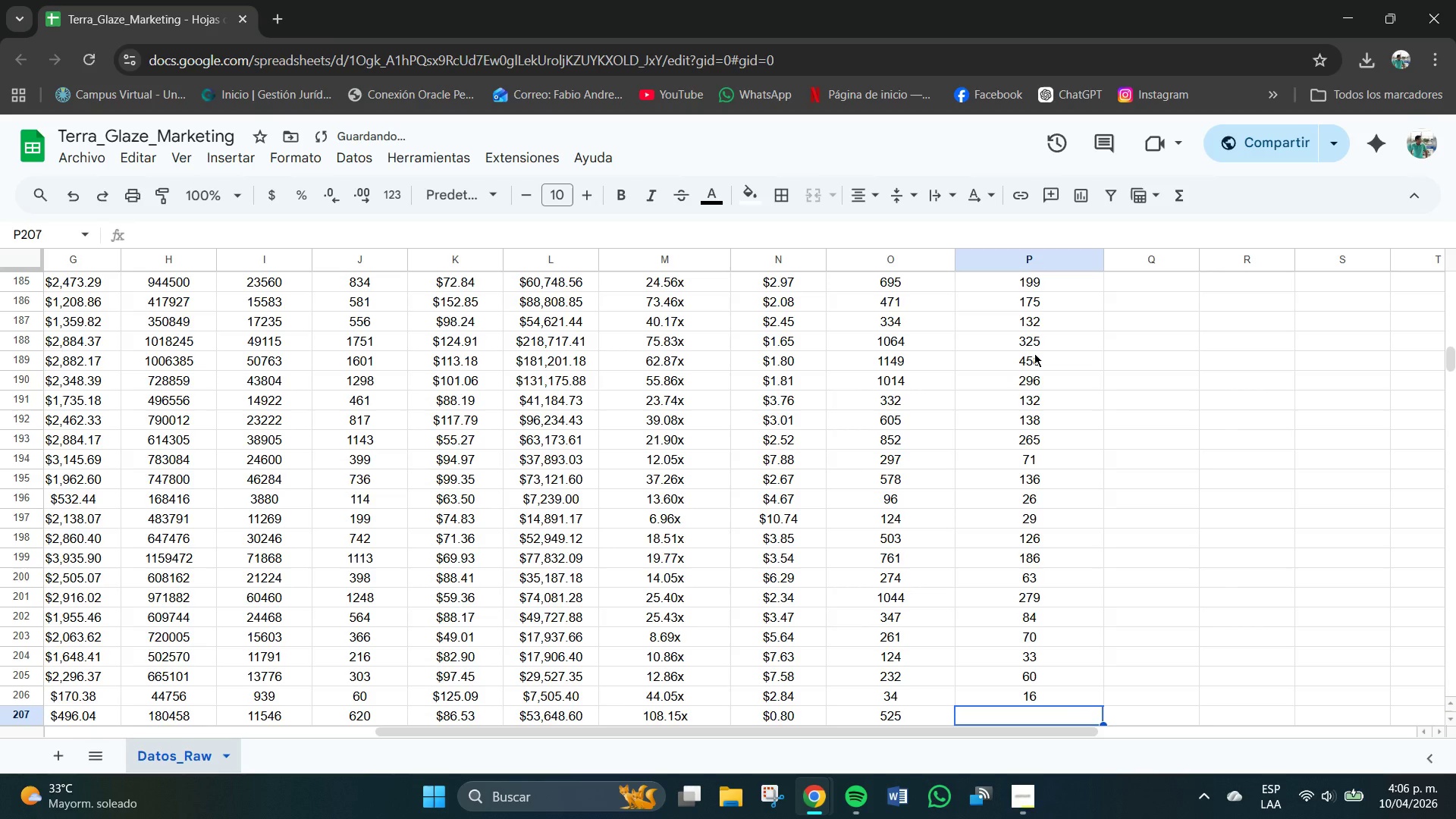 
key(Numpad2)
 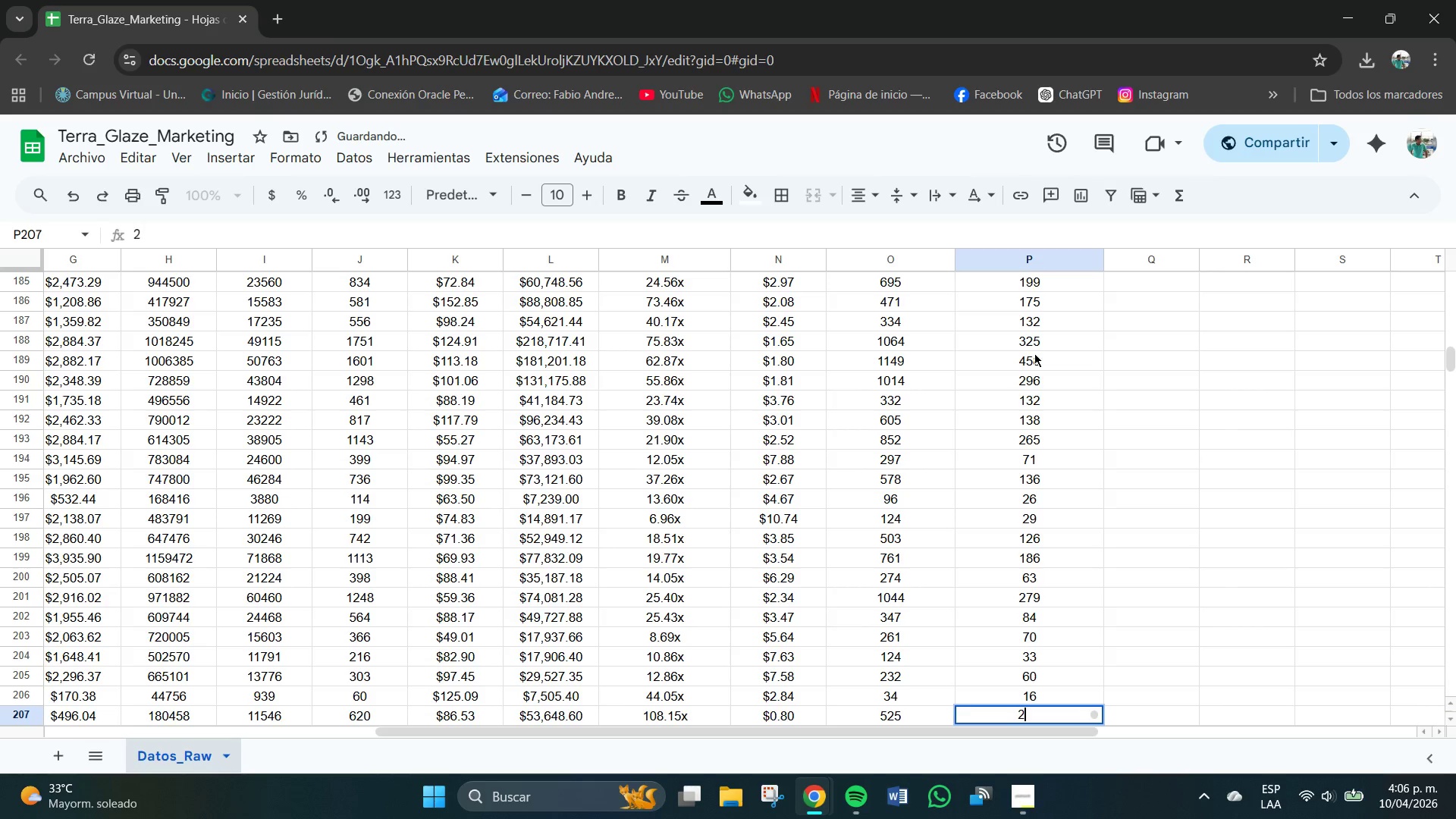 
key(Numpad1)
 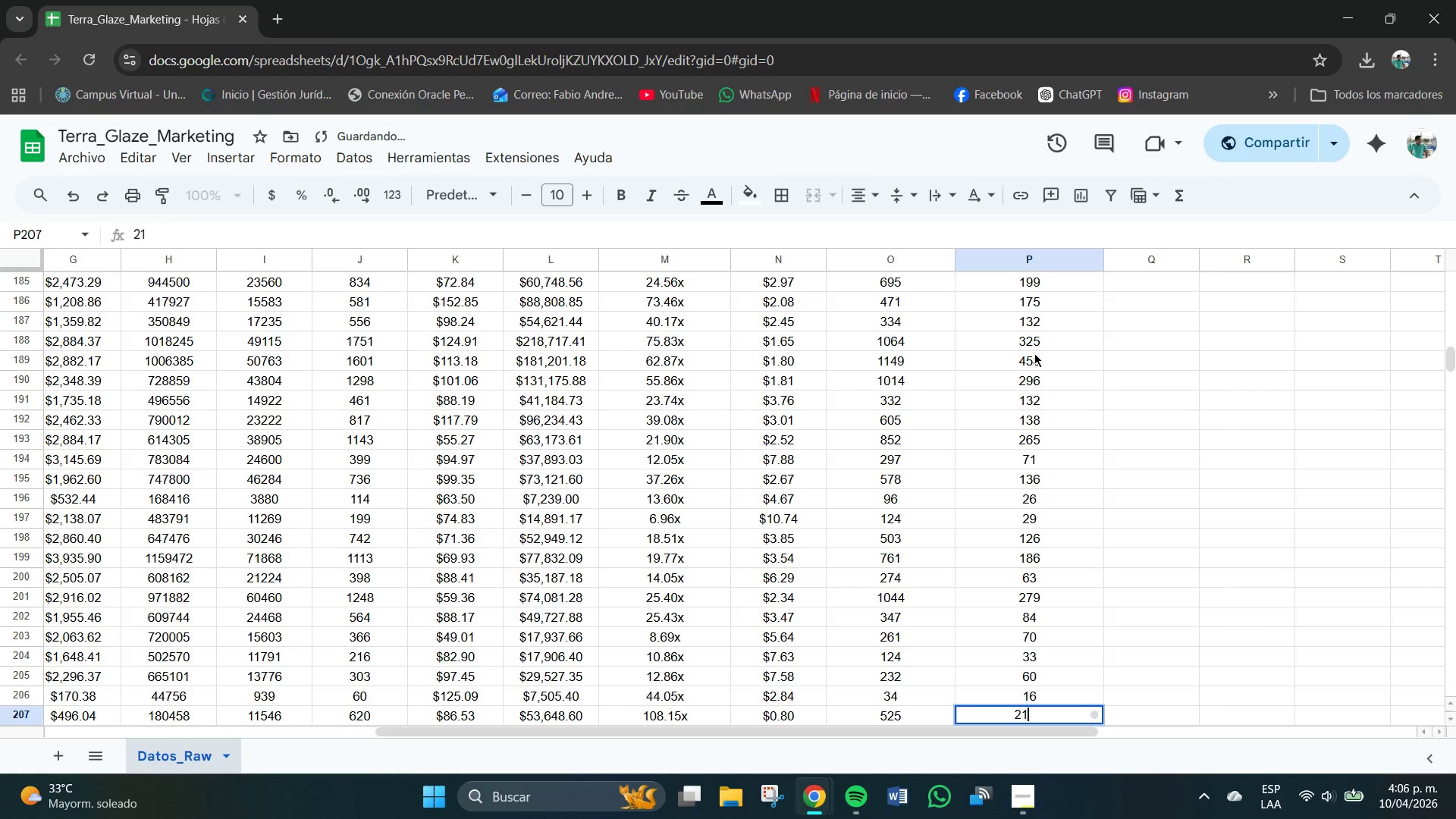 
key(Numpad0)
 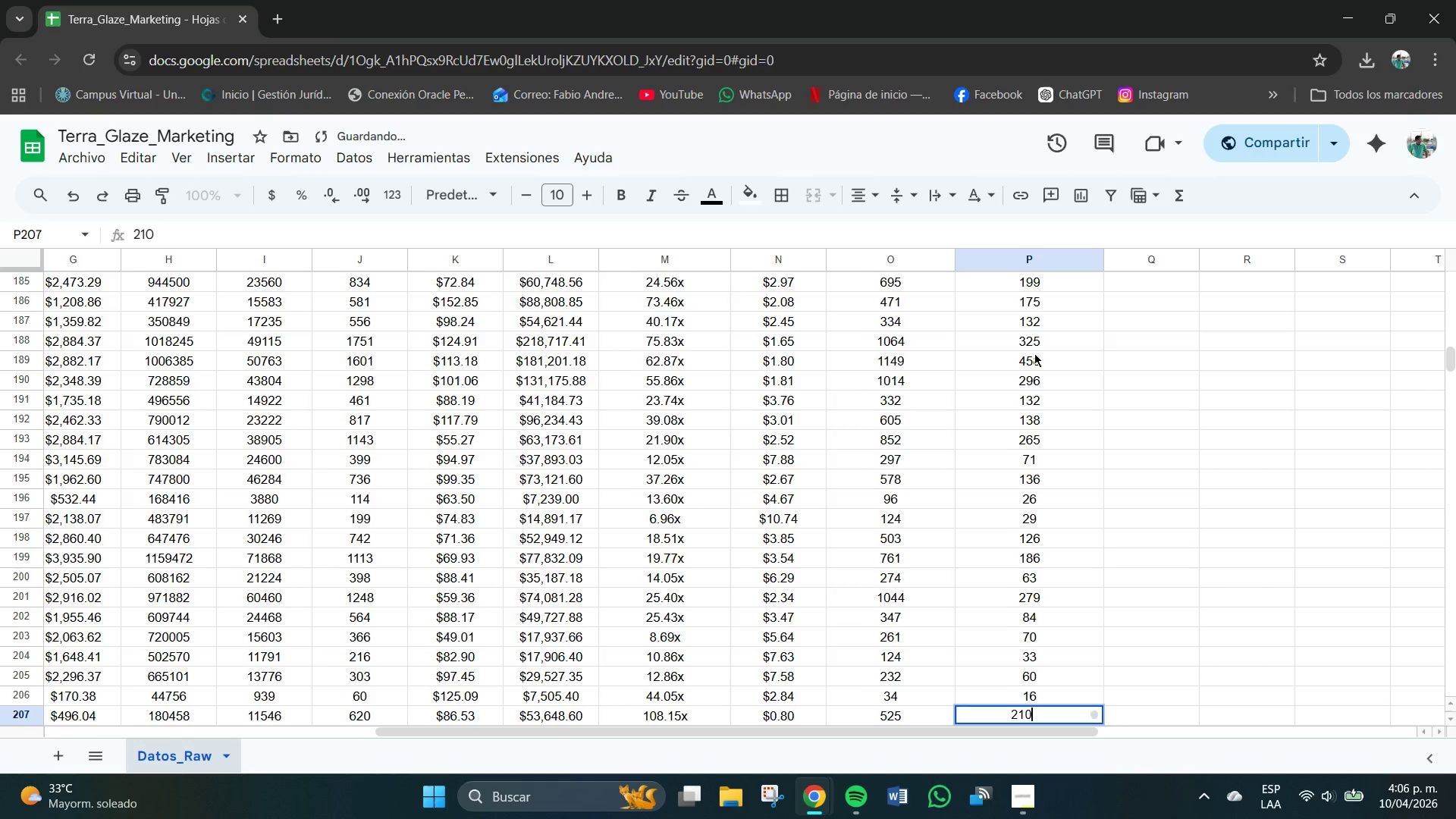 
key(NumpadEnter)
 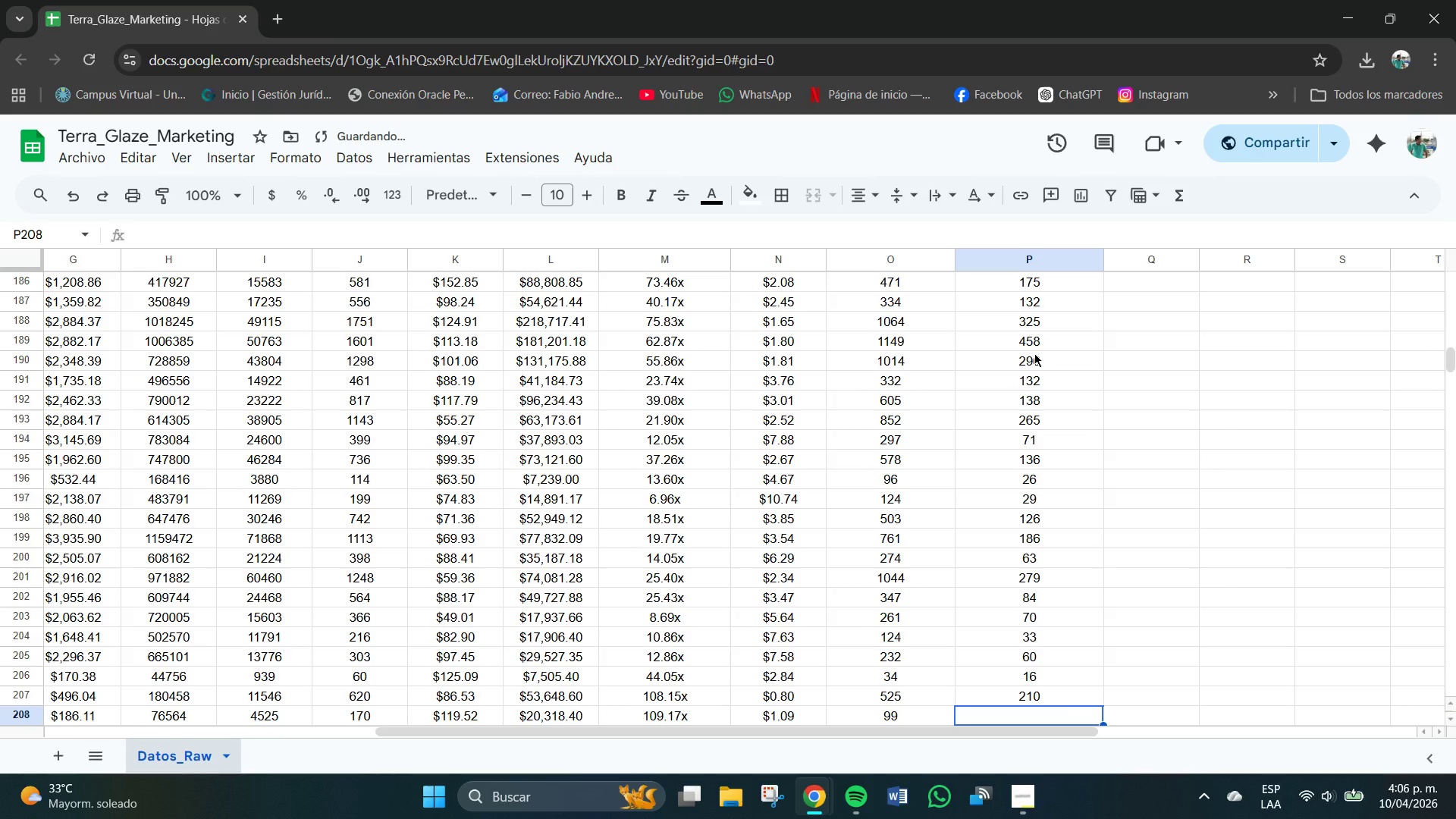 
key(Numpad4)
 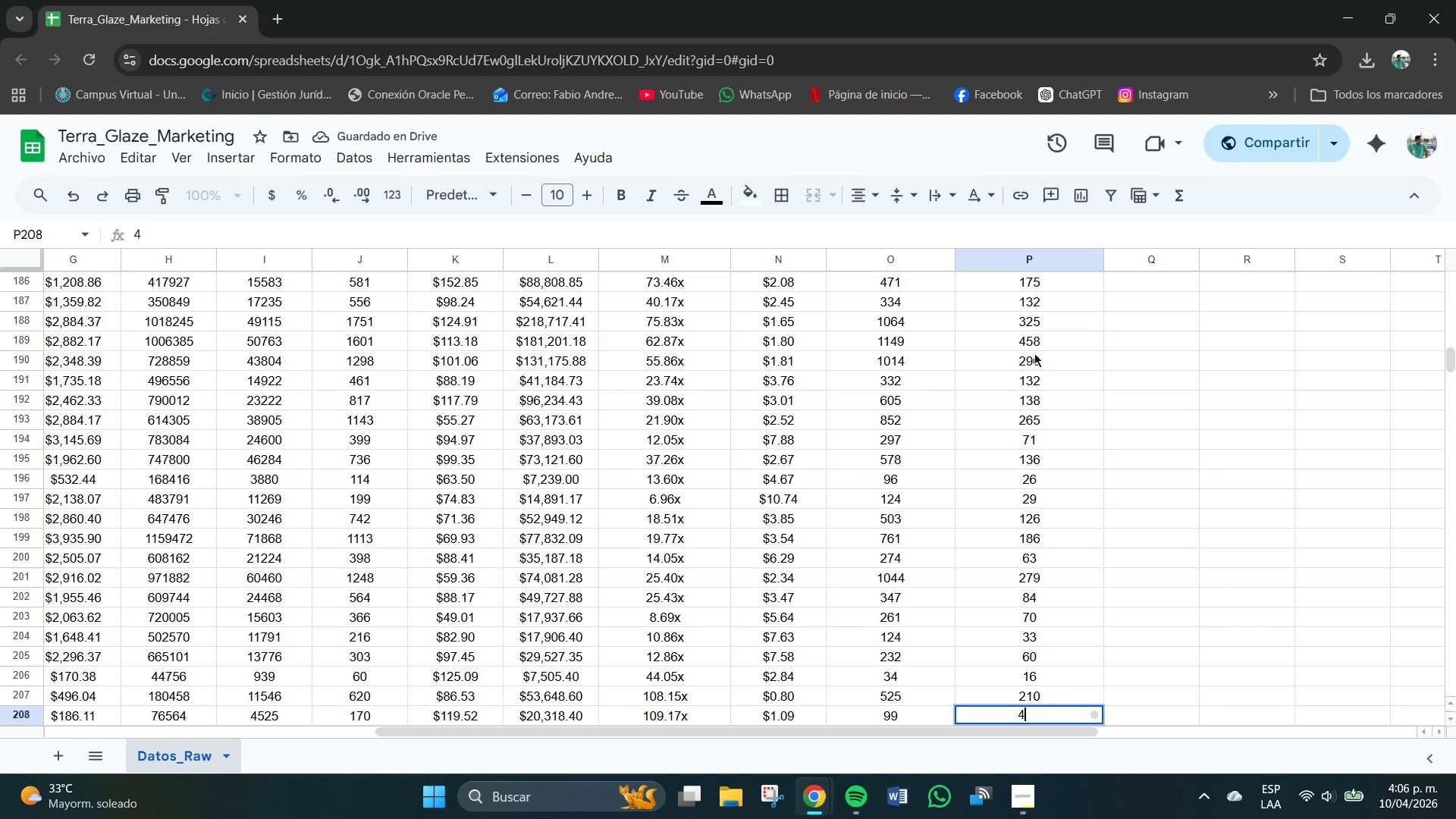 
key(Numpad9)
 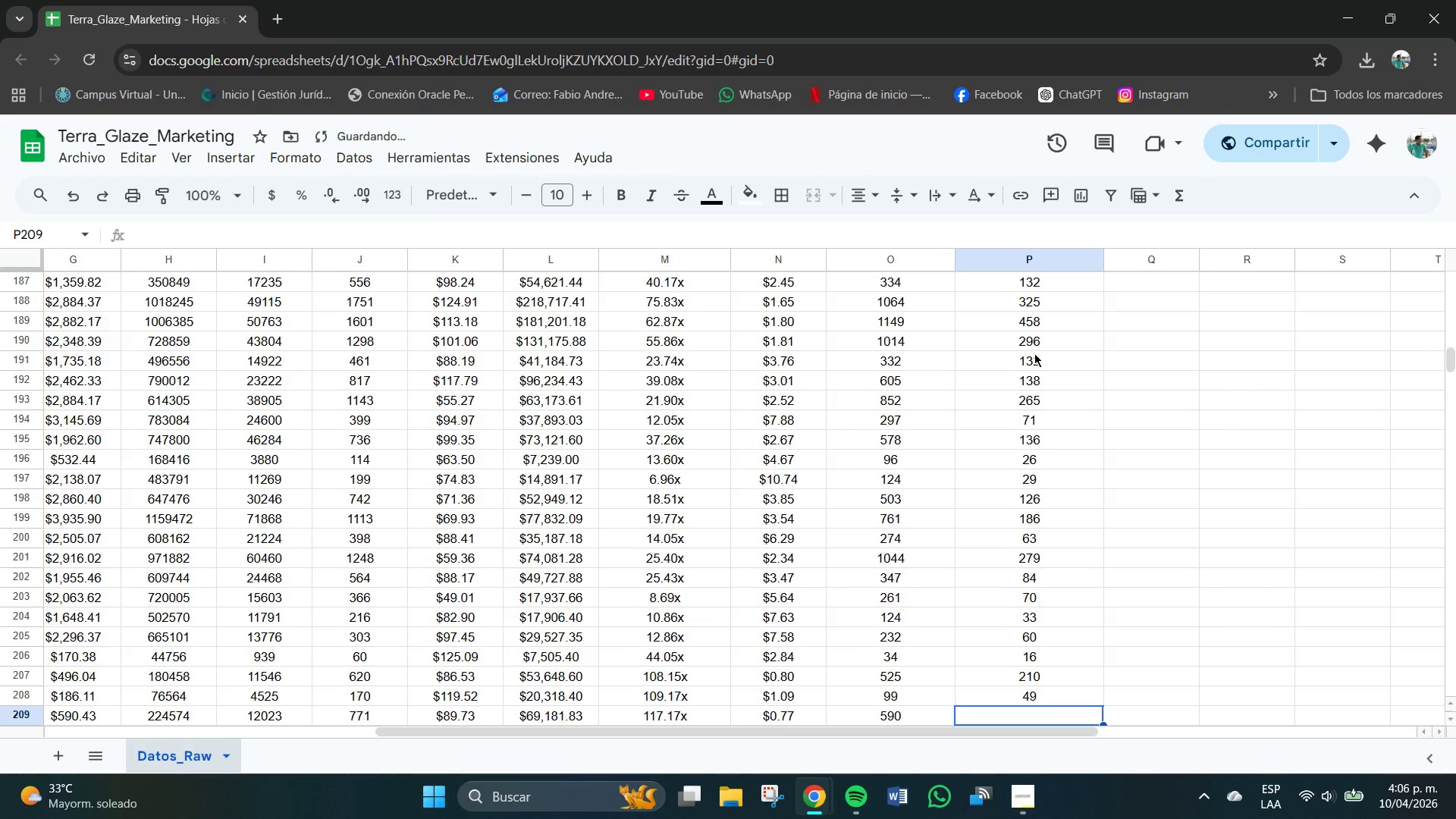 
key(NumpadEnter)
 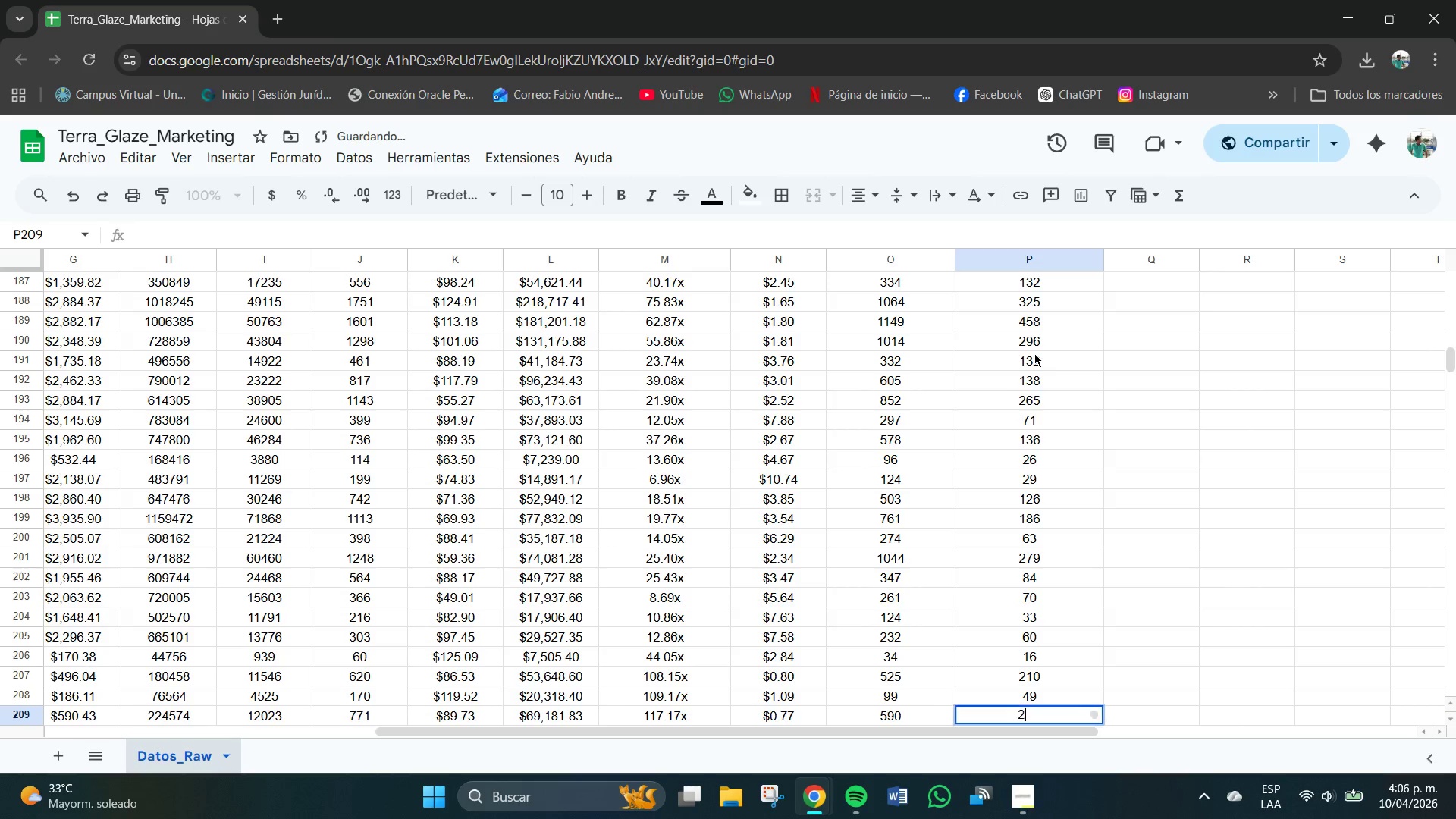 
key(Numpad2)
 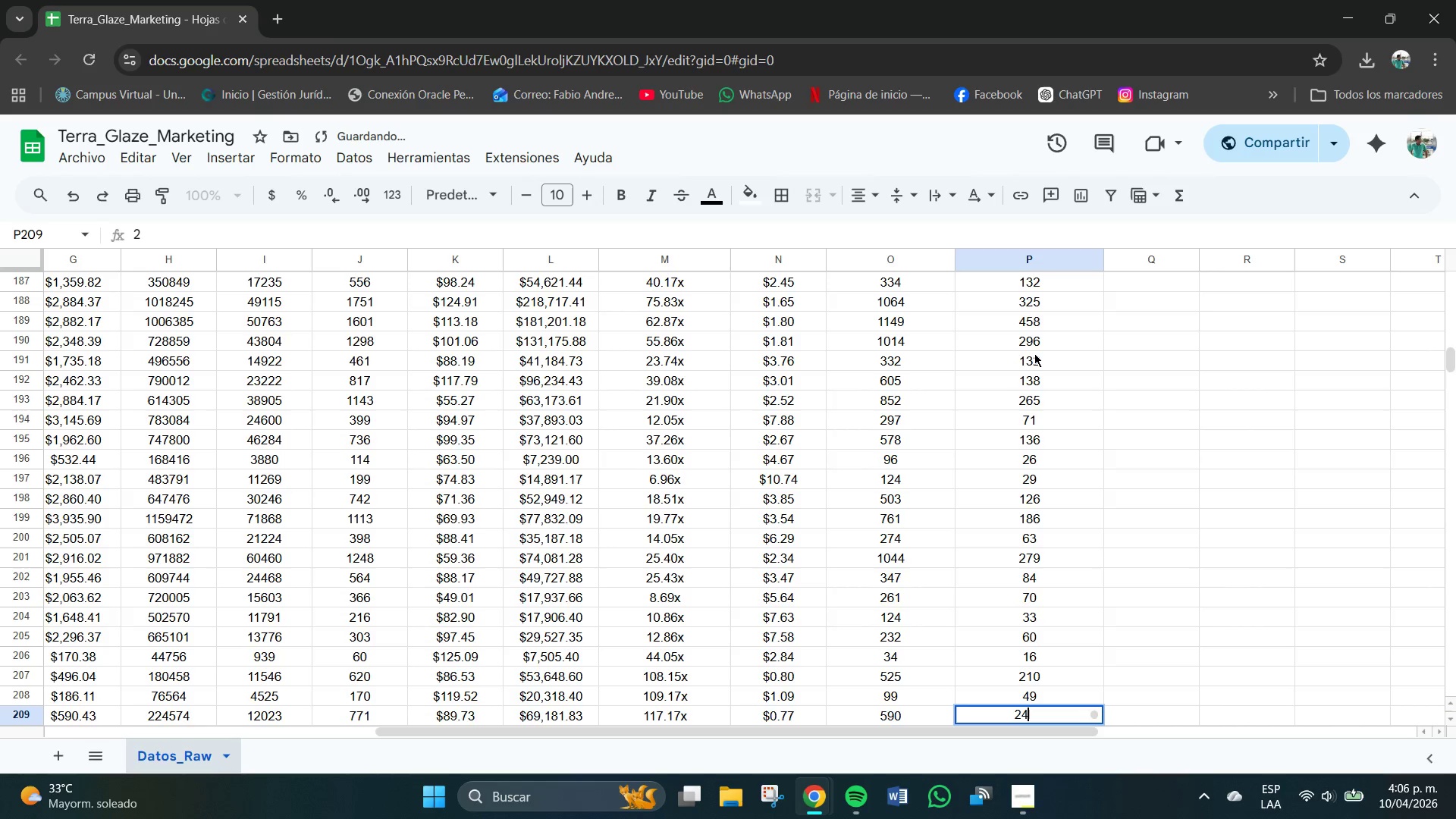 
key(Numpad4)
 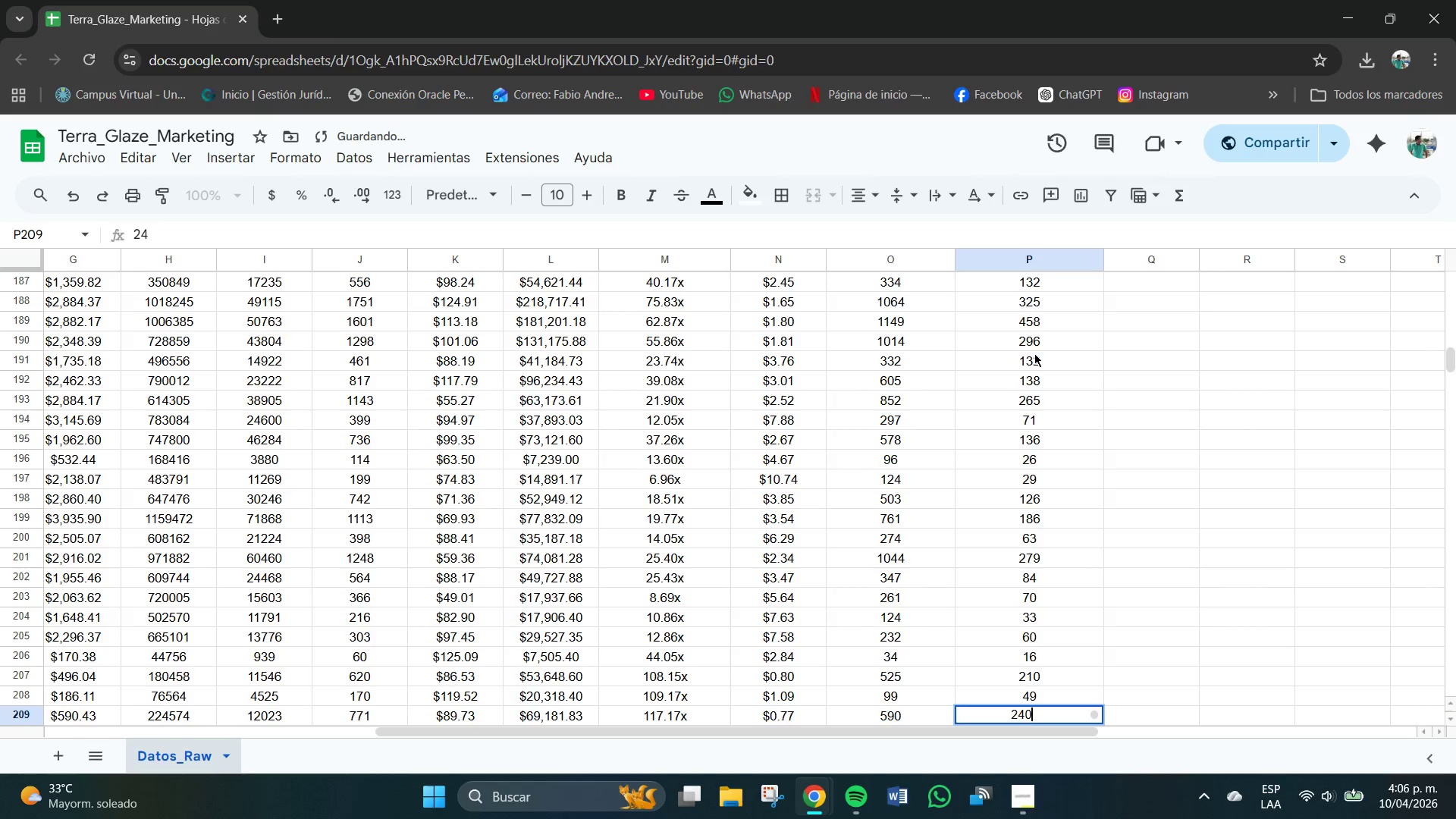 
key(Numpad0)
 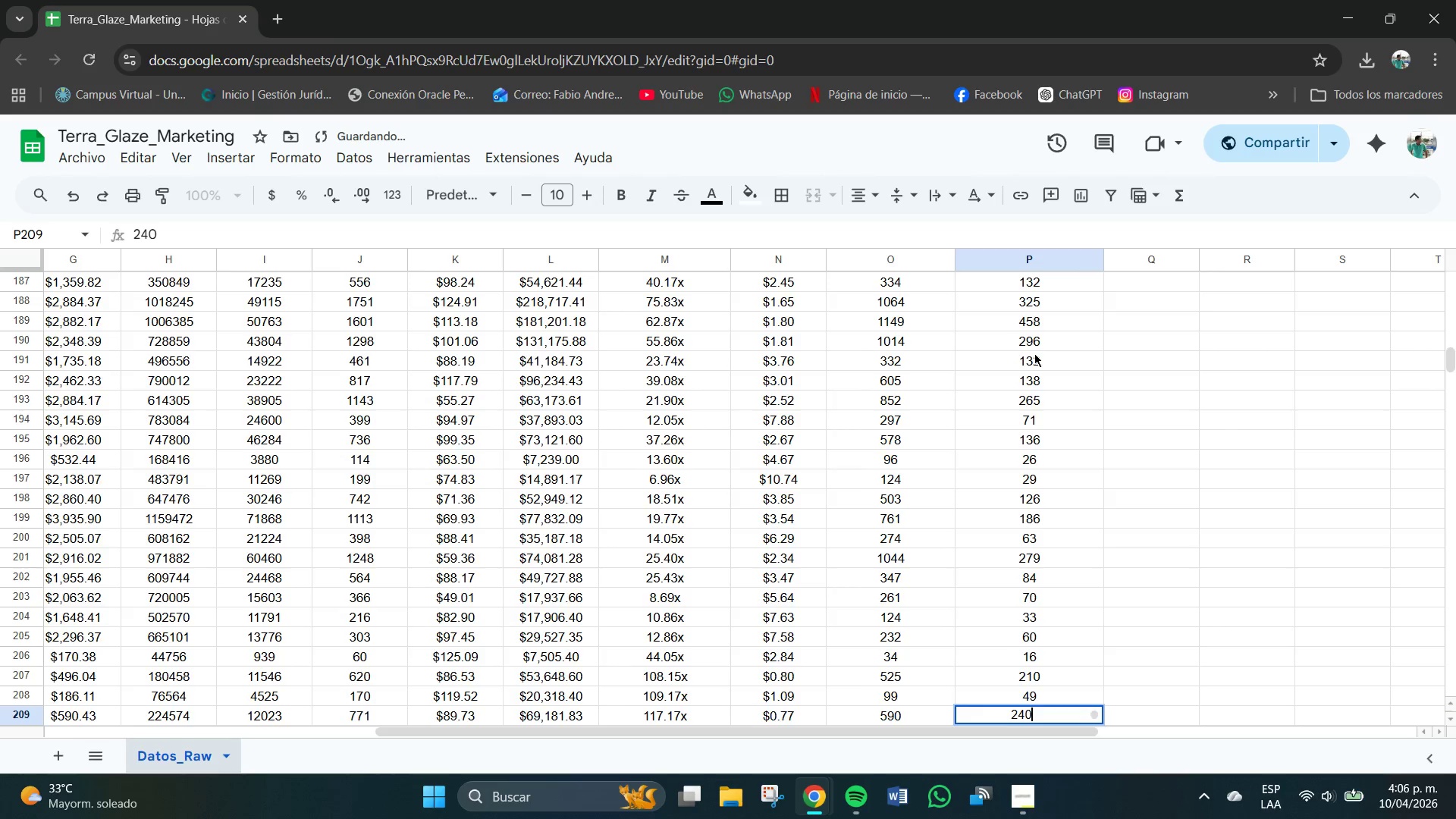 
key(NumpadEnter)
 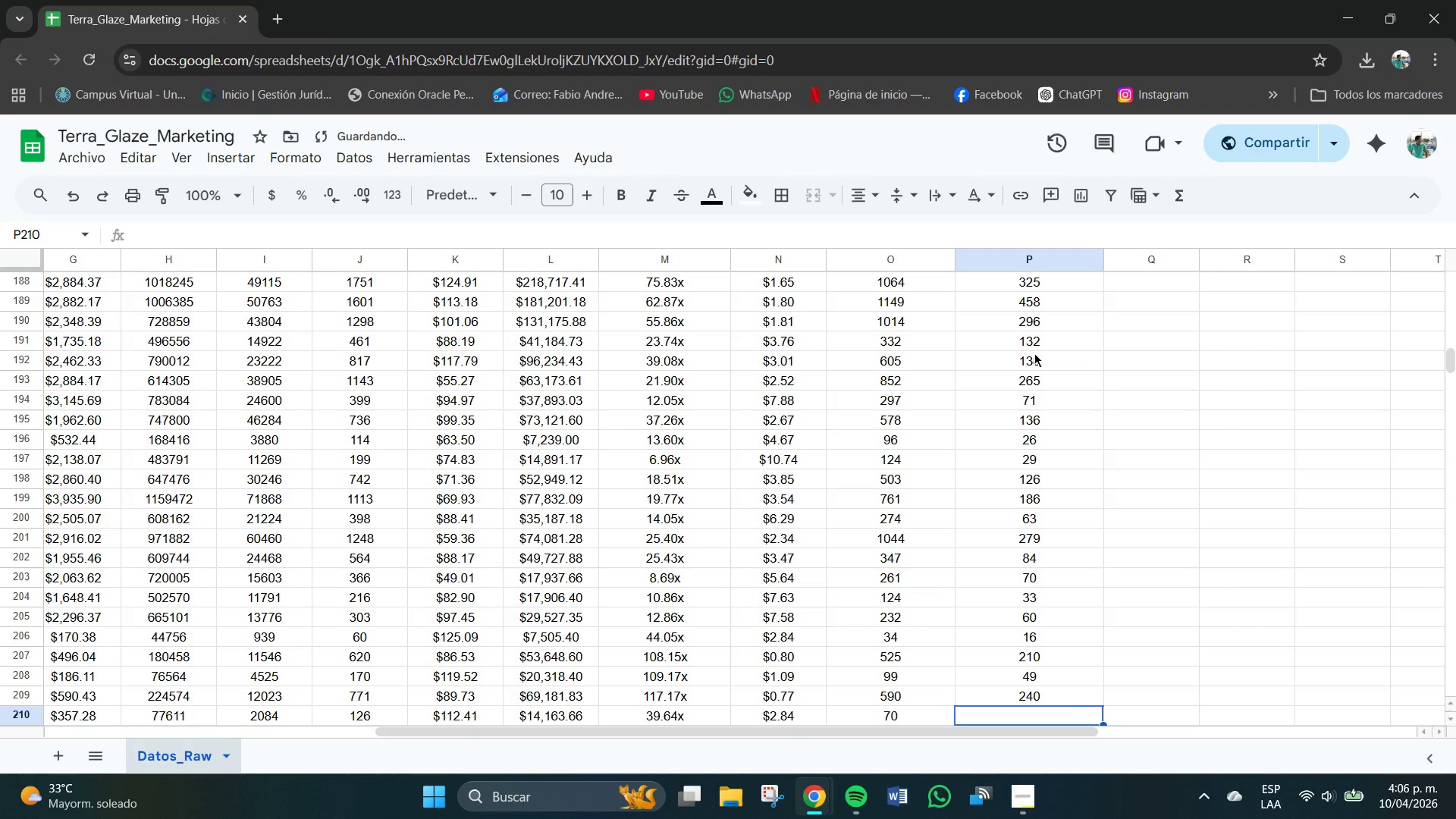 
key(Numpad3)
 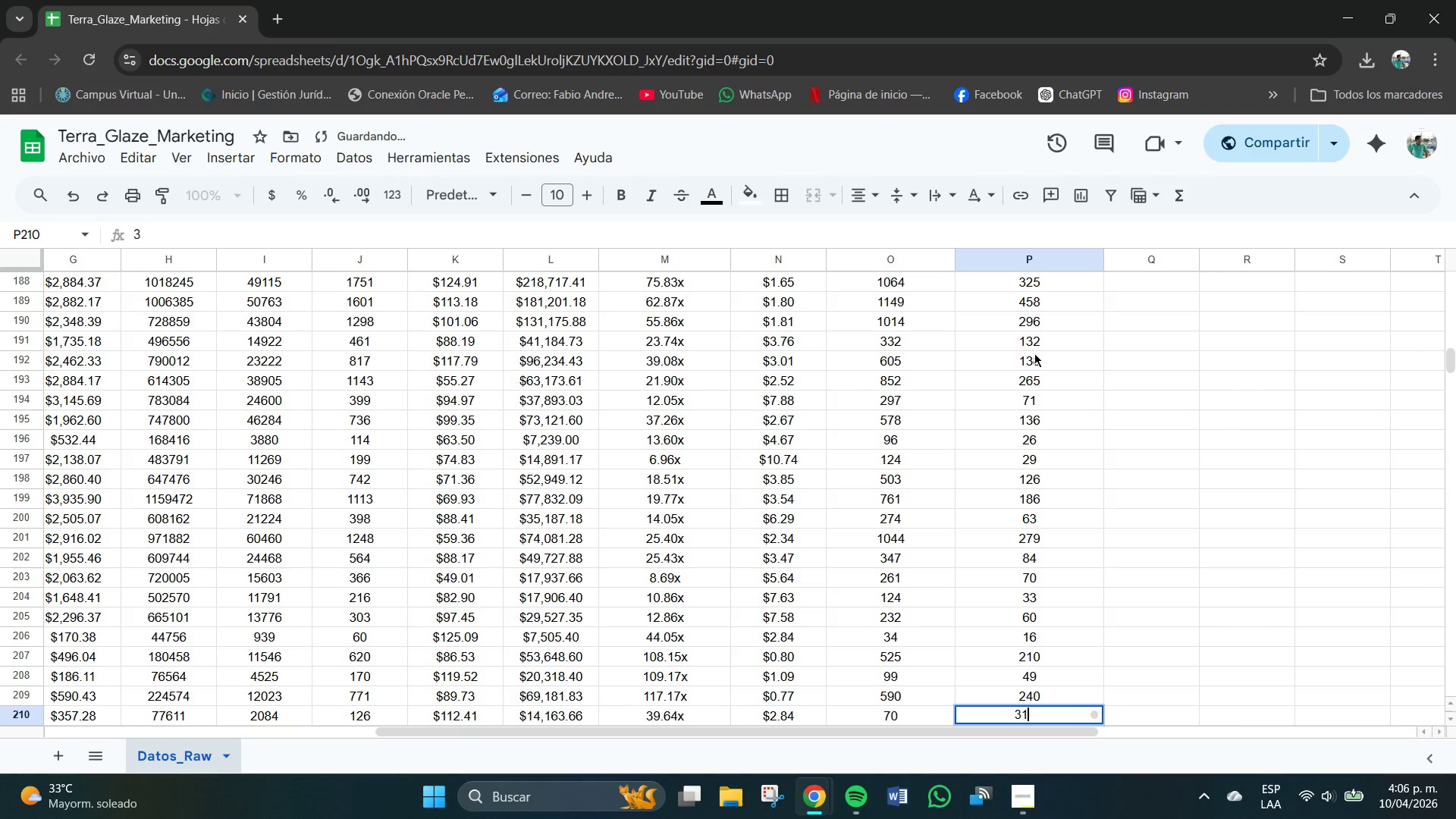 
key(Numpad1)
 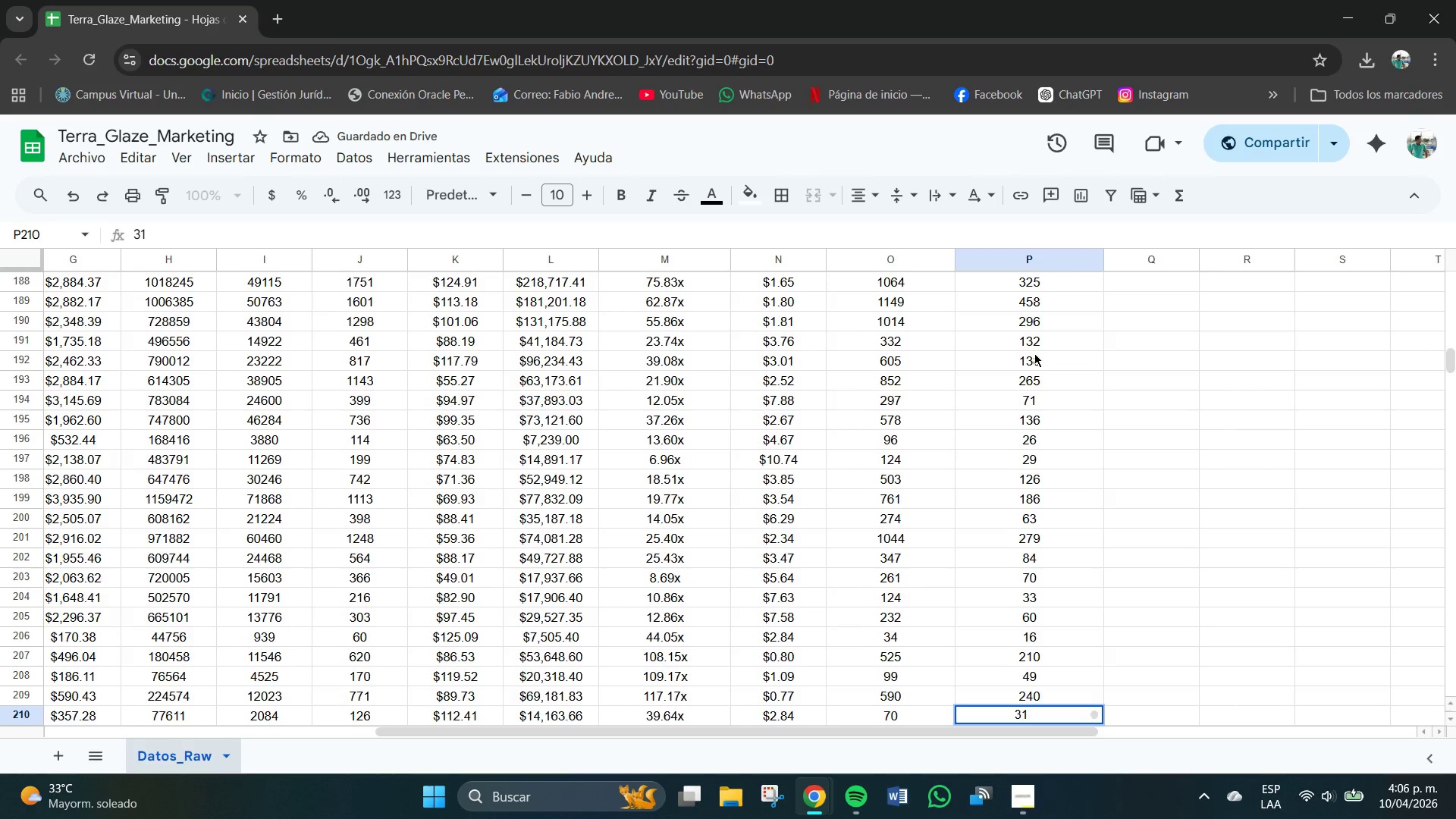 
key(NumpadEnter)
 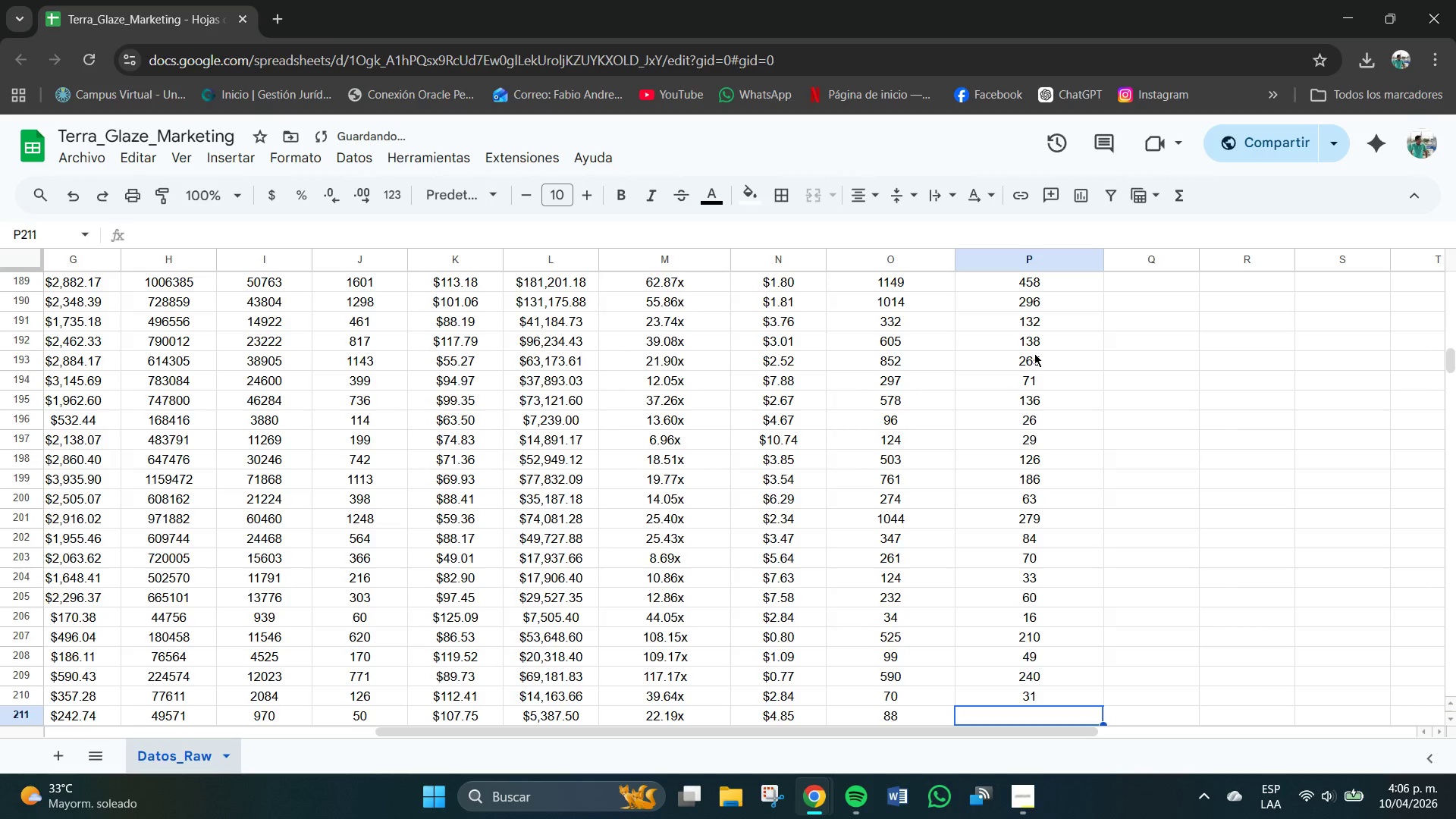 
key(Numpad1)
 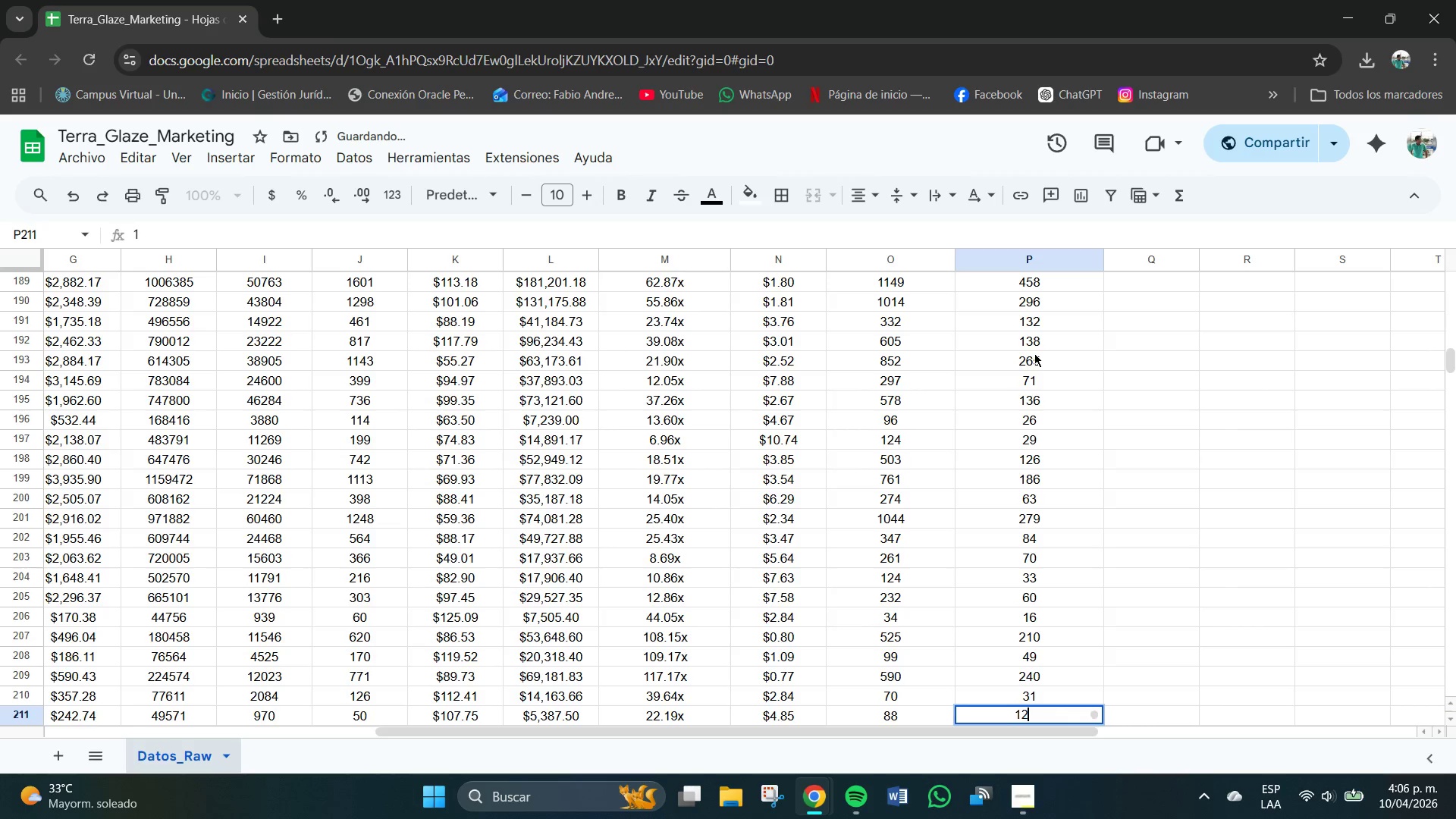 
key(Numpad2)
 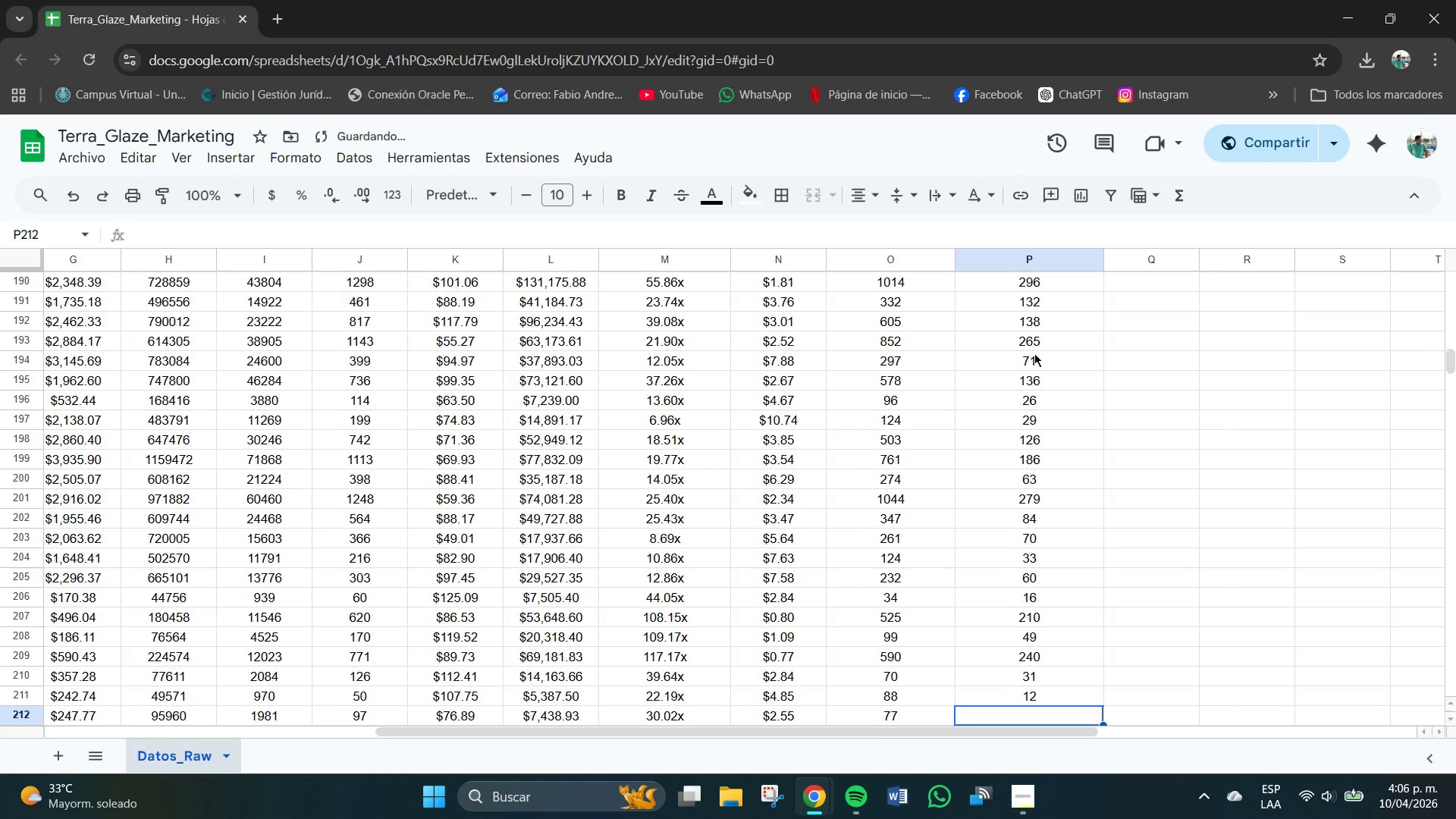 
key(NumpadEnter)
 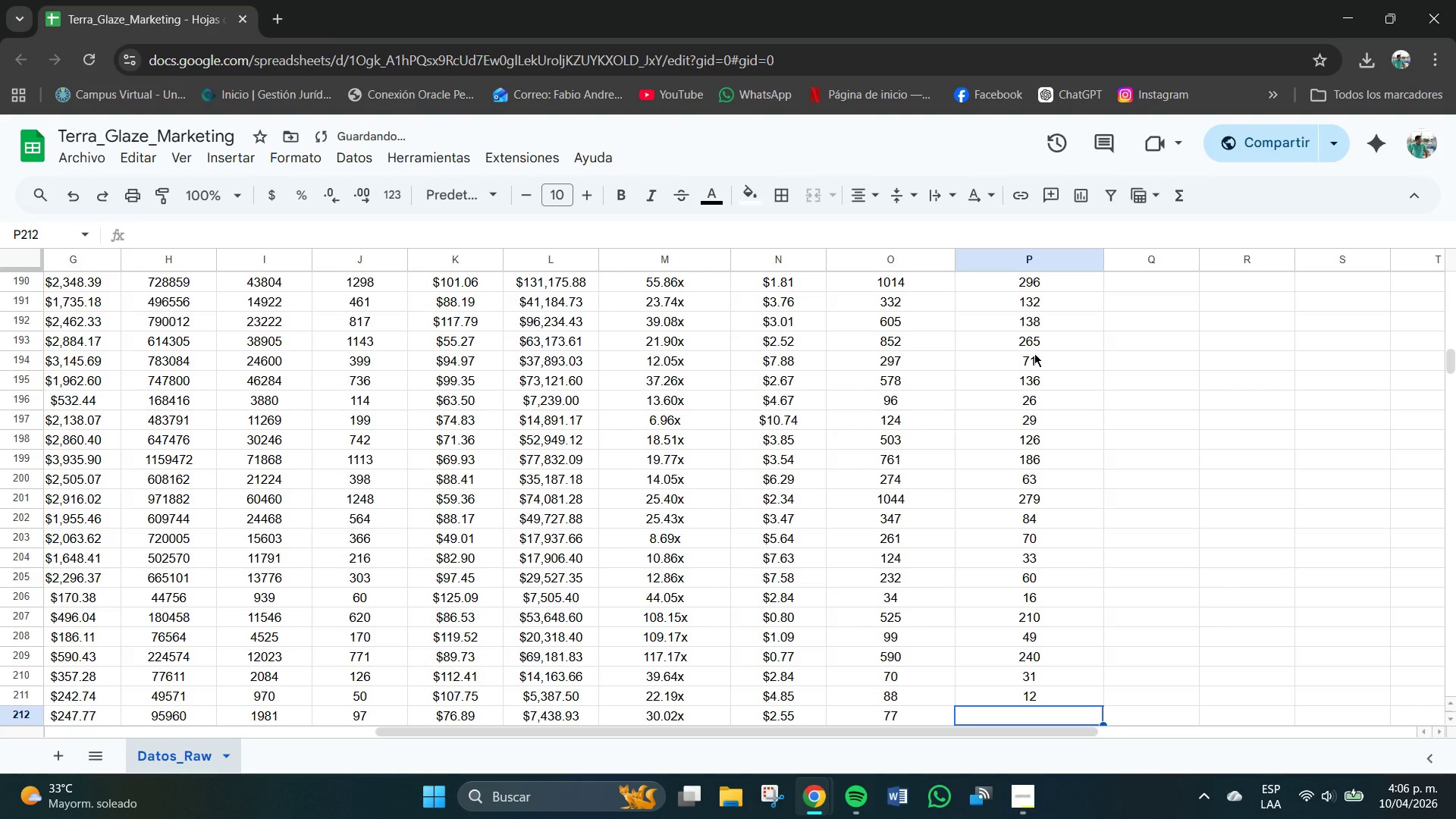 
key(Numpad3)
 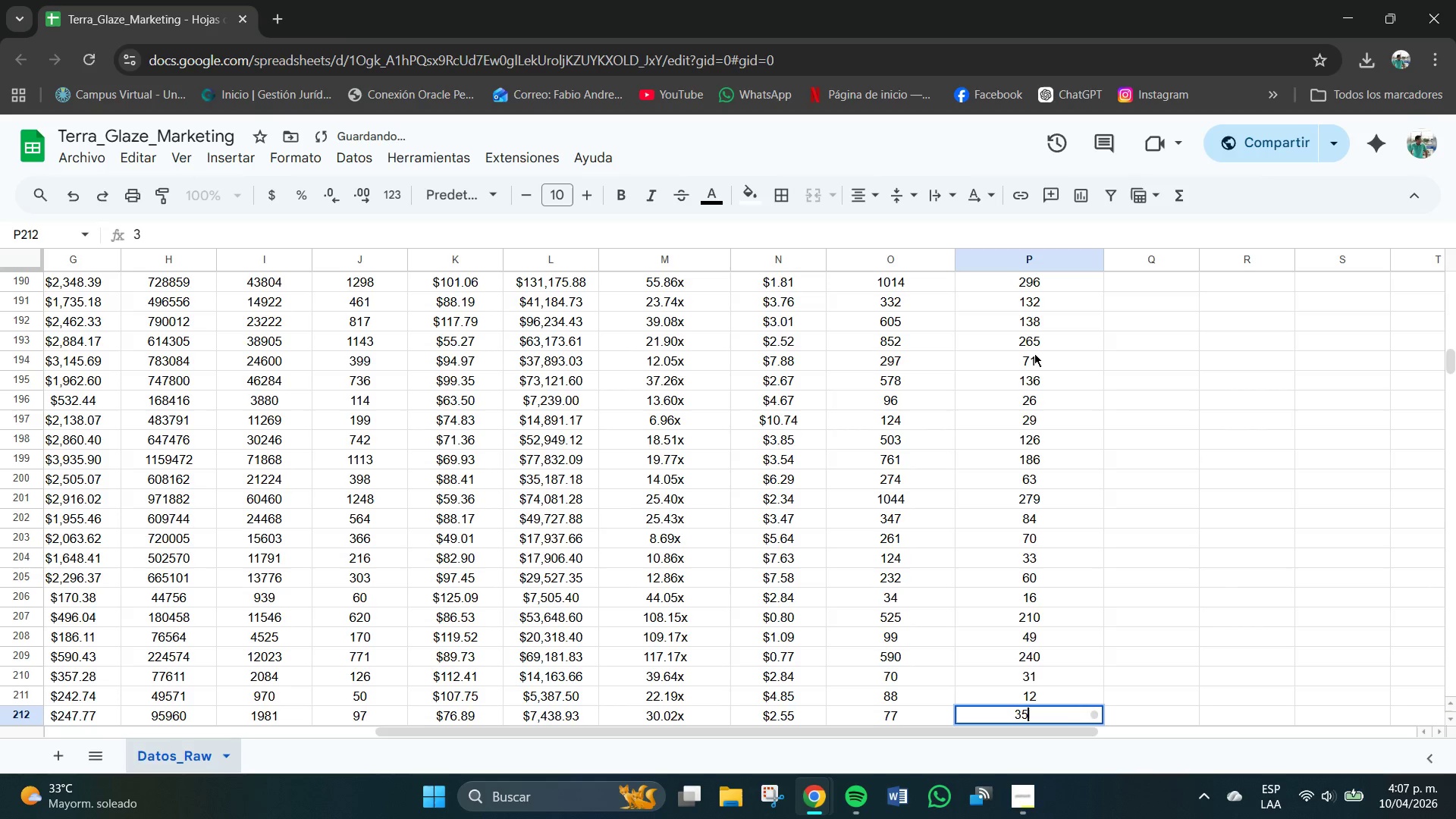 
key(Numpad5)
 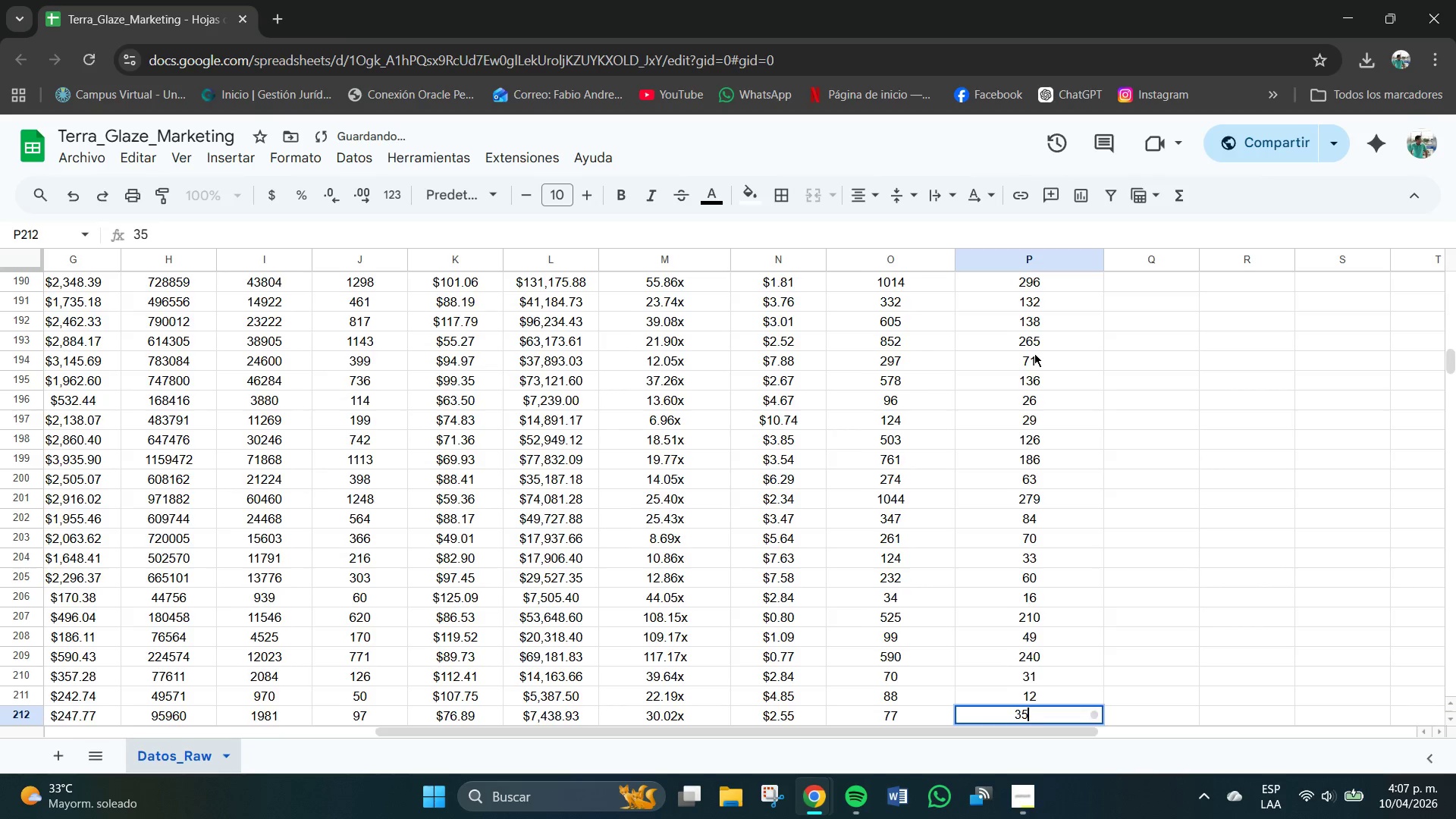 
key(NumpadEnter)
 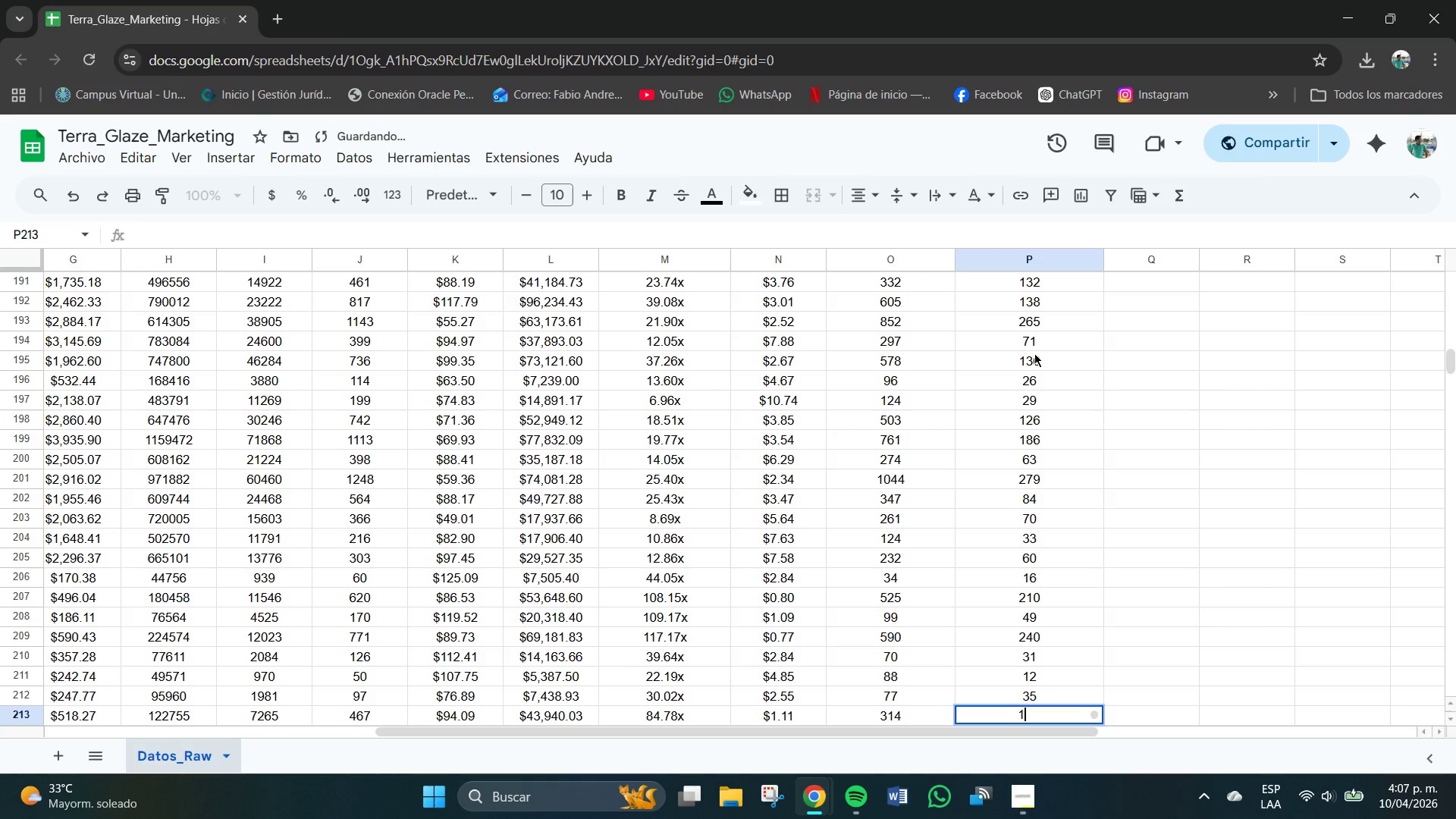 
key(Numpad1)
 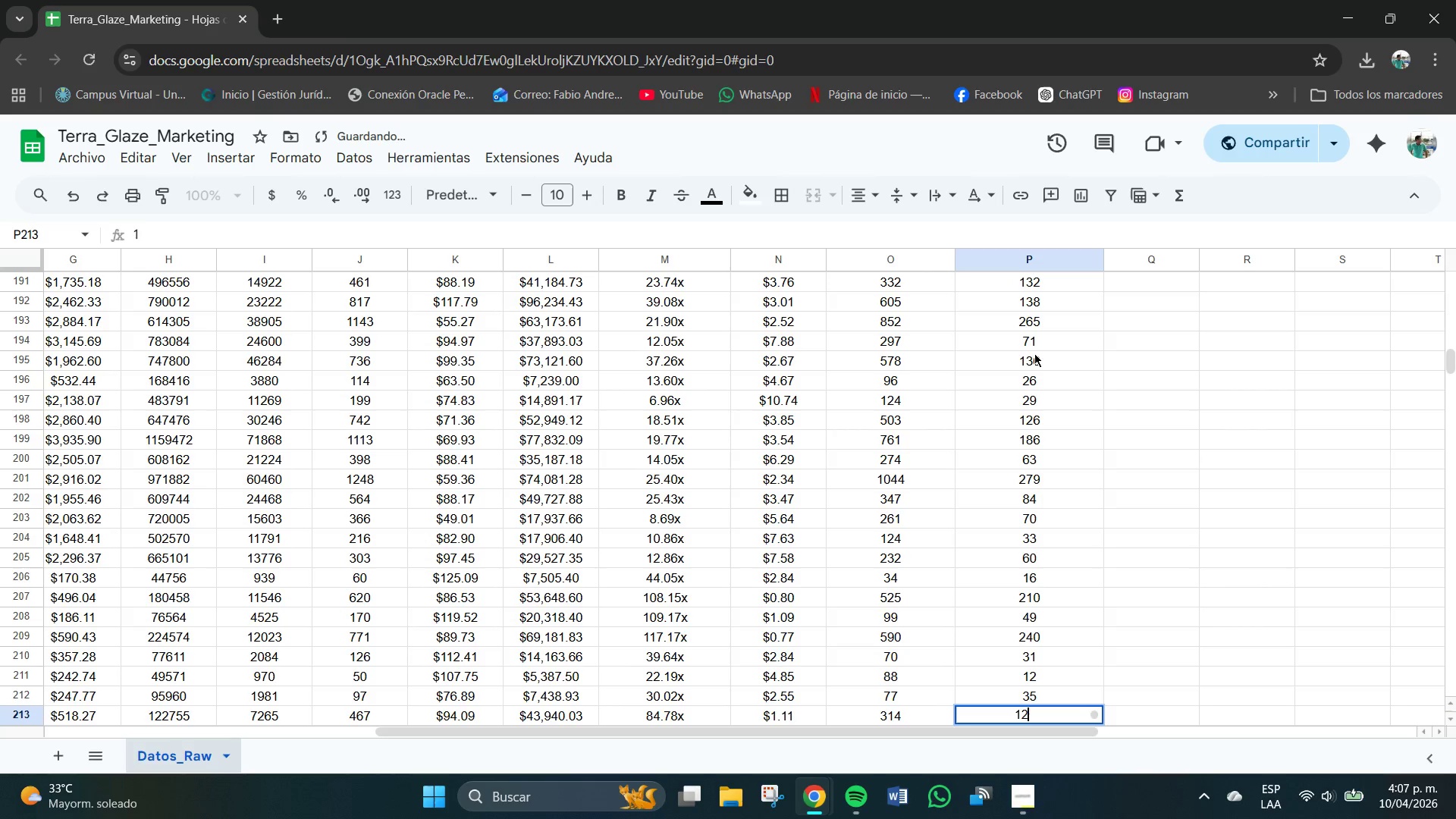 
key(Numpad2)
 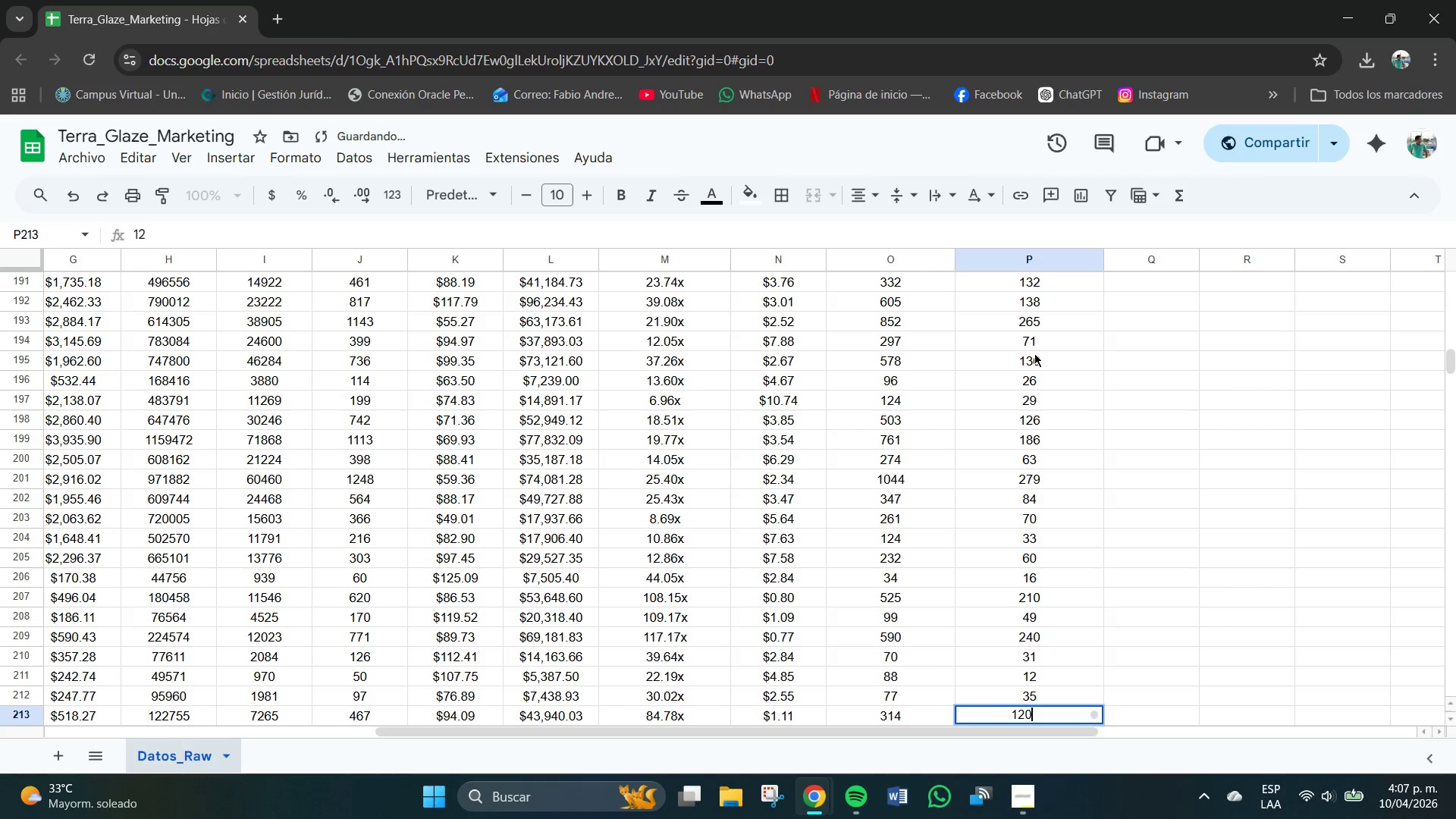 
key(Numpad0)
 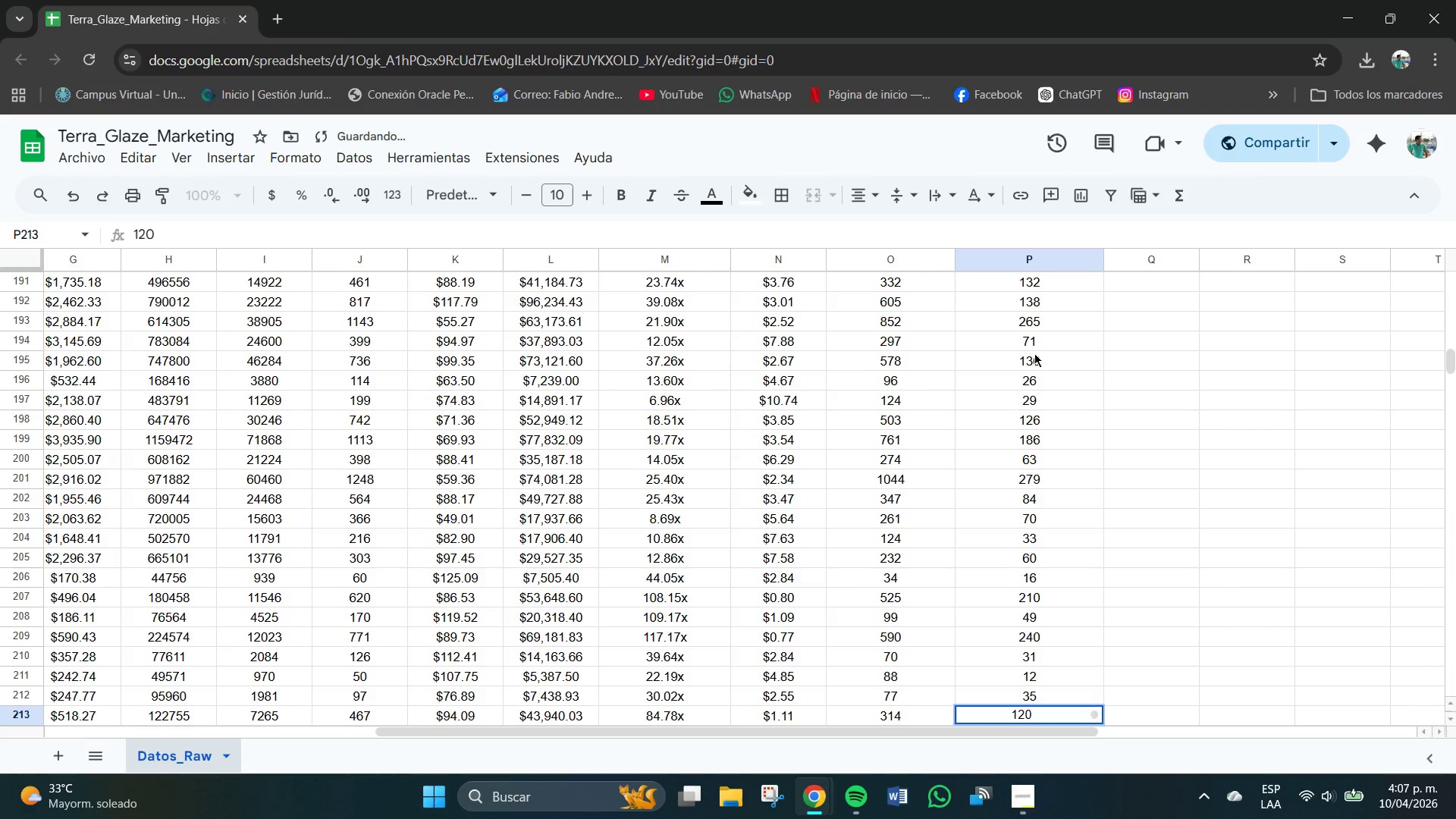 
key(NumpadEnter)
 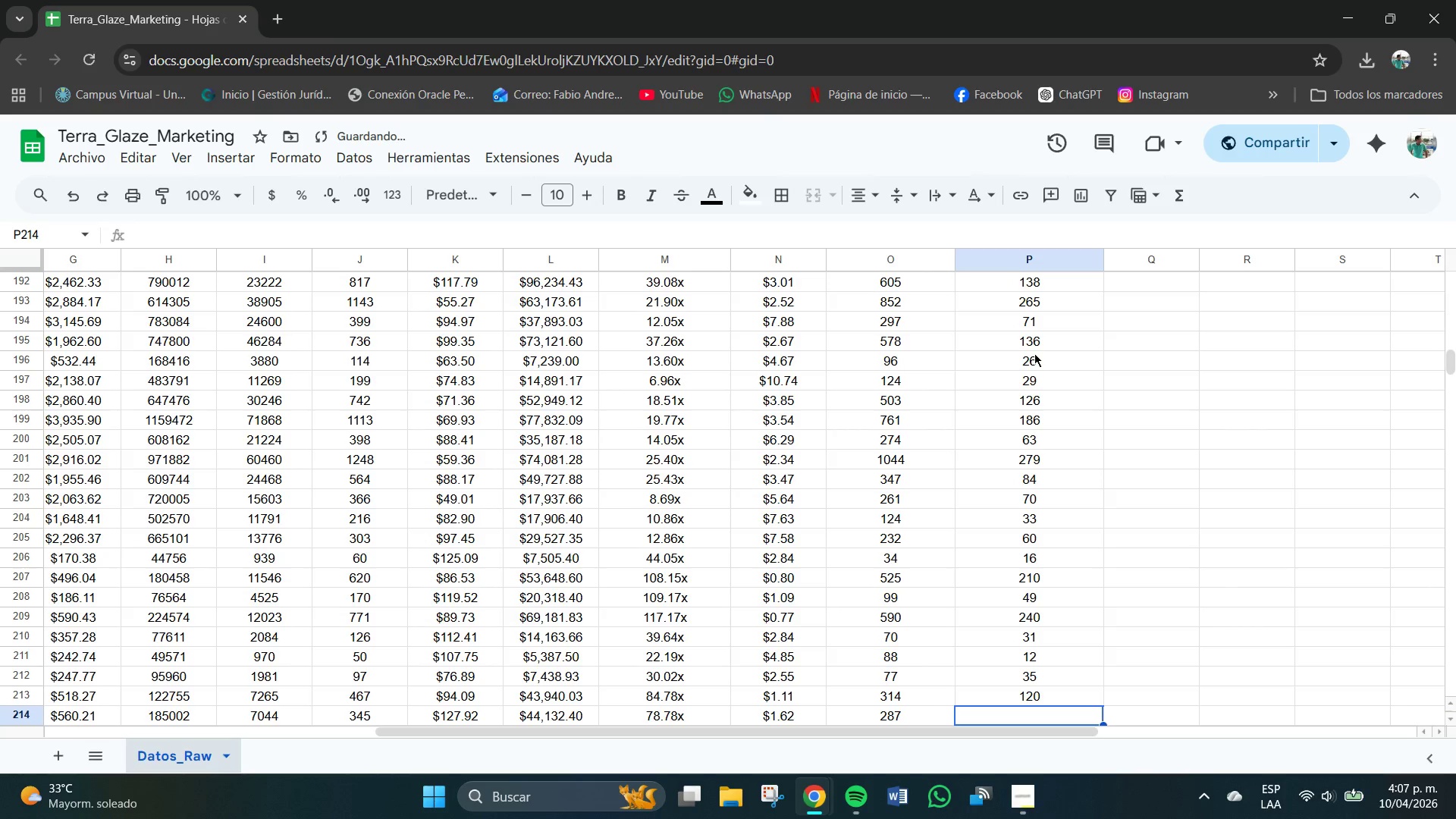 
key(Numpad1)
 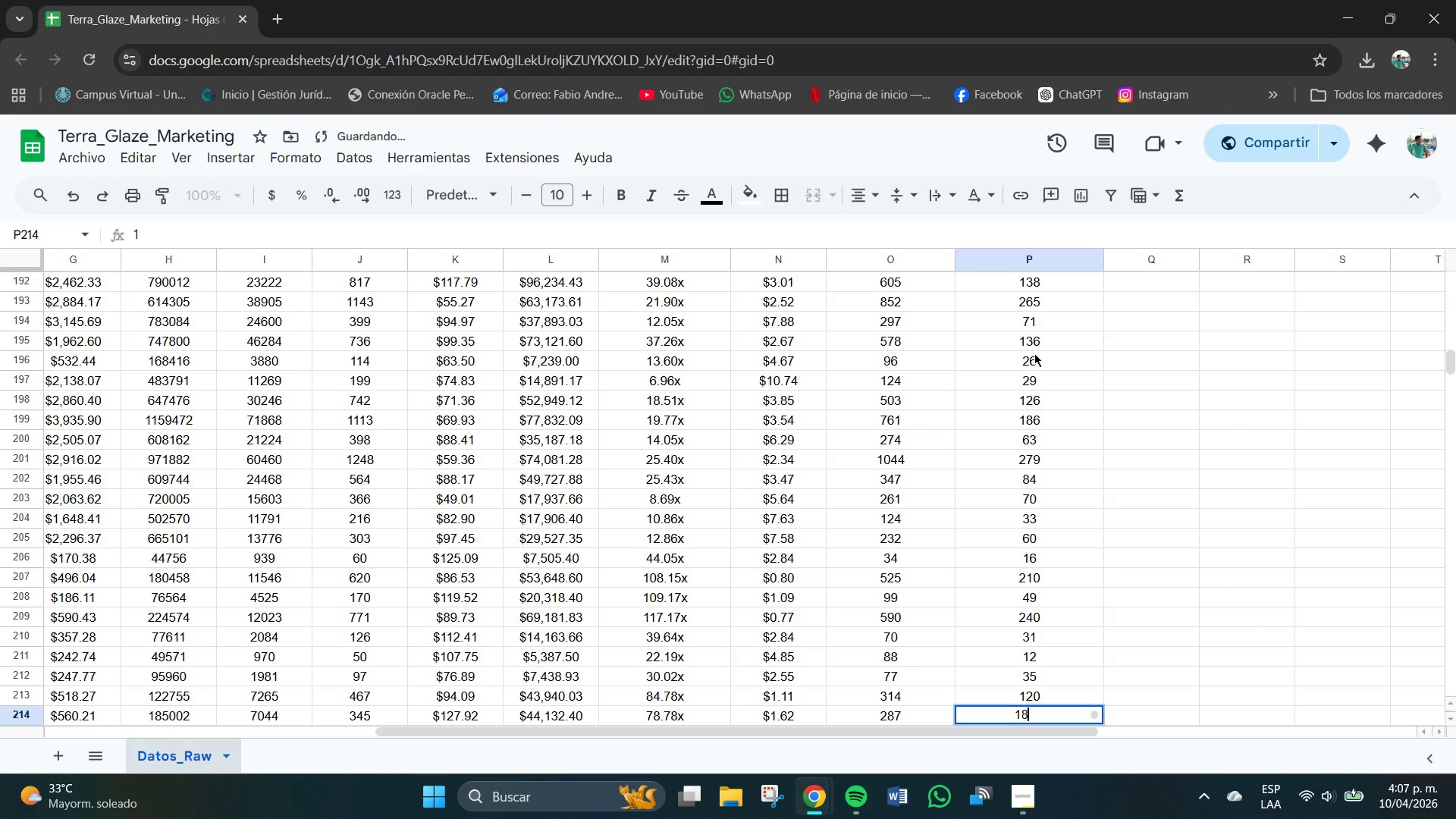 
key(Numpad8)
 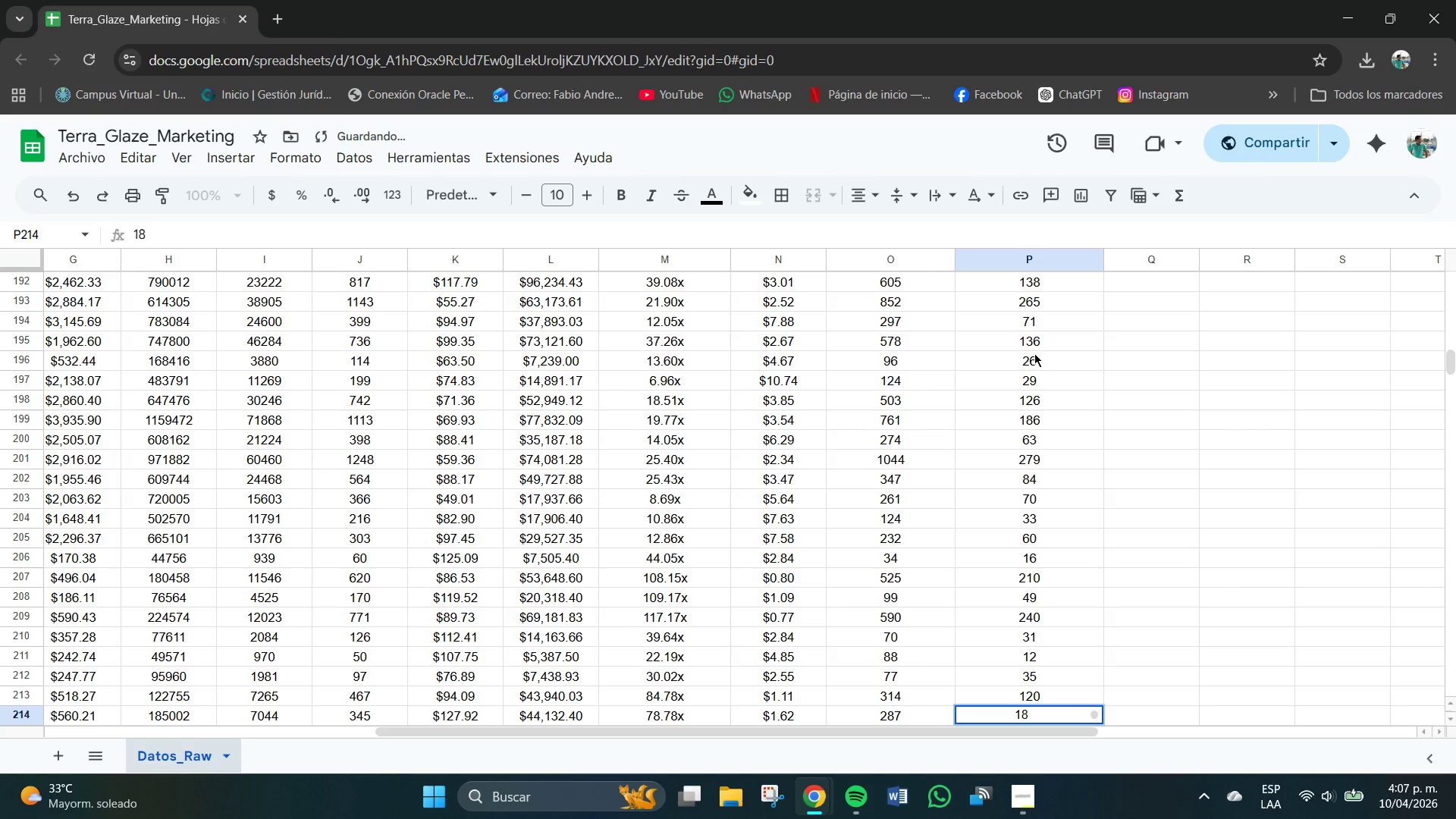 
key(Backspace)
 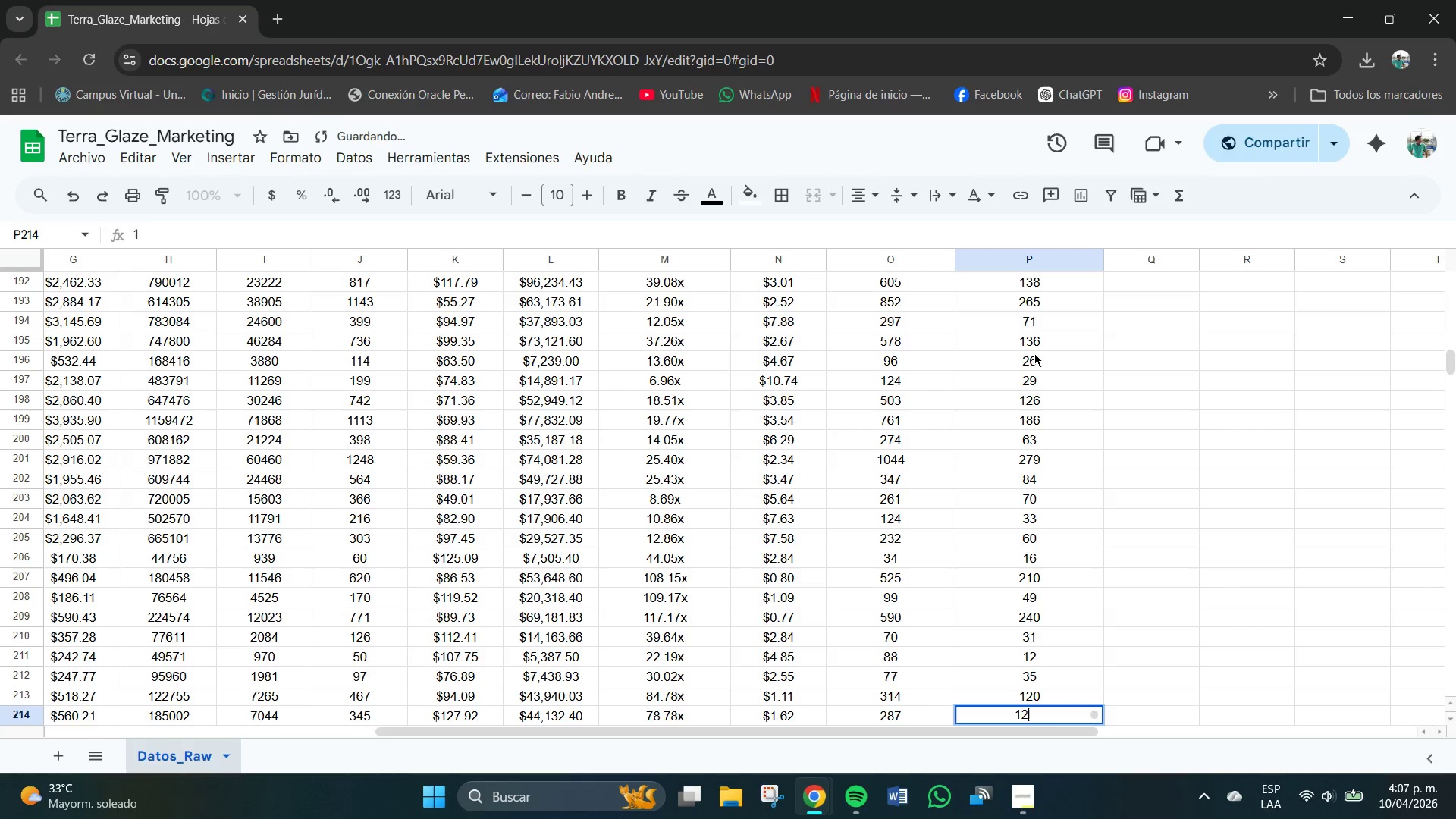 
key(Numpad2)
 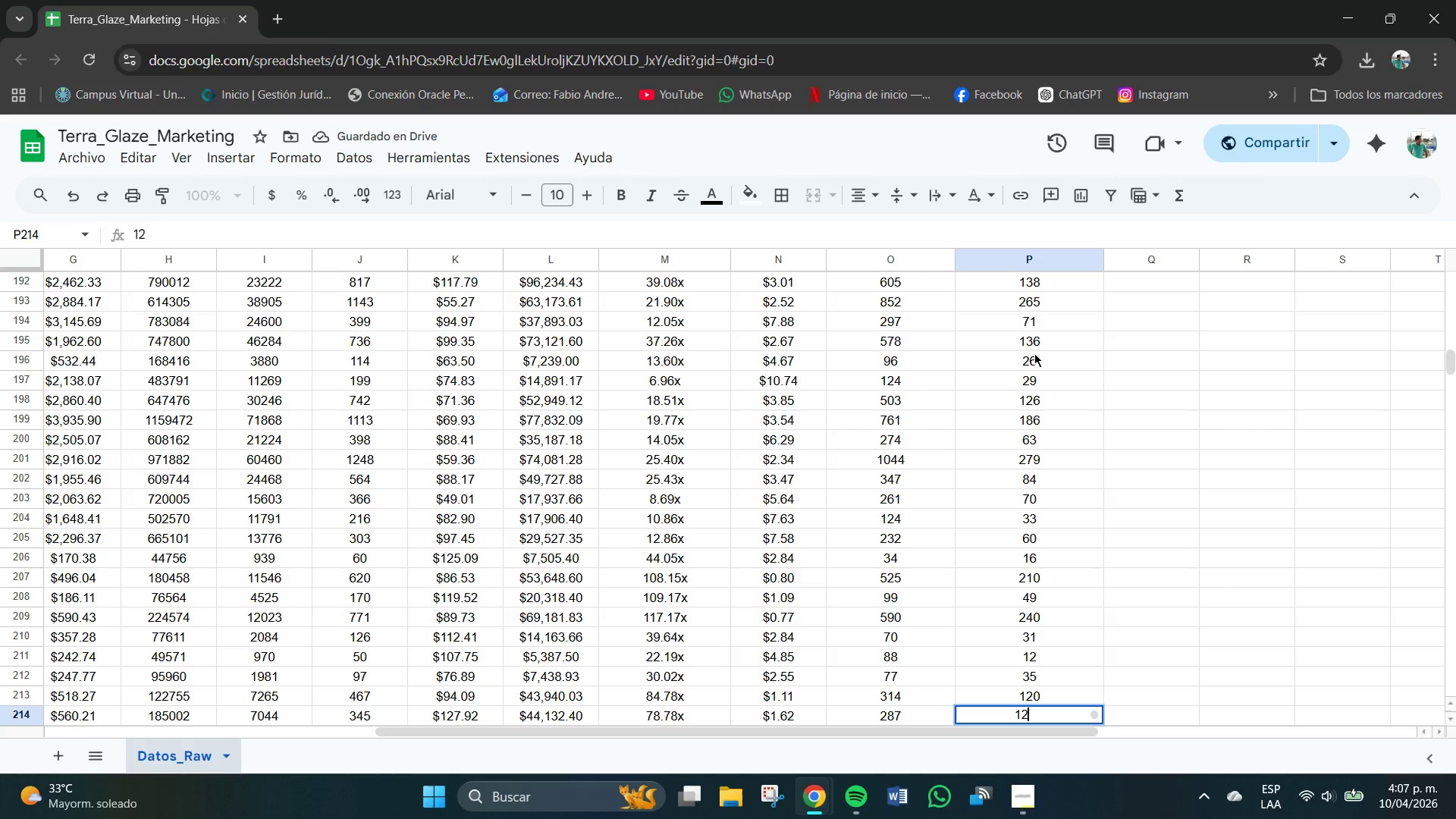 
key(Numpad8)
 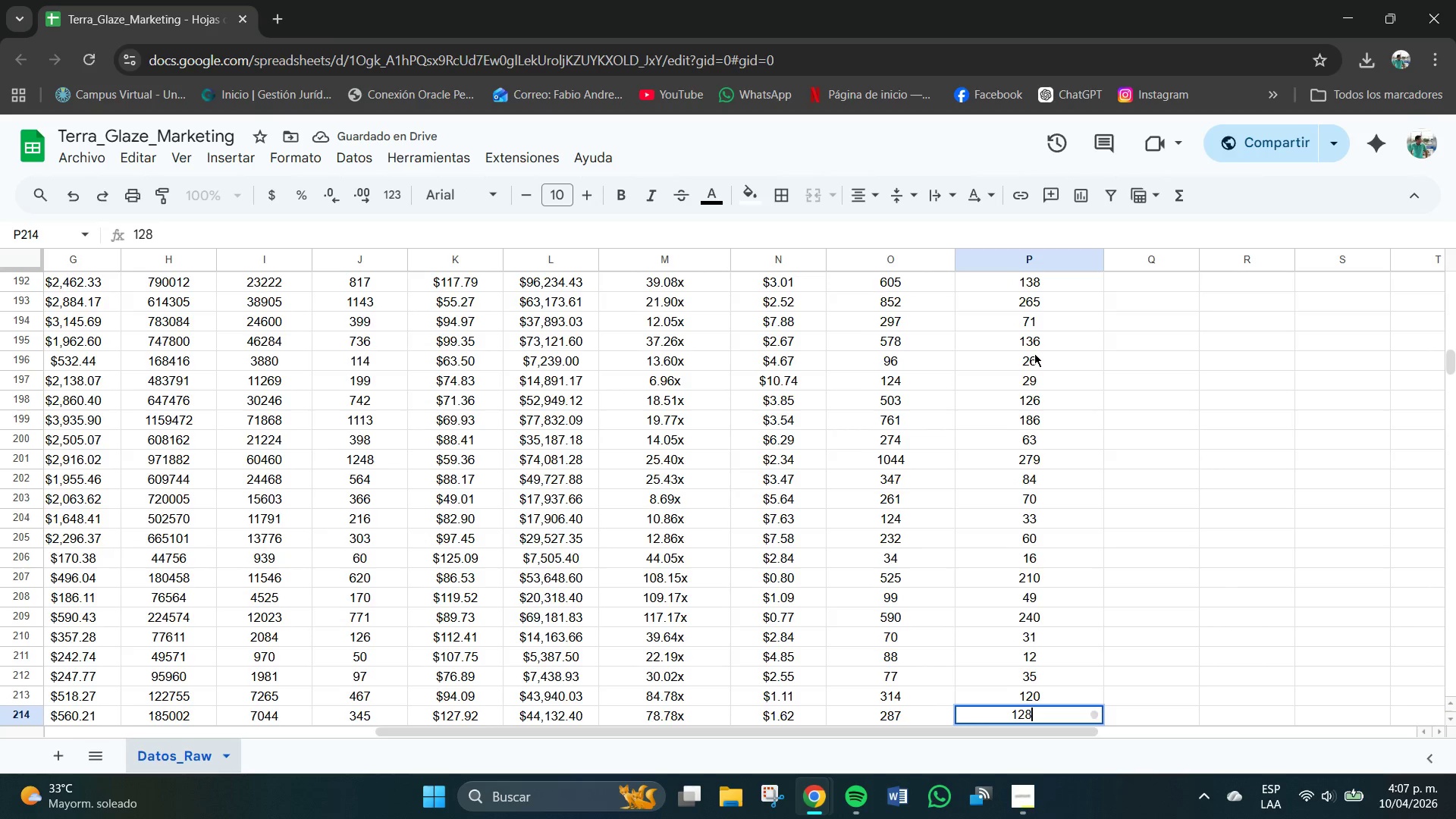 
key(NumpadEnter)
 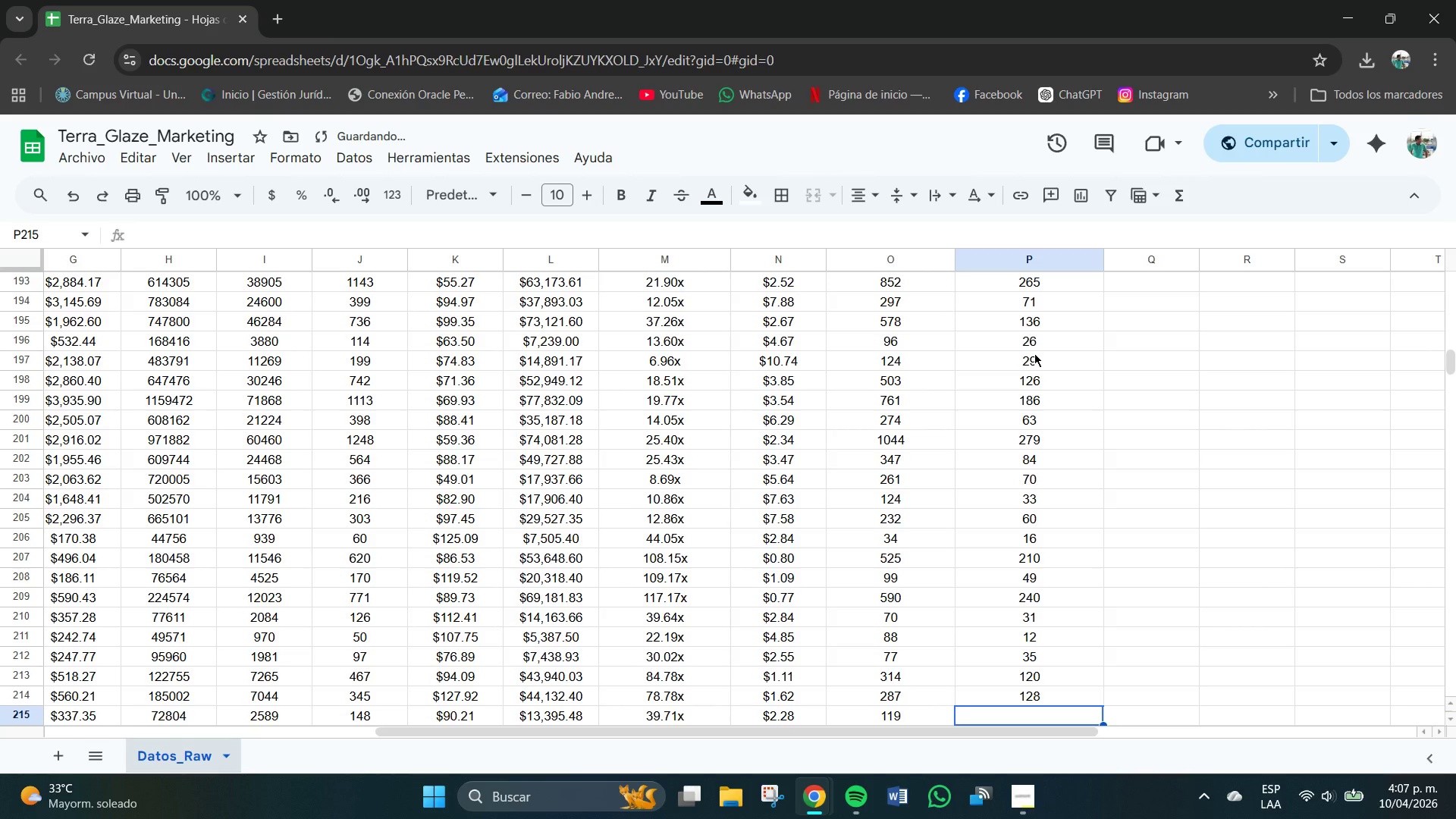 
key(Numpad4)
 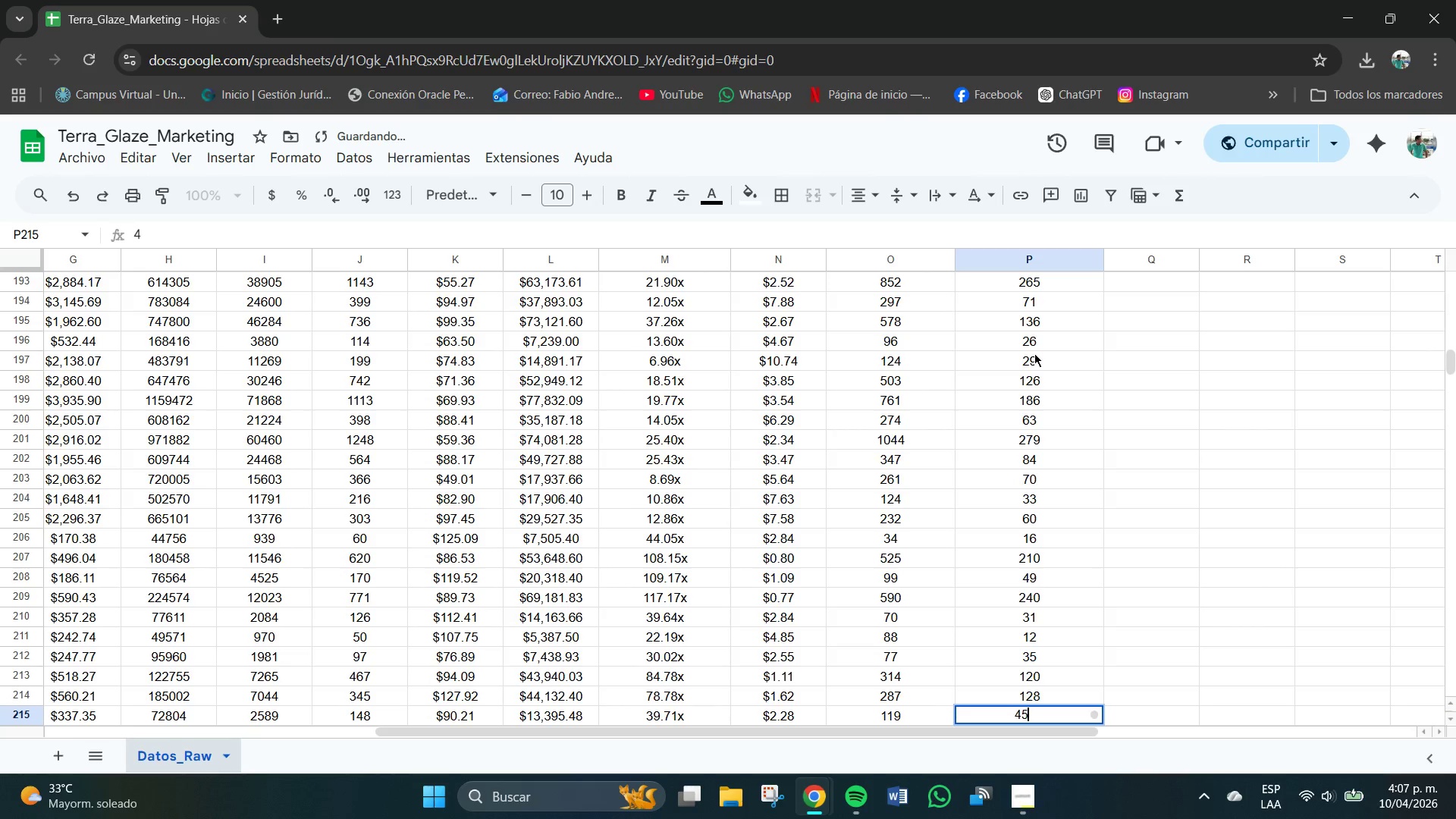 
key(Numpad5)
 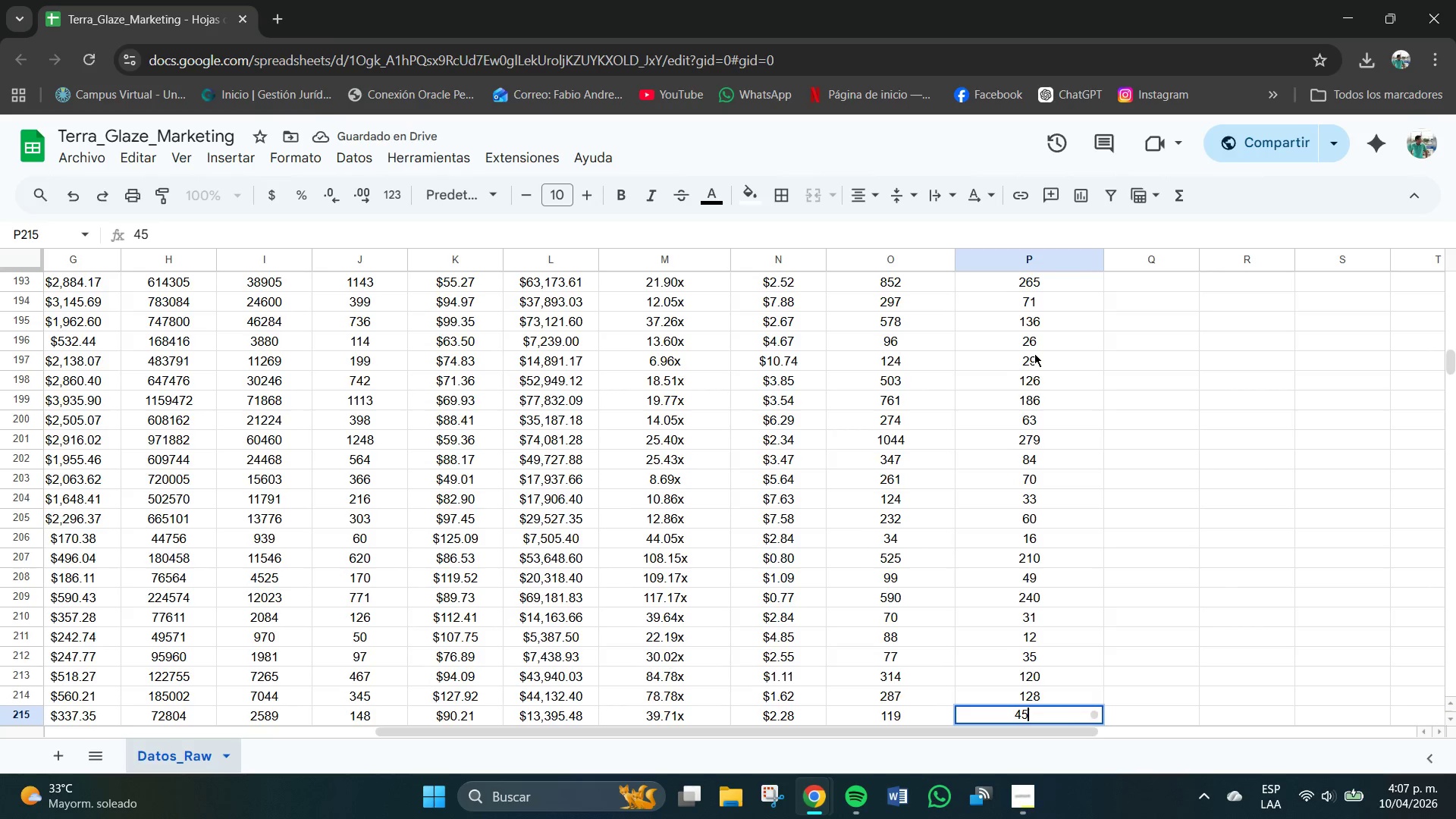 
key(NumpadEnter)
 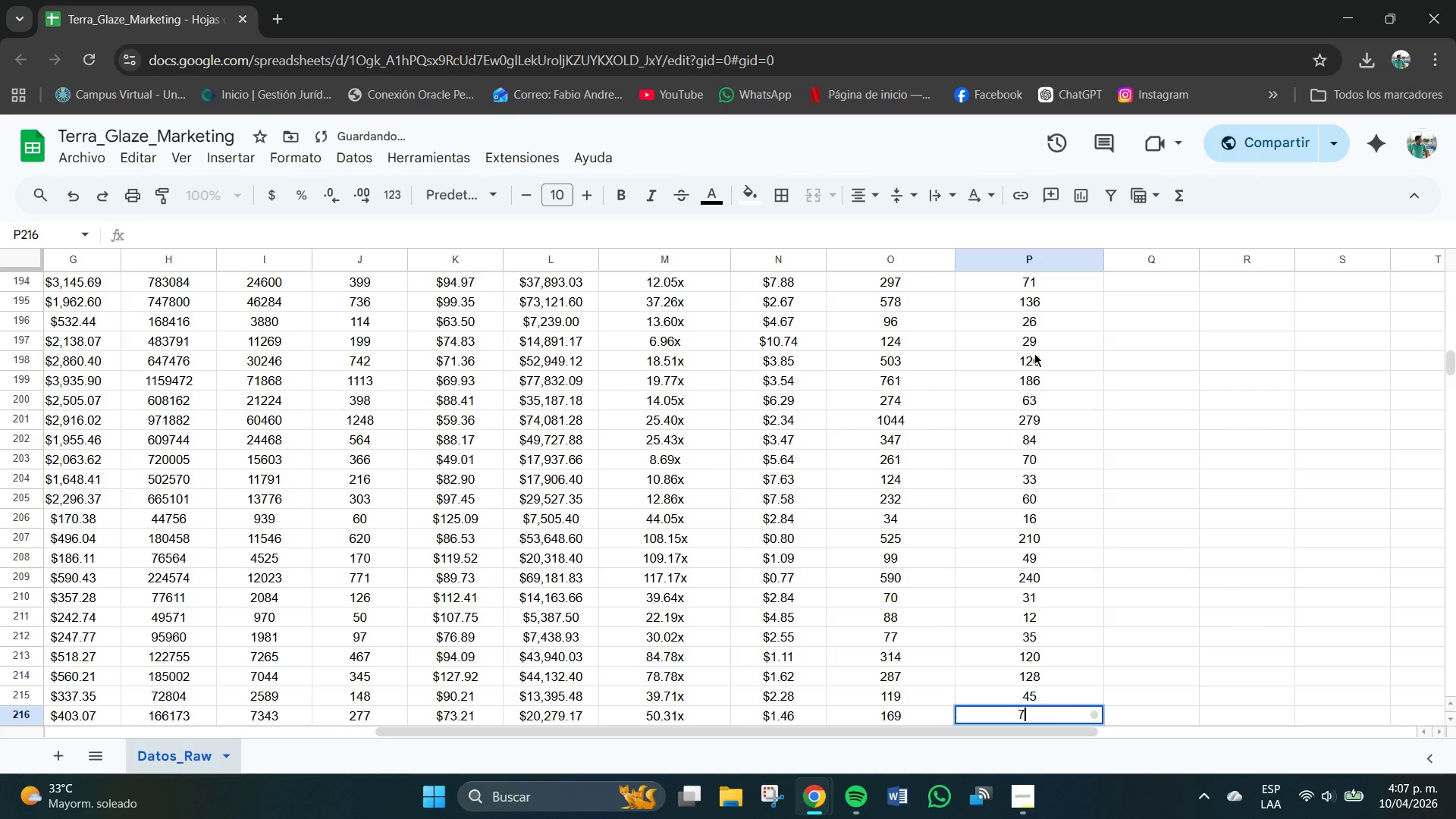 
key(Numpad7)
 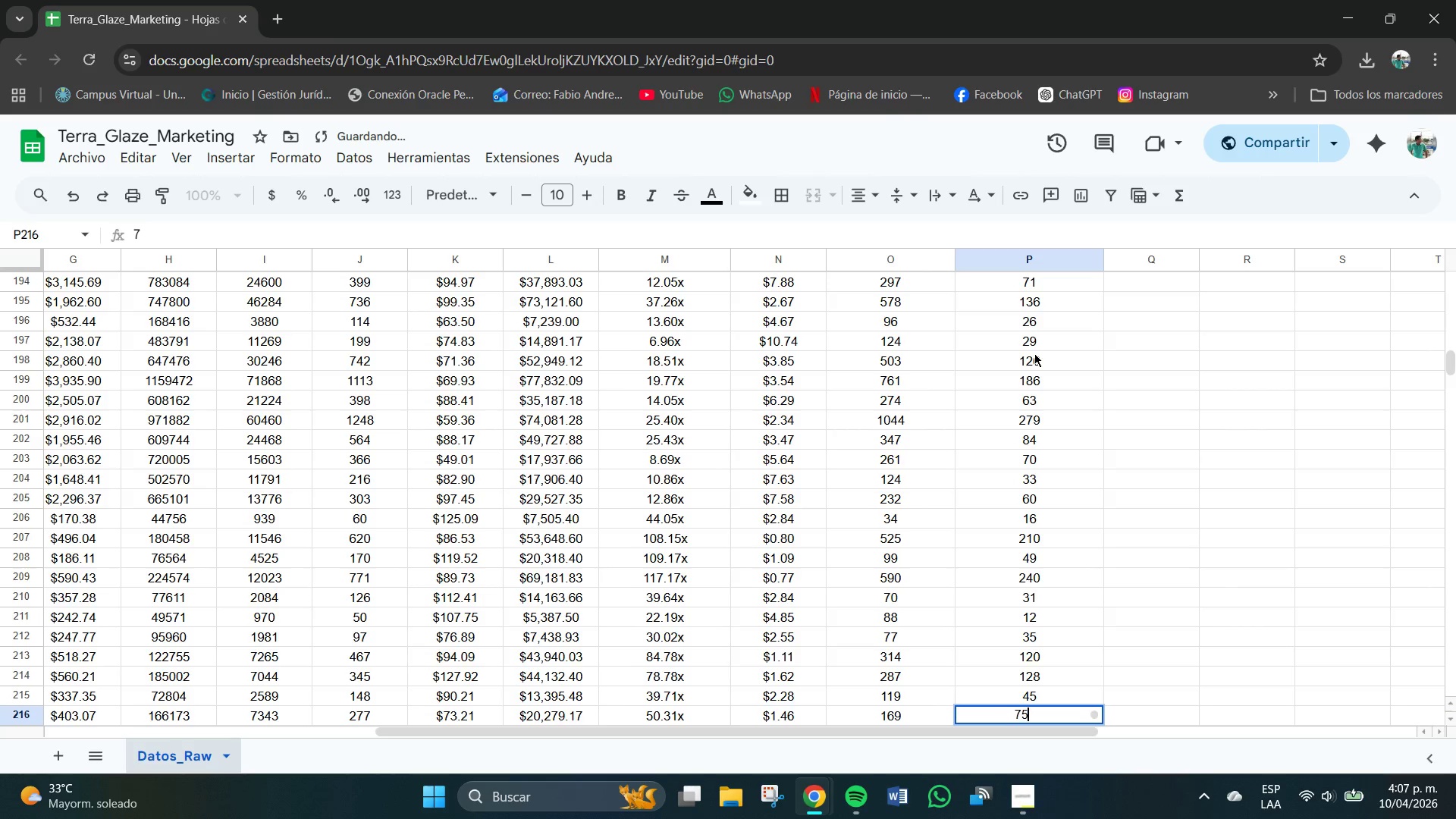 
key(Numpad5)
 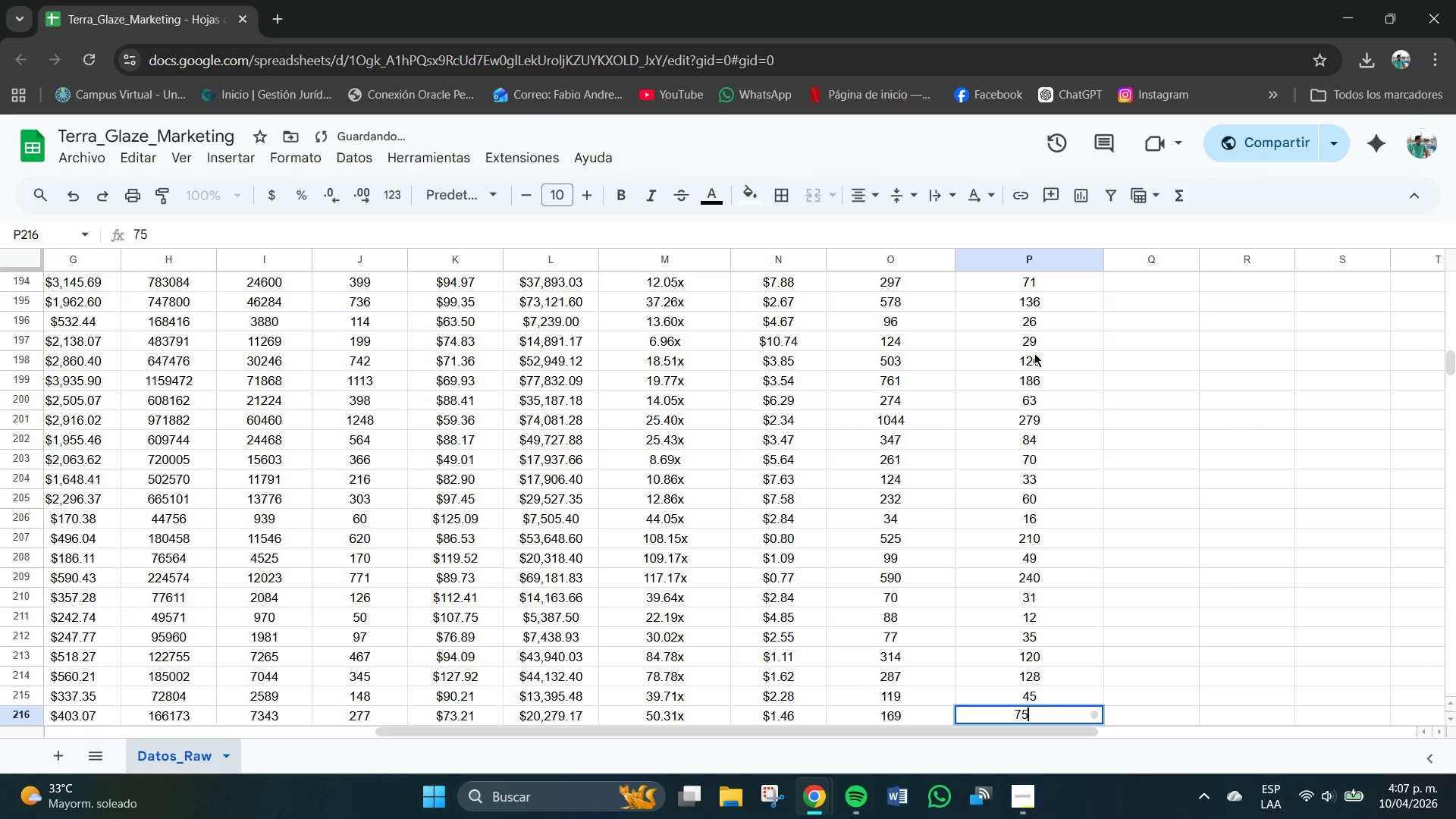 
key(NumpadEnter)
 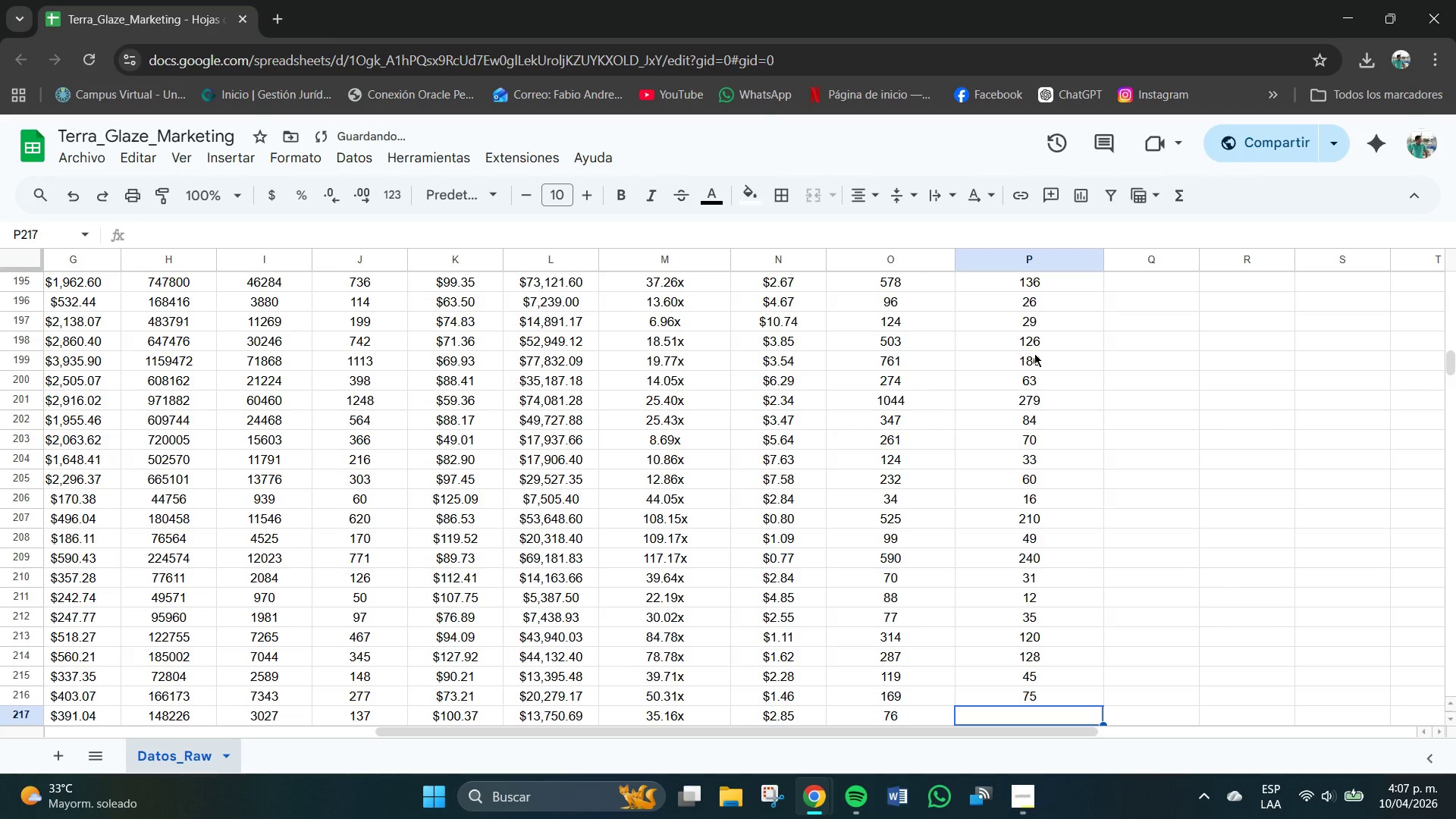 
key(Numpad2)
 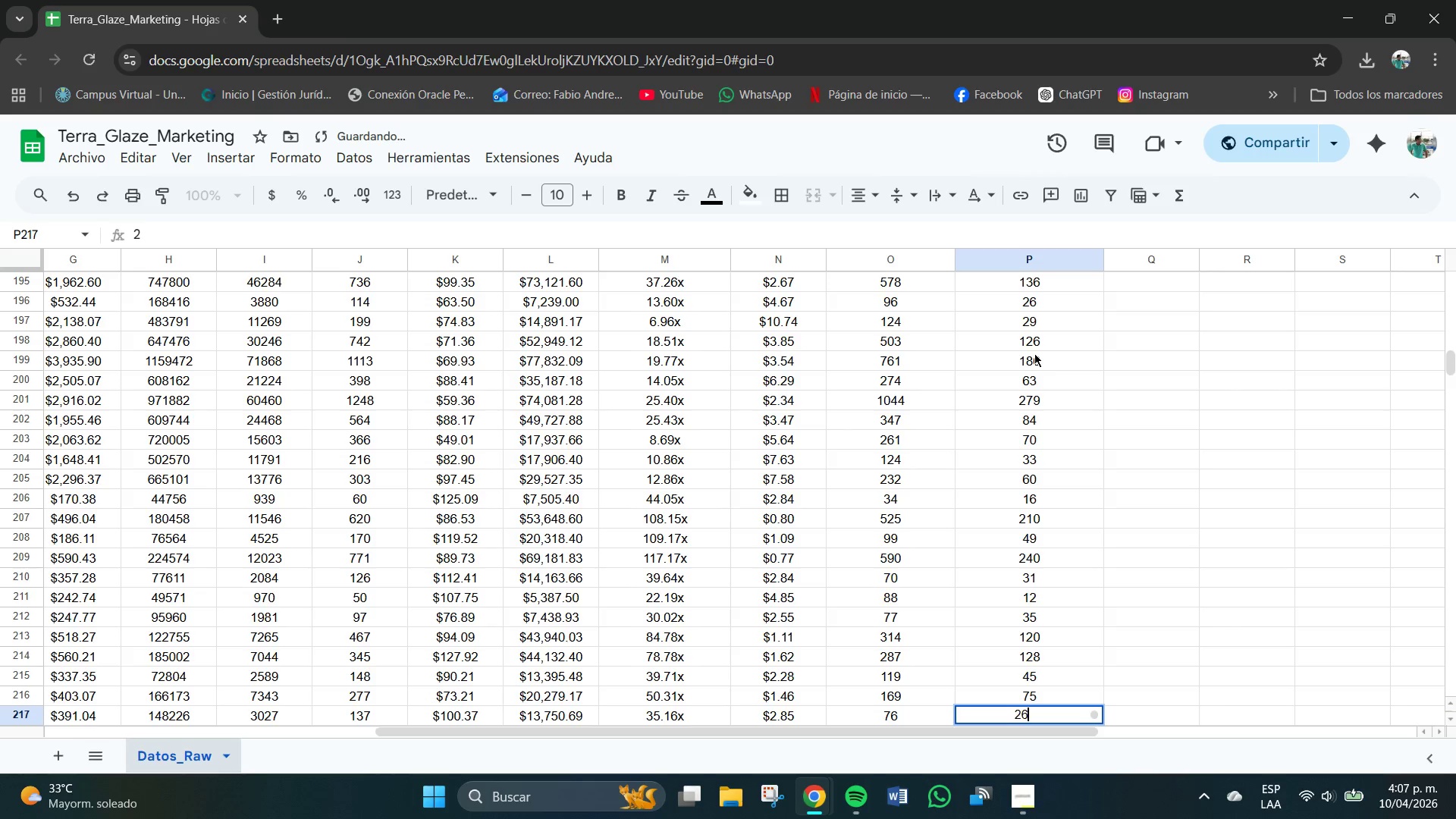 
key(Numpad6)
 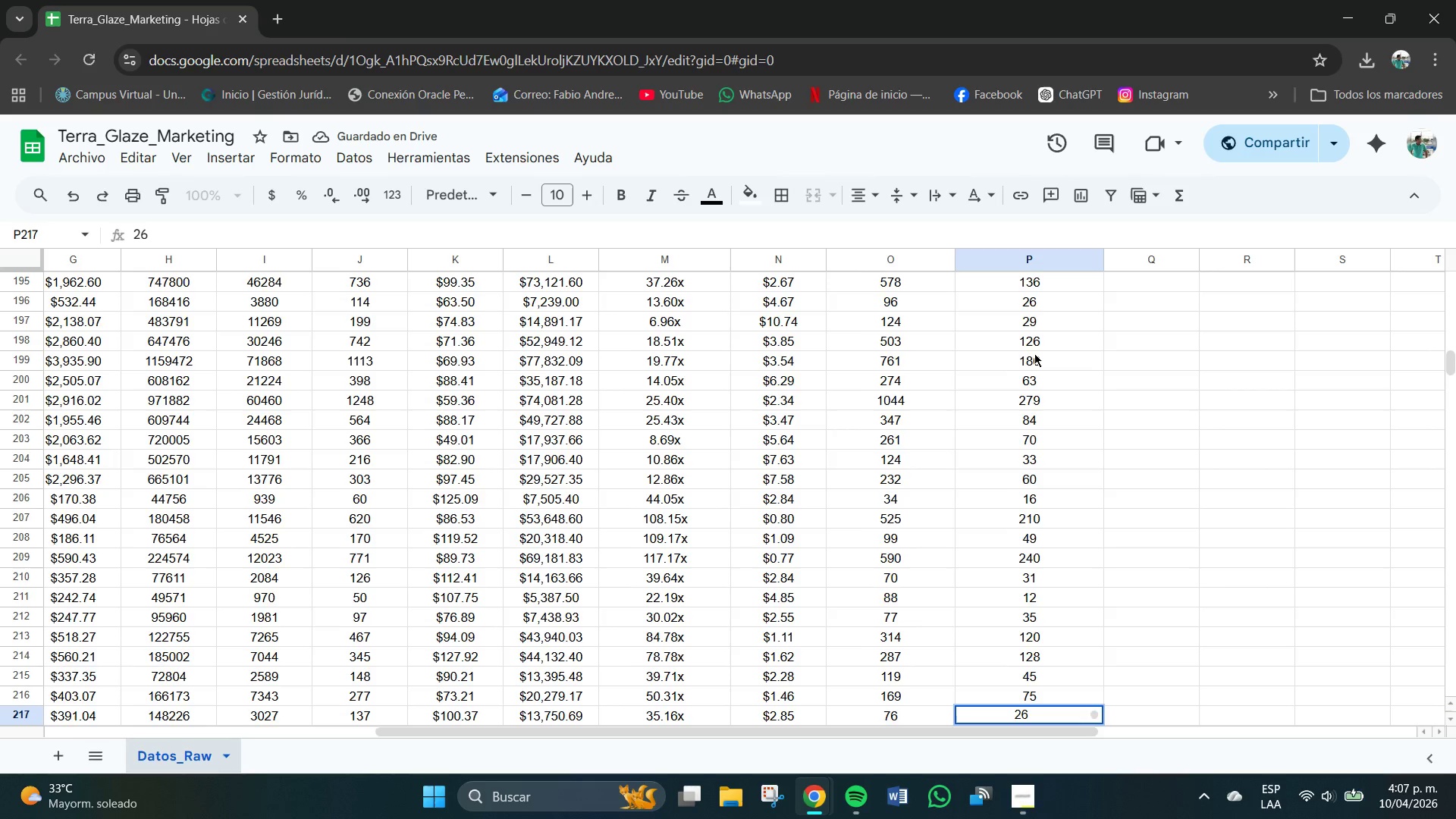 
key(NumpadEnter)
 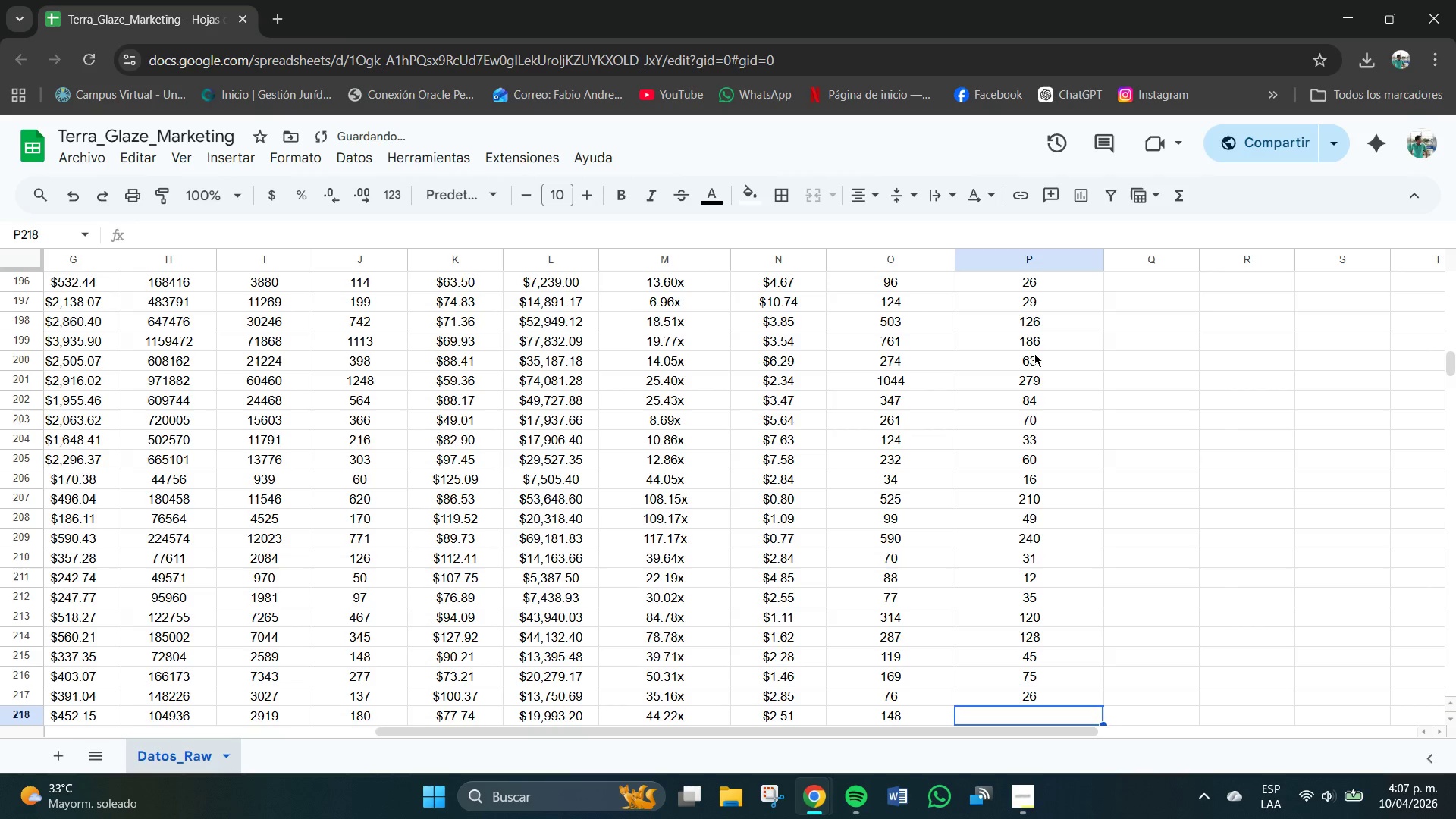 
key(Numpad5)
 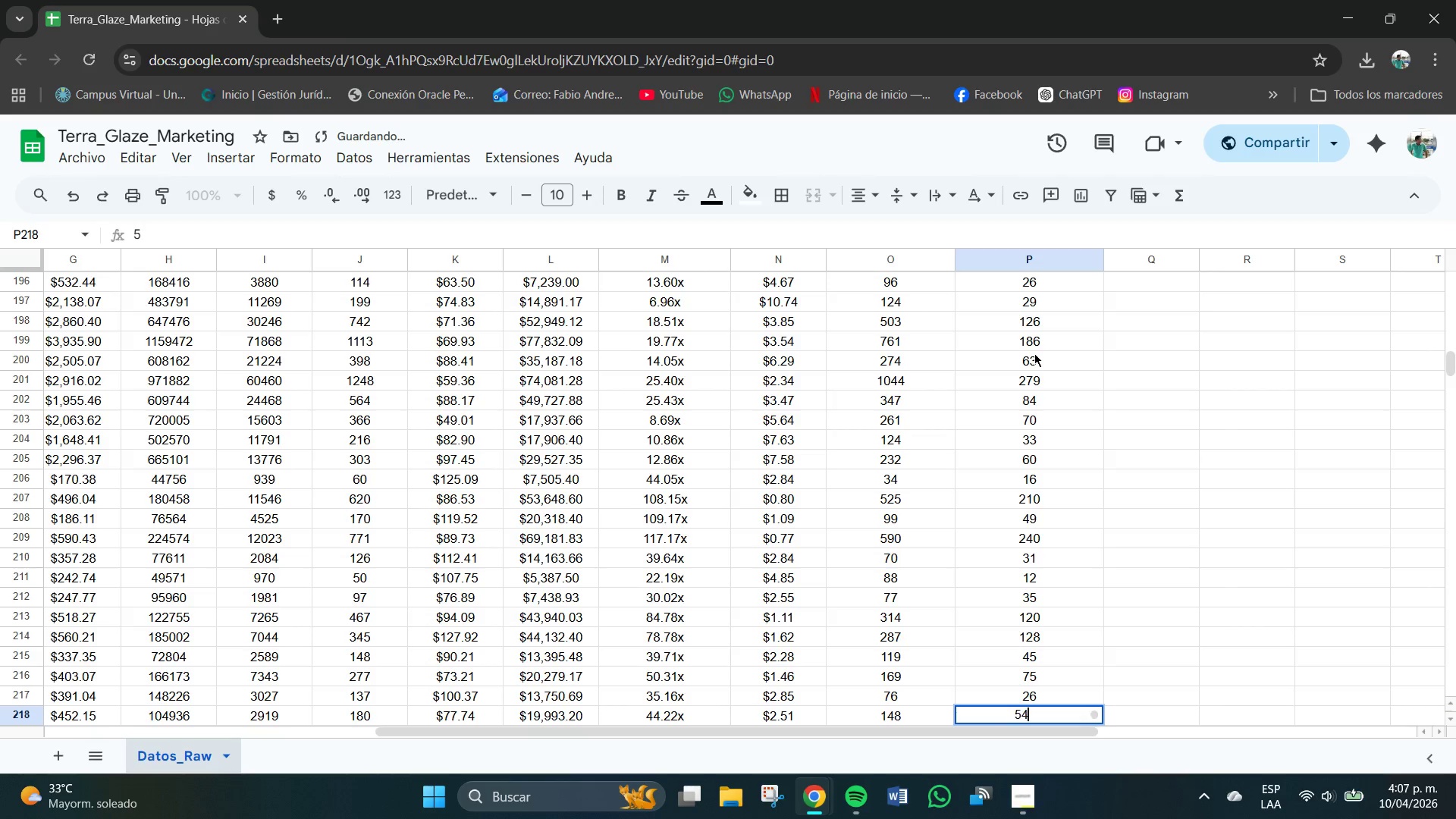 
key(Numpad4)
 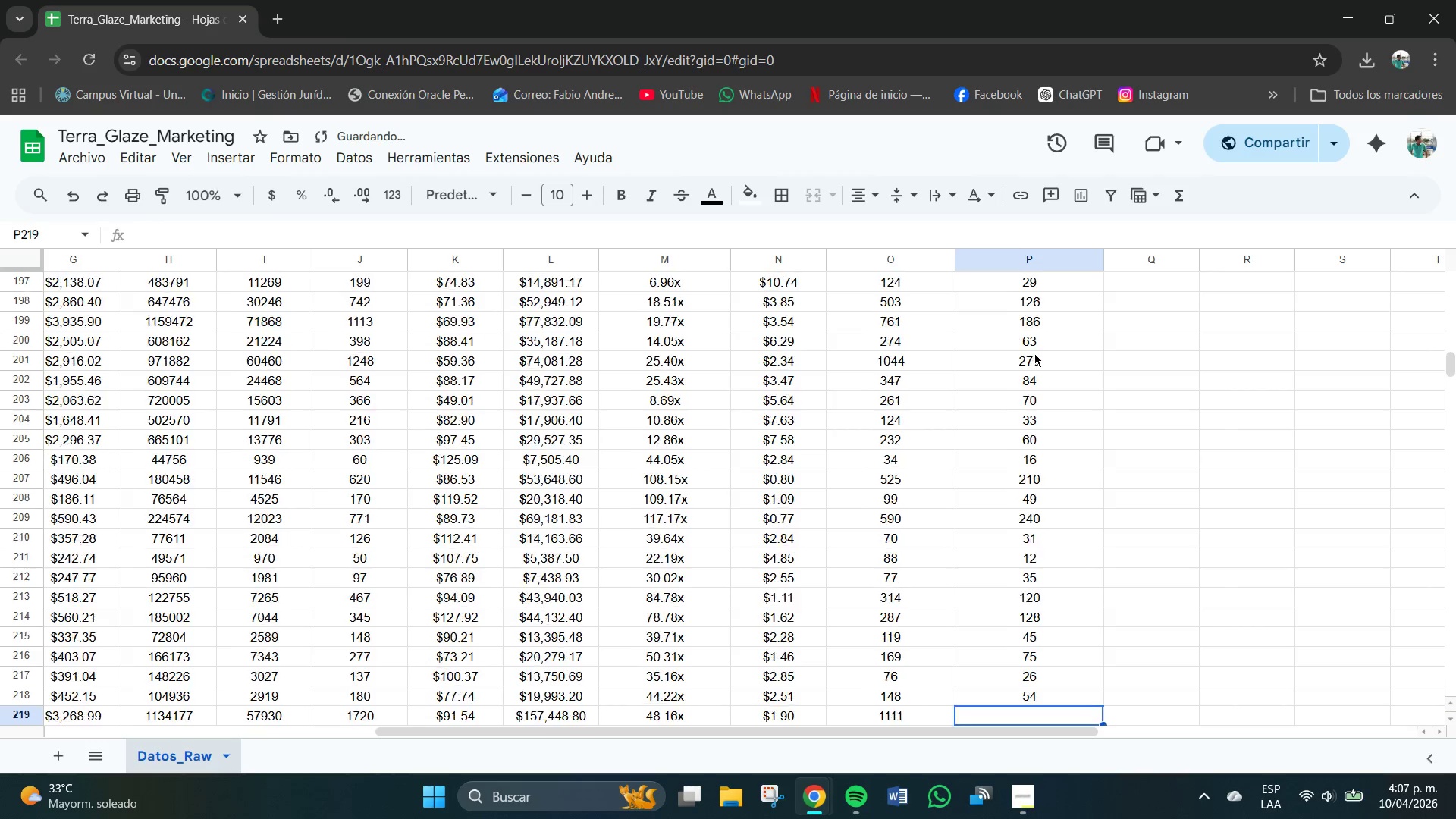 
key(NumpadEnter)
 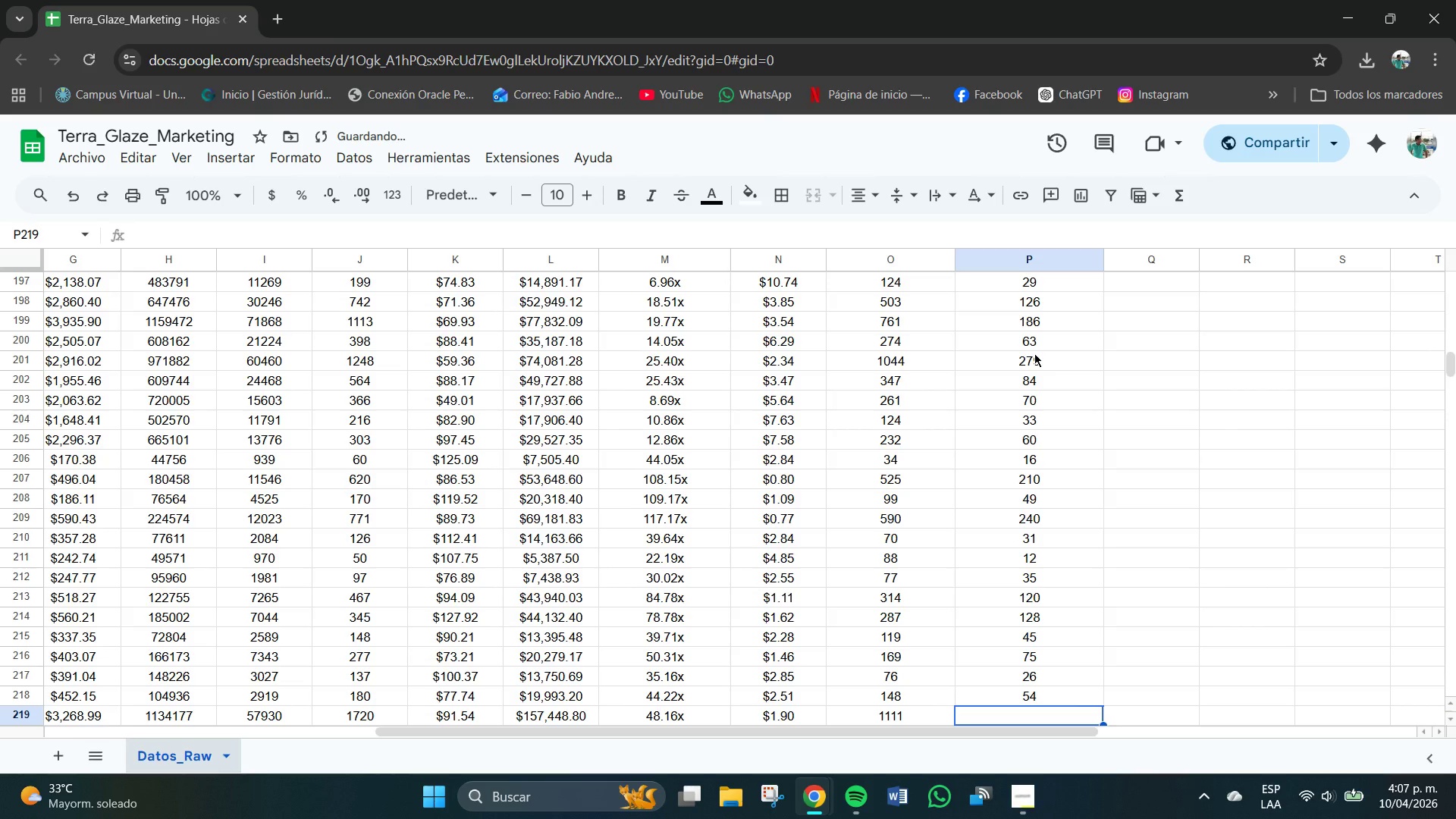 
key(Numpad3)
 